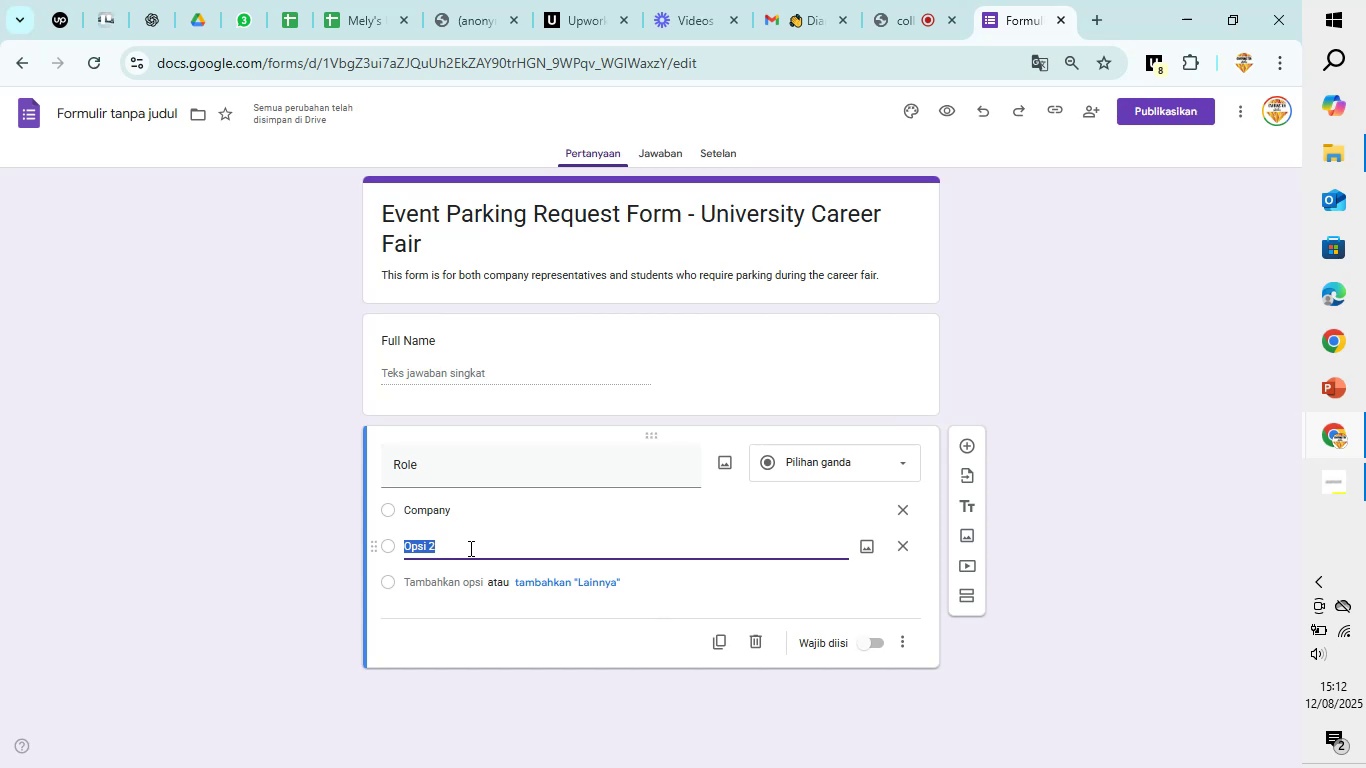 
wait(6.82)
 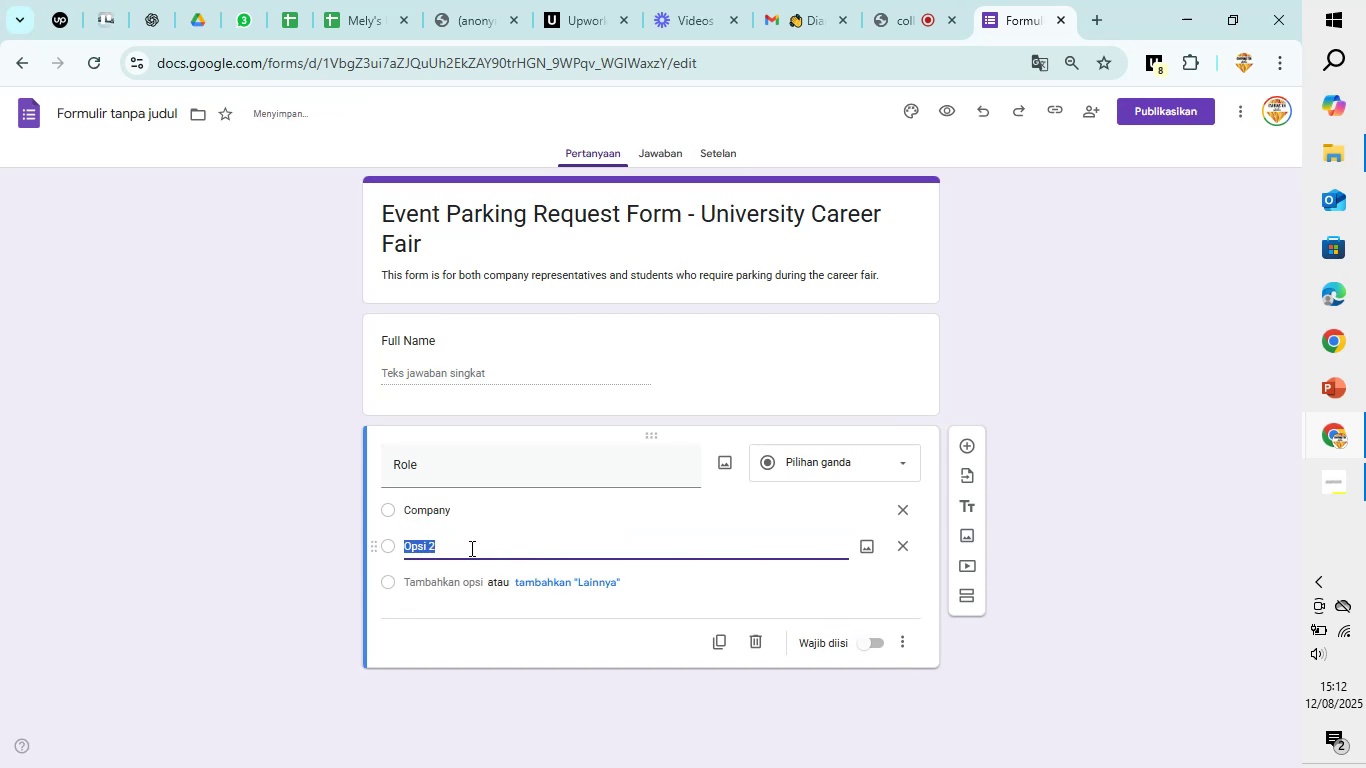 
type(Student)
 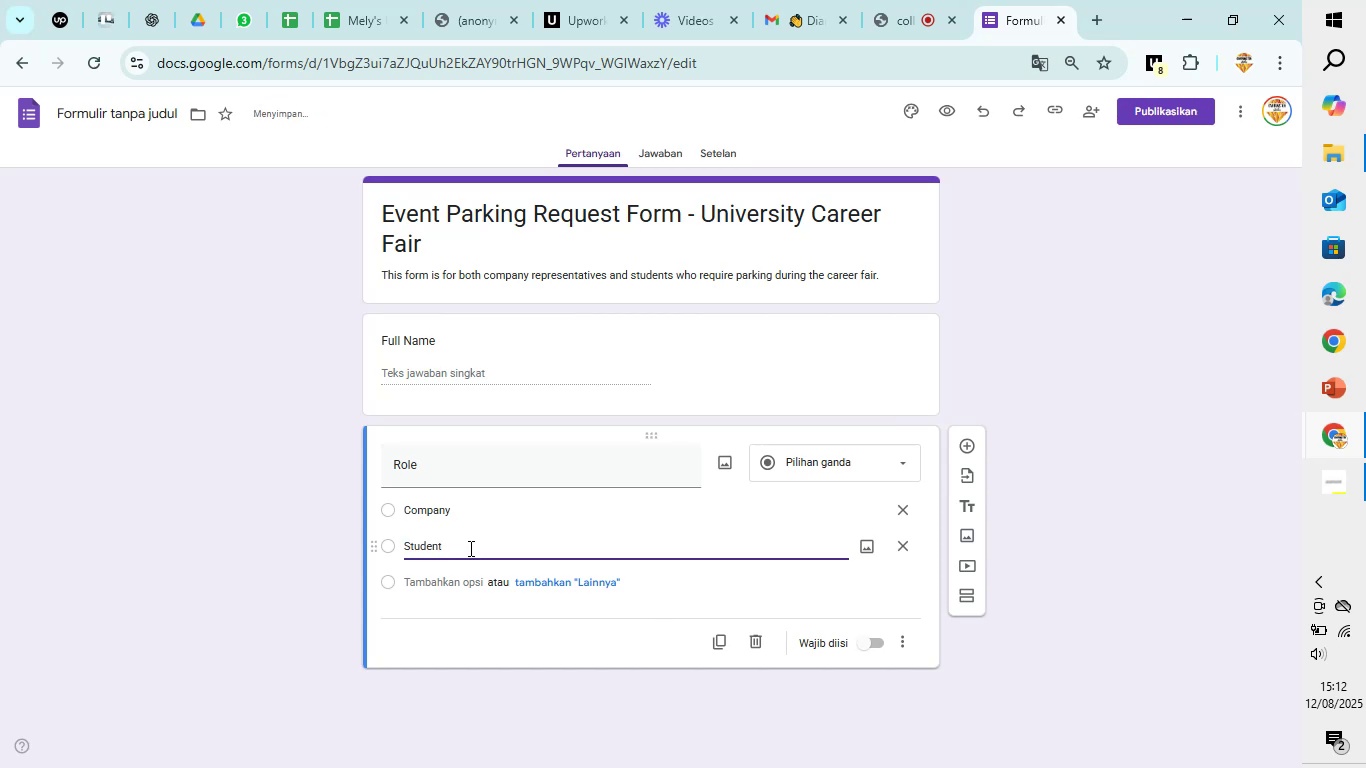 
left_click([442, 576])
 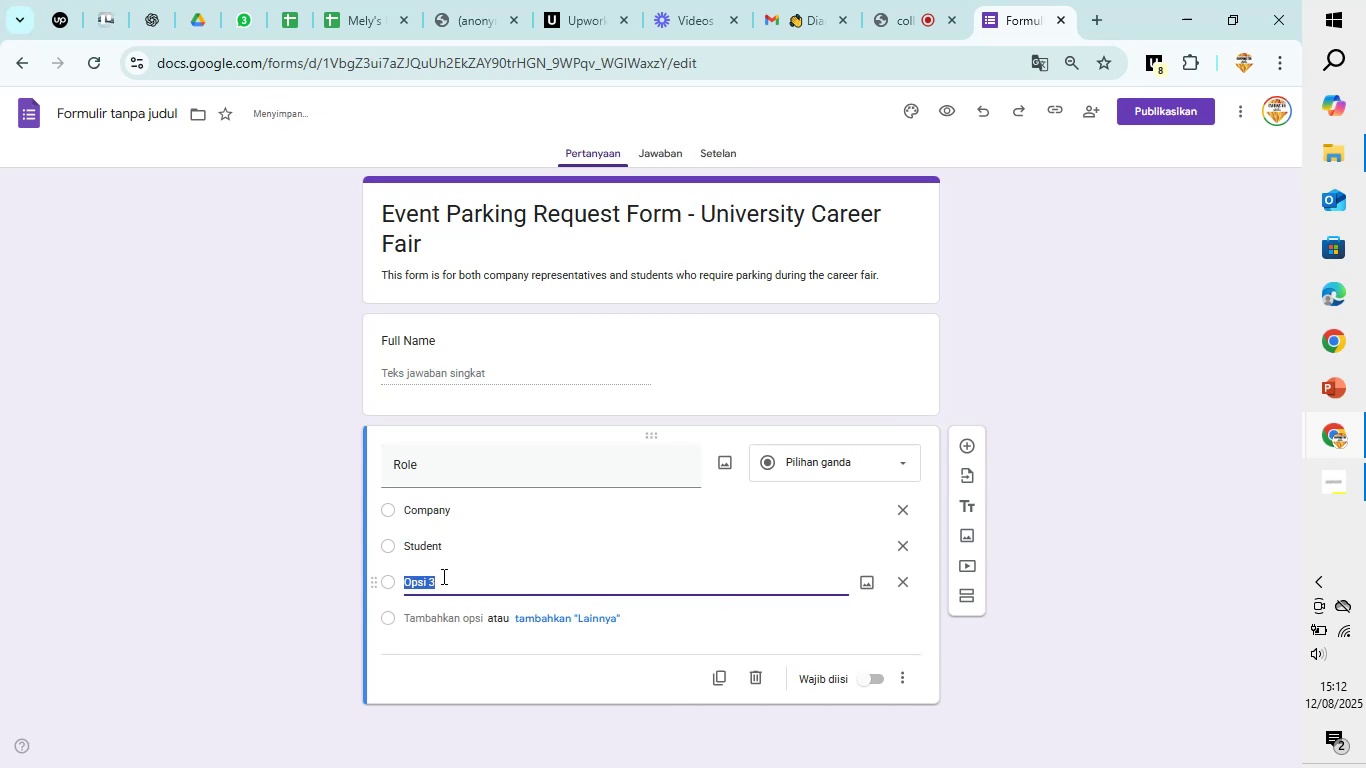 
type(Staff)
 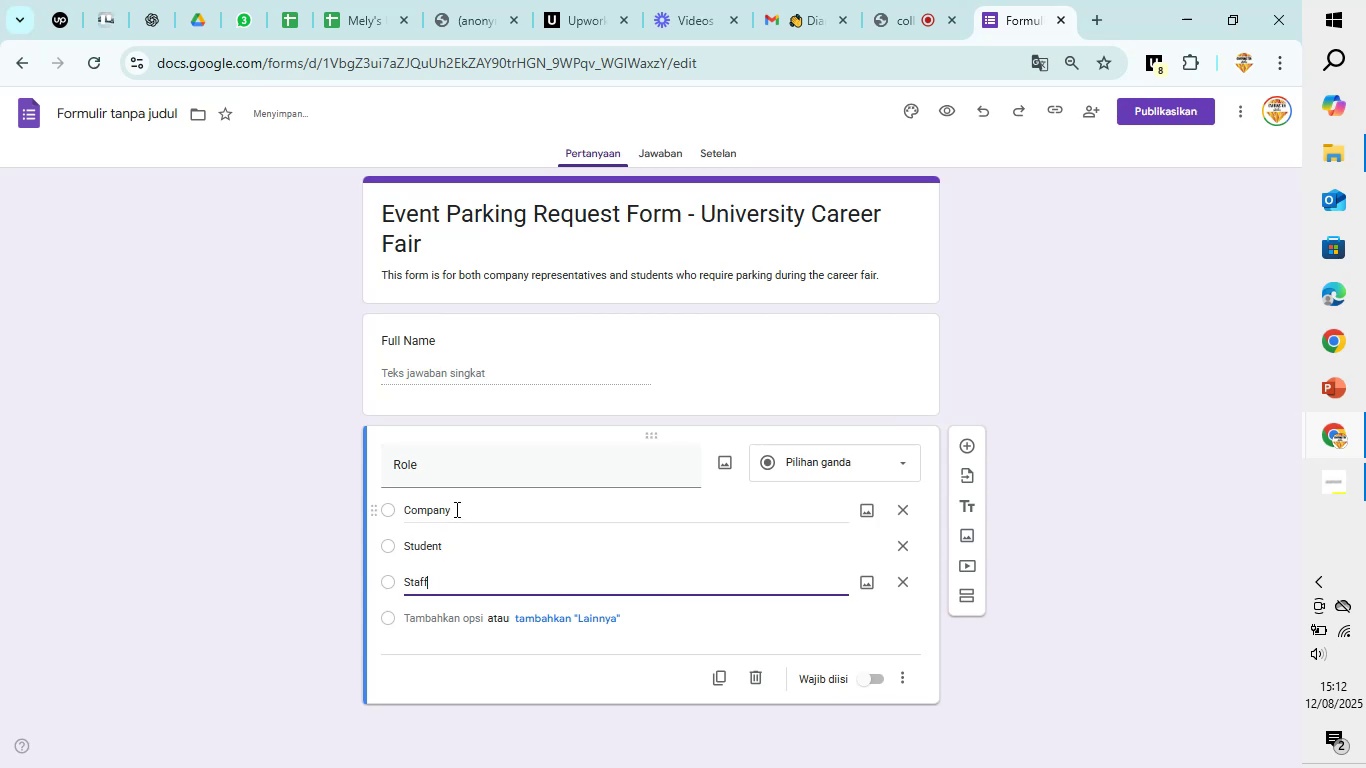 
left_click([455, 509])
 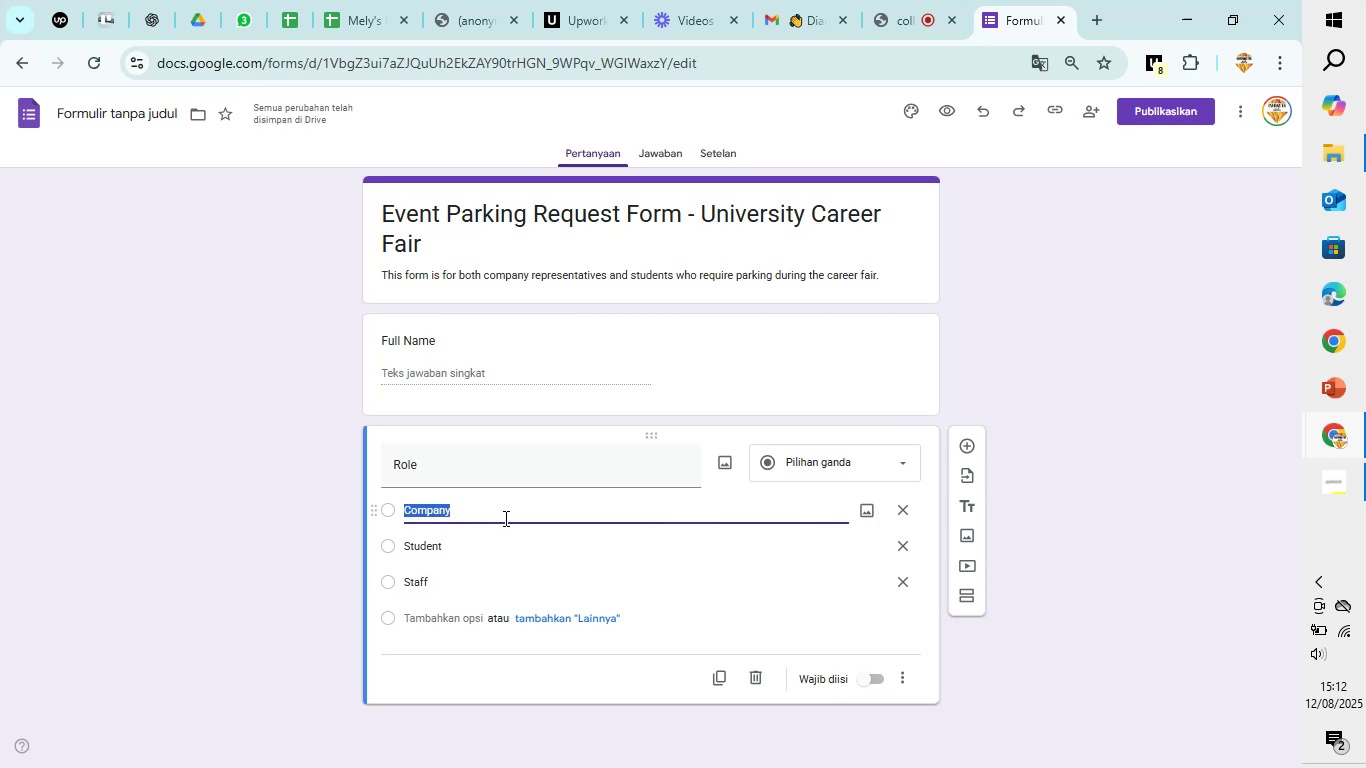 
left_click([504, 518])
 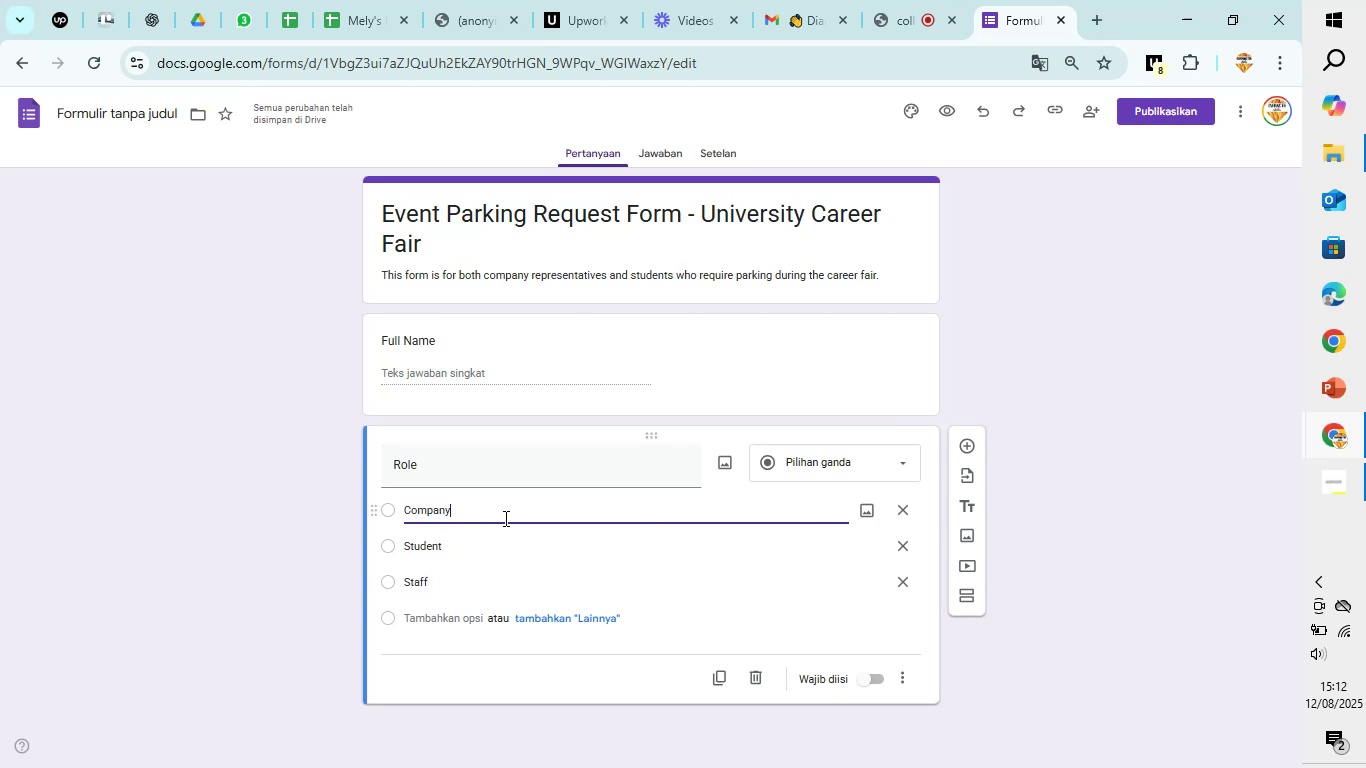 
type( Representative)
 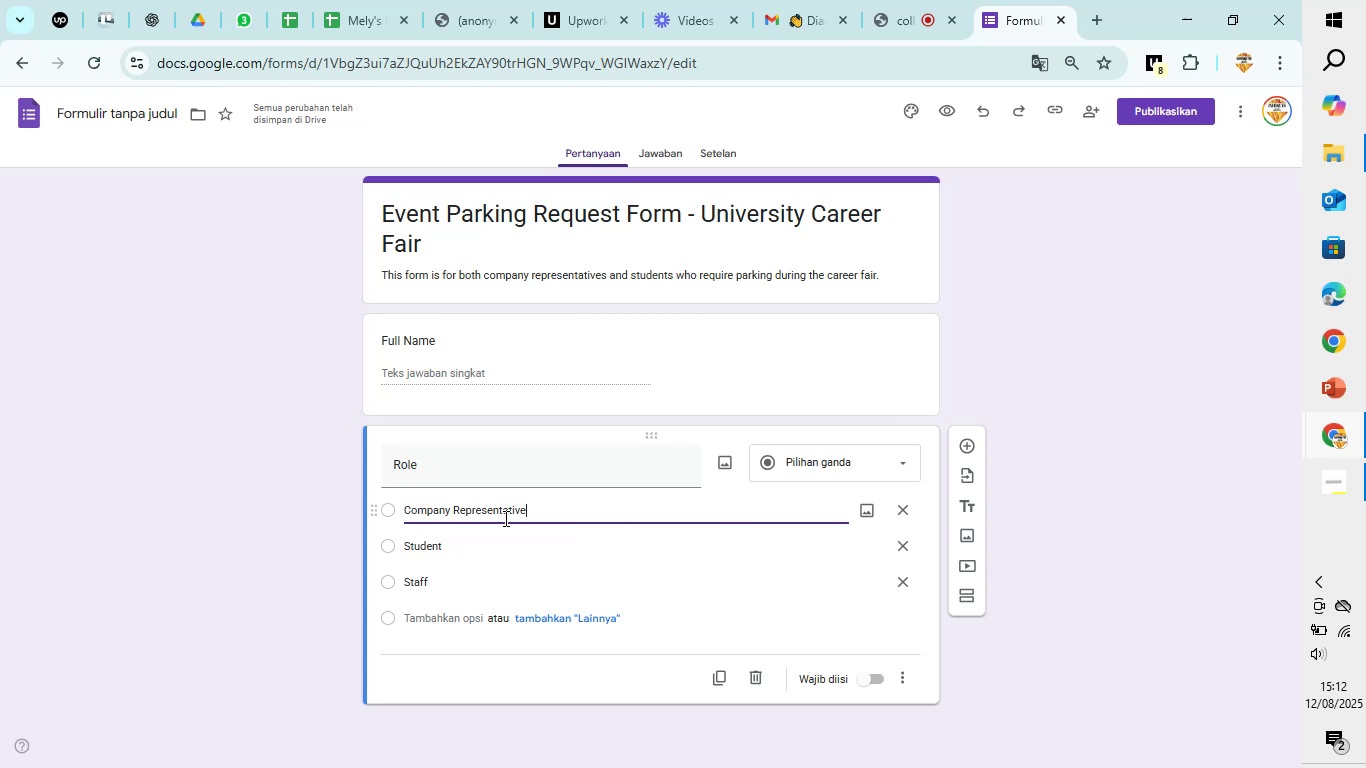 
scroll: coordinate [590, 559], scroll_direction: down, amount: 1.0
 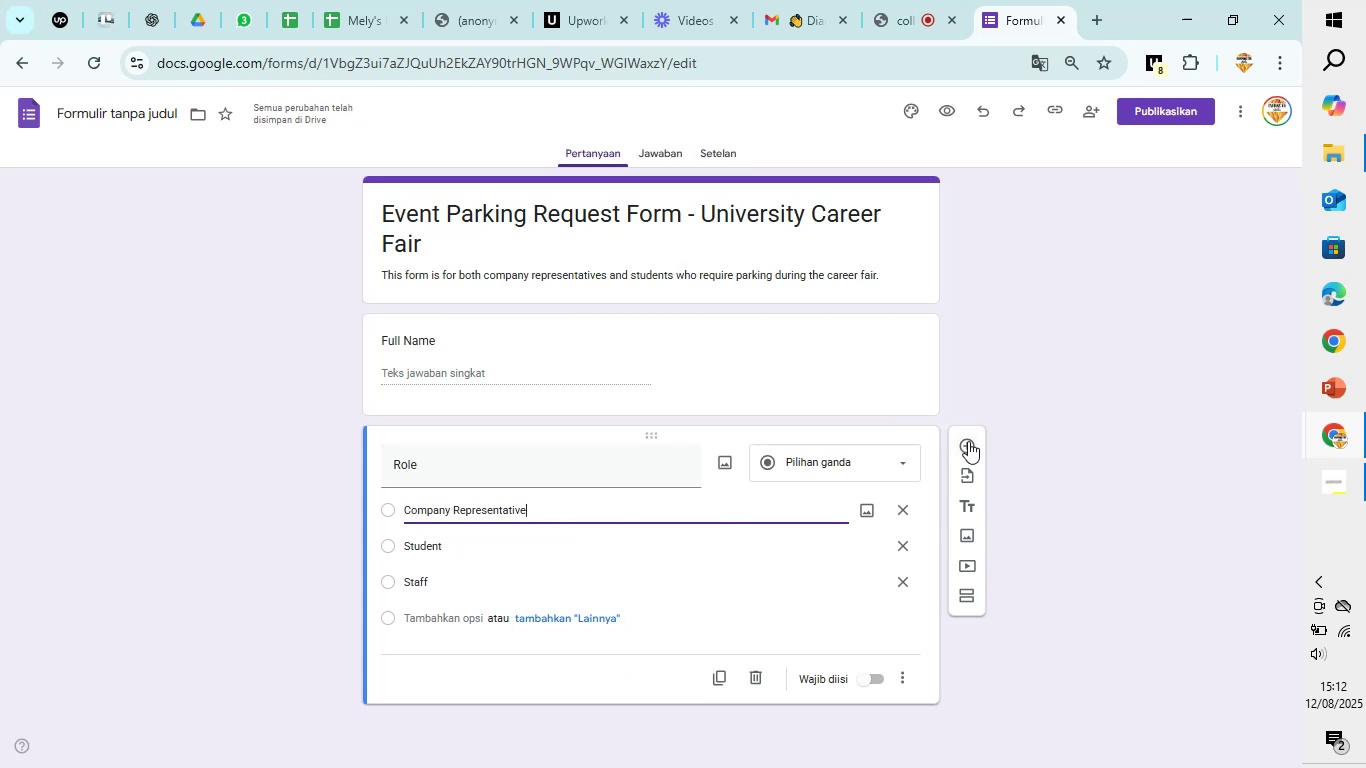 
left_click([968, 441])
 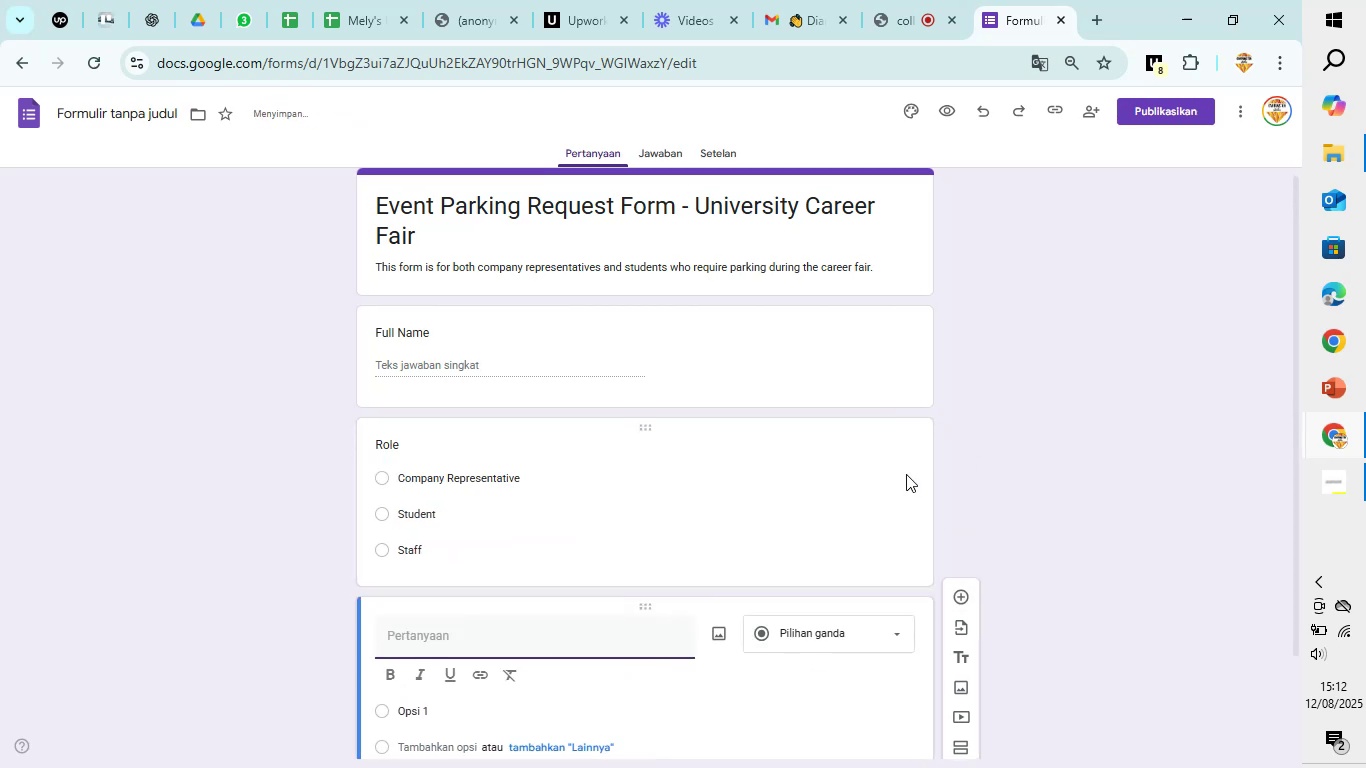 
scroll: coordinate [775, 494], scroll_direction: down, amount: 1.0
 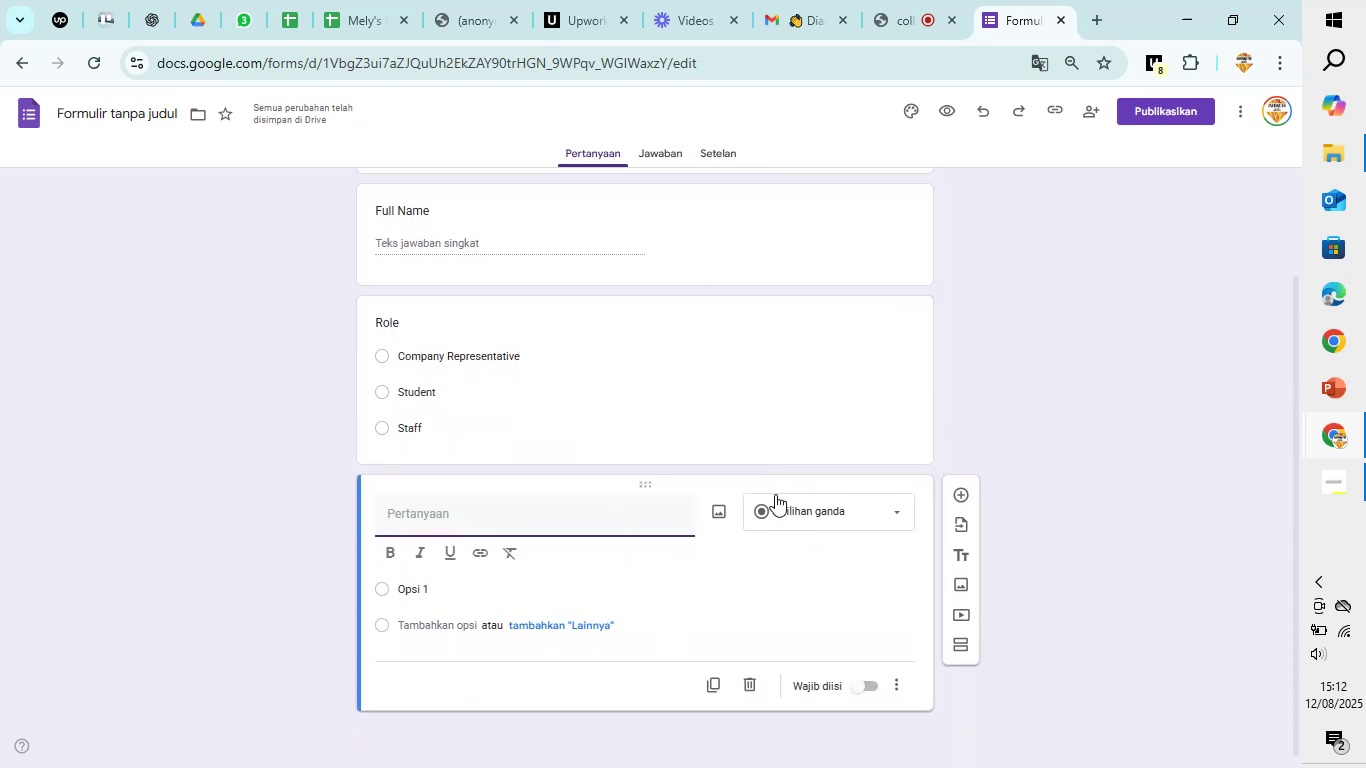 
type(Vehicle  Lise)
key(Backspace)
key(Backspace)
type(cense)
key(Backspace)
key(Backspace)
type(ce)
key(Backspace)
key(Backspace)
key(Backspace)
key(Backspace)
type(cense Plate Number)
 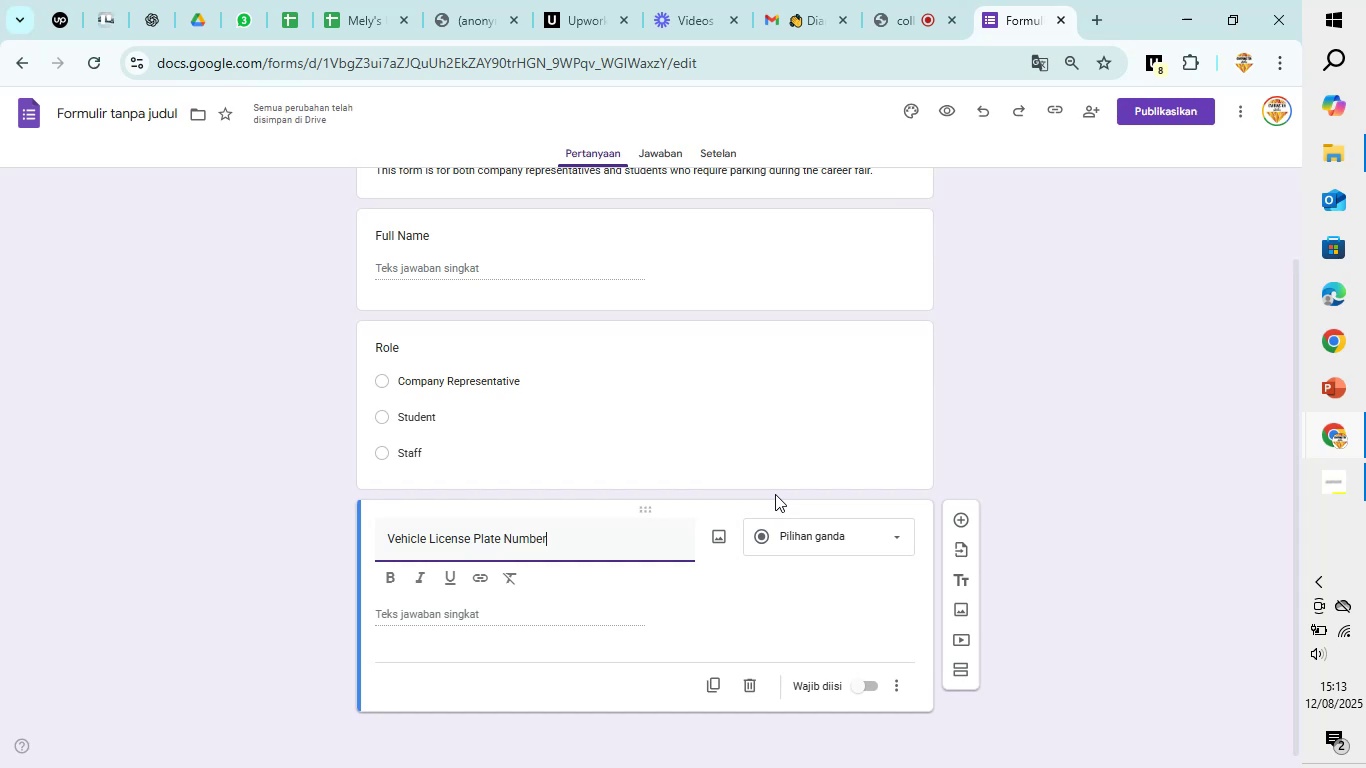 
left_click([852, 535])
 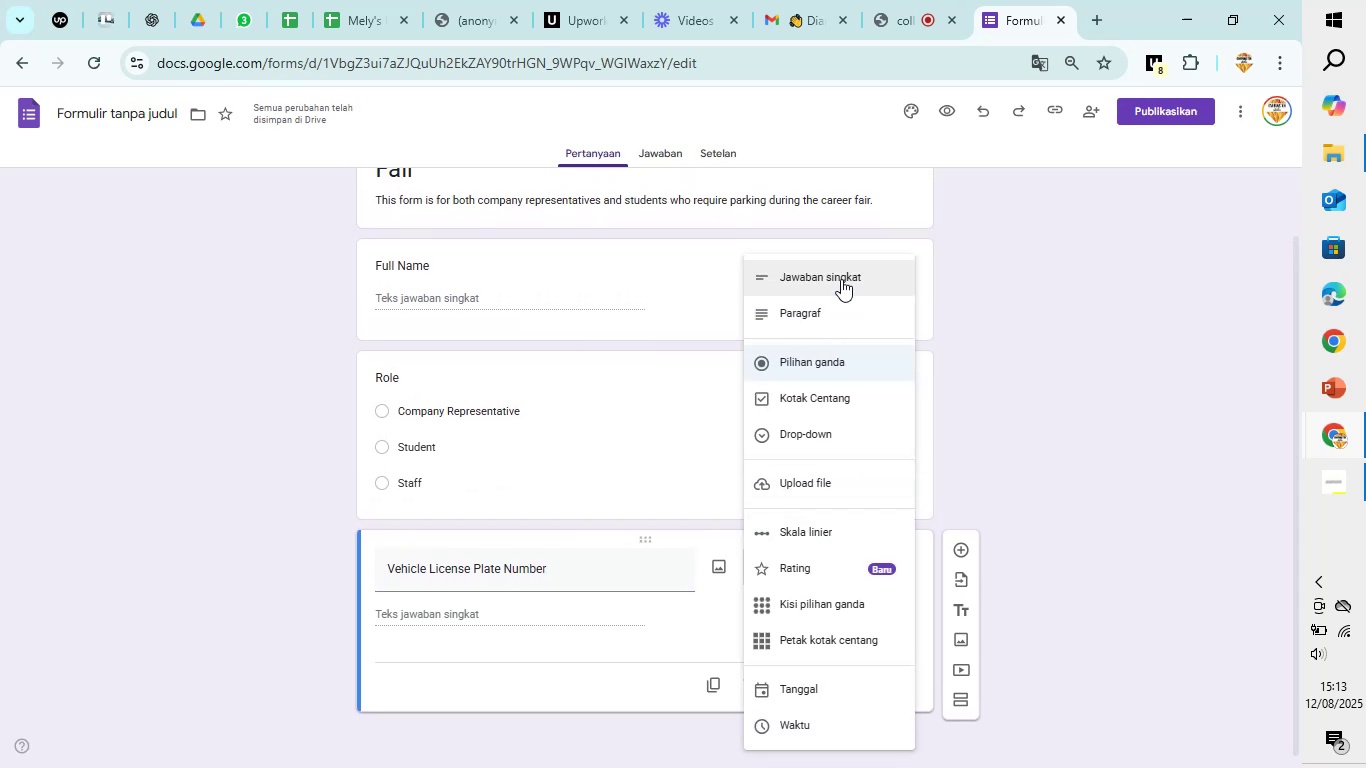 
left_click([841, 279])
 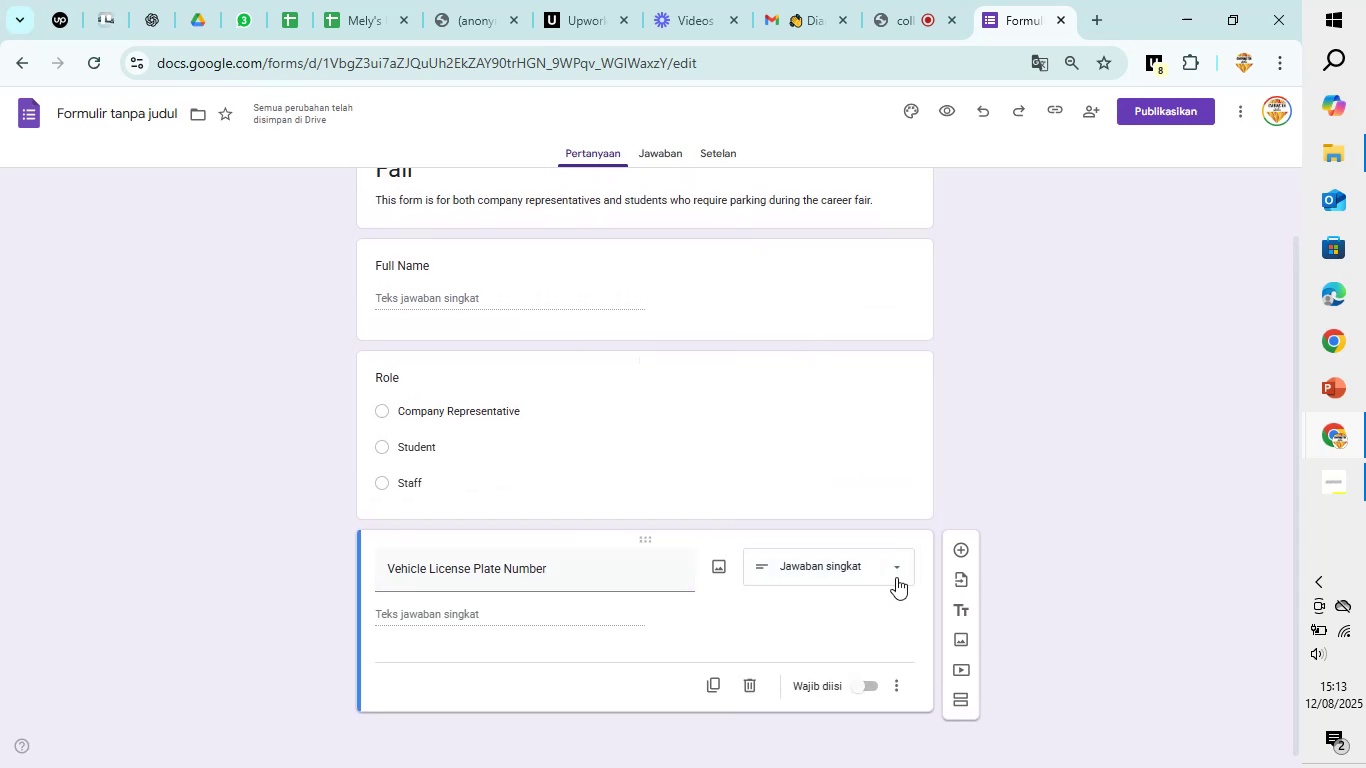 
left_click([964, 546])
 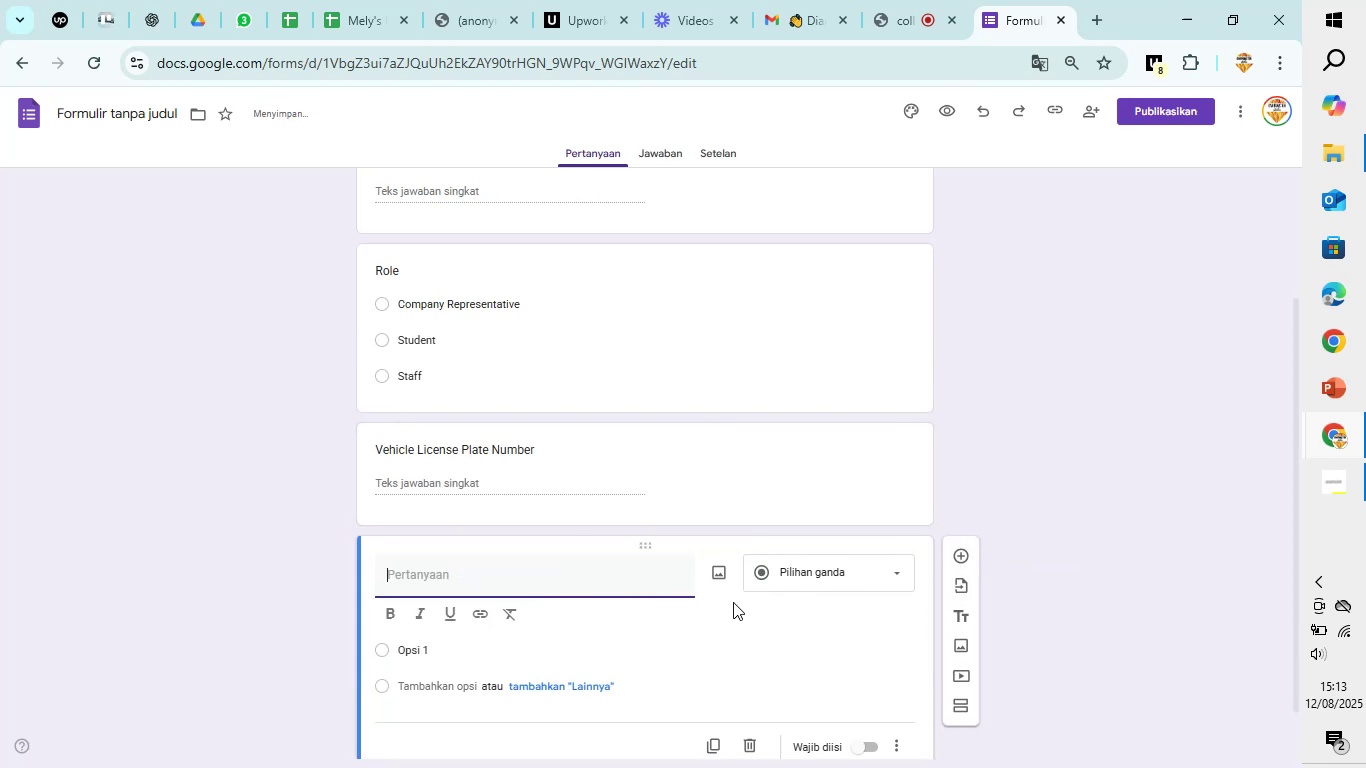 
scroll: coordinate [733, 602], scroll_direction: down, amount: 3.0
 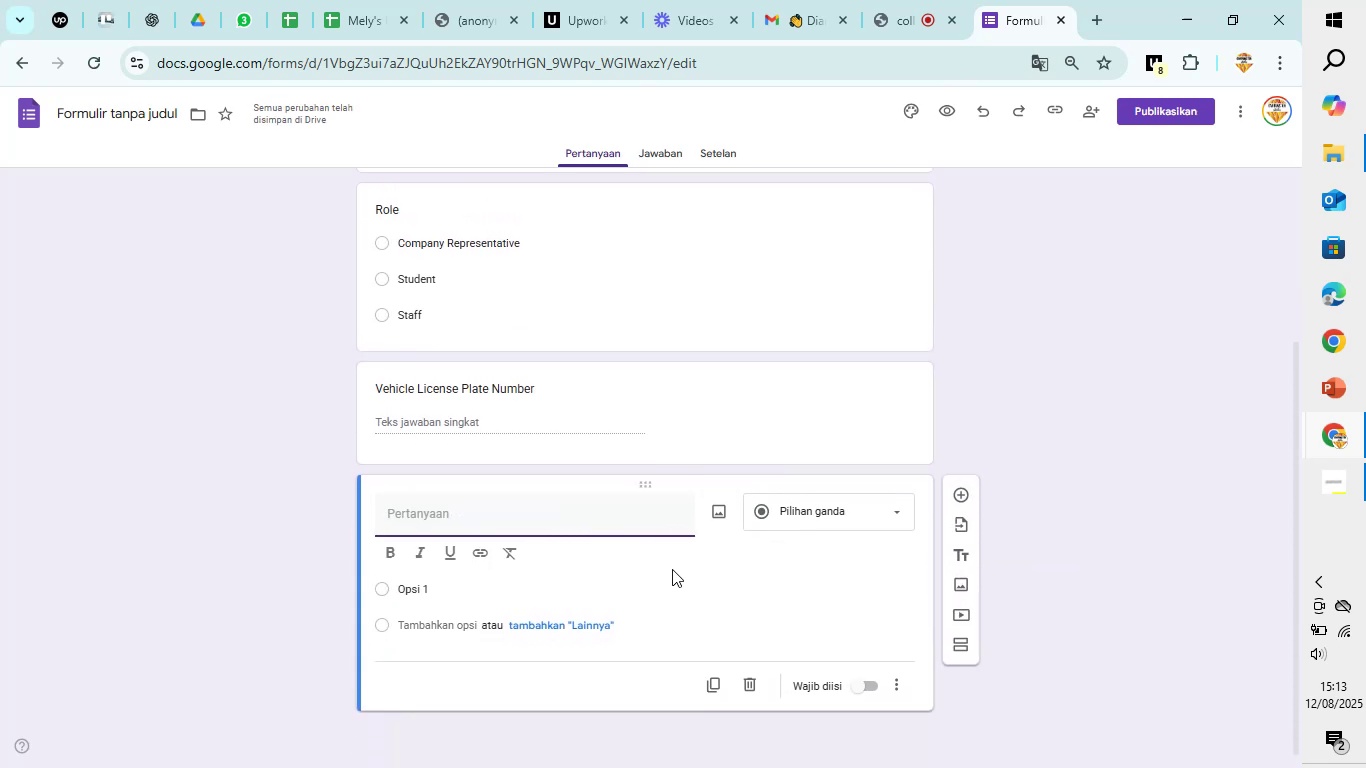 
type(Vehicle Type)
 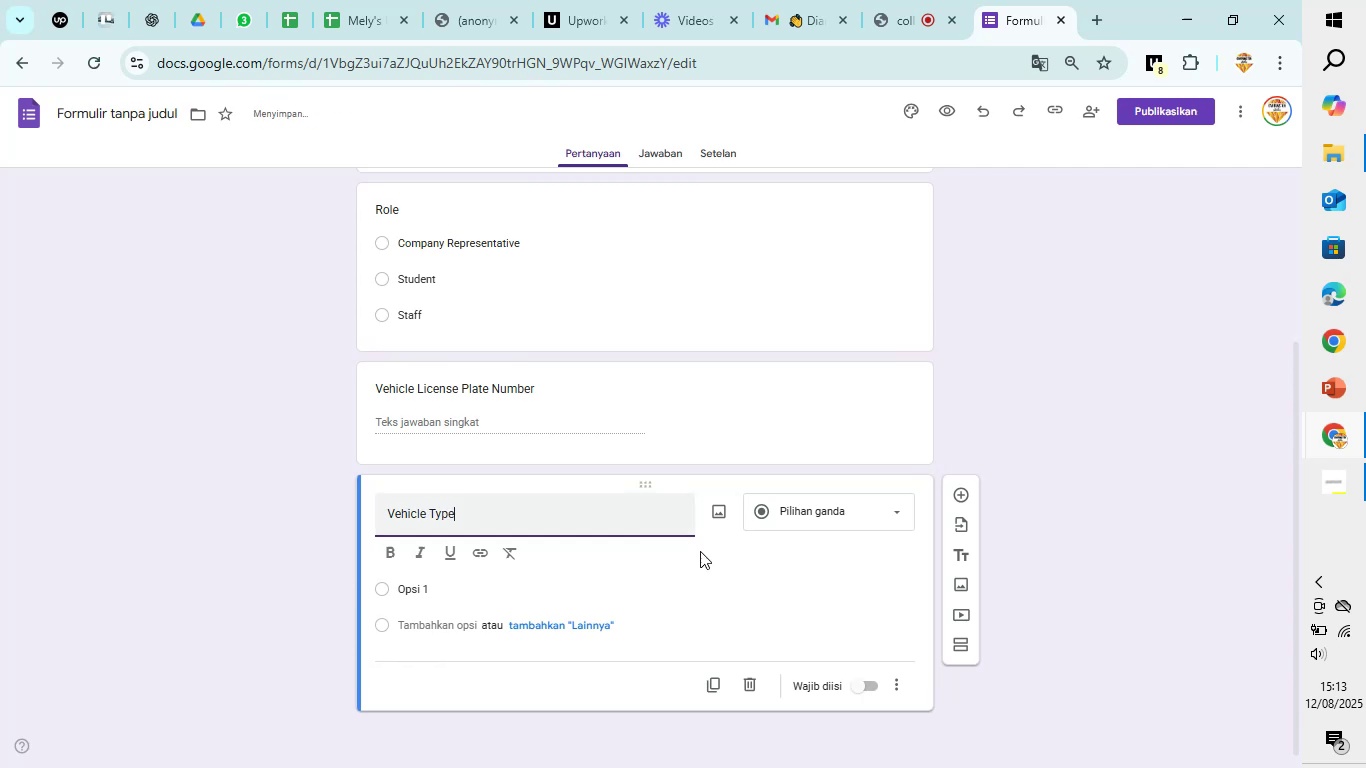 
left_click([860, 506])
 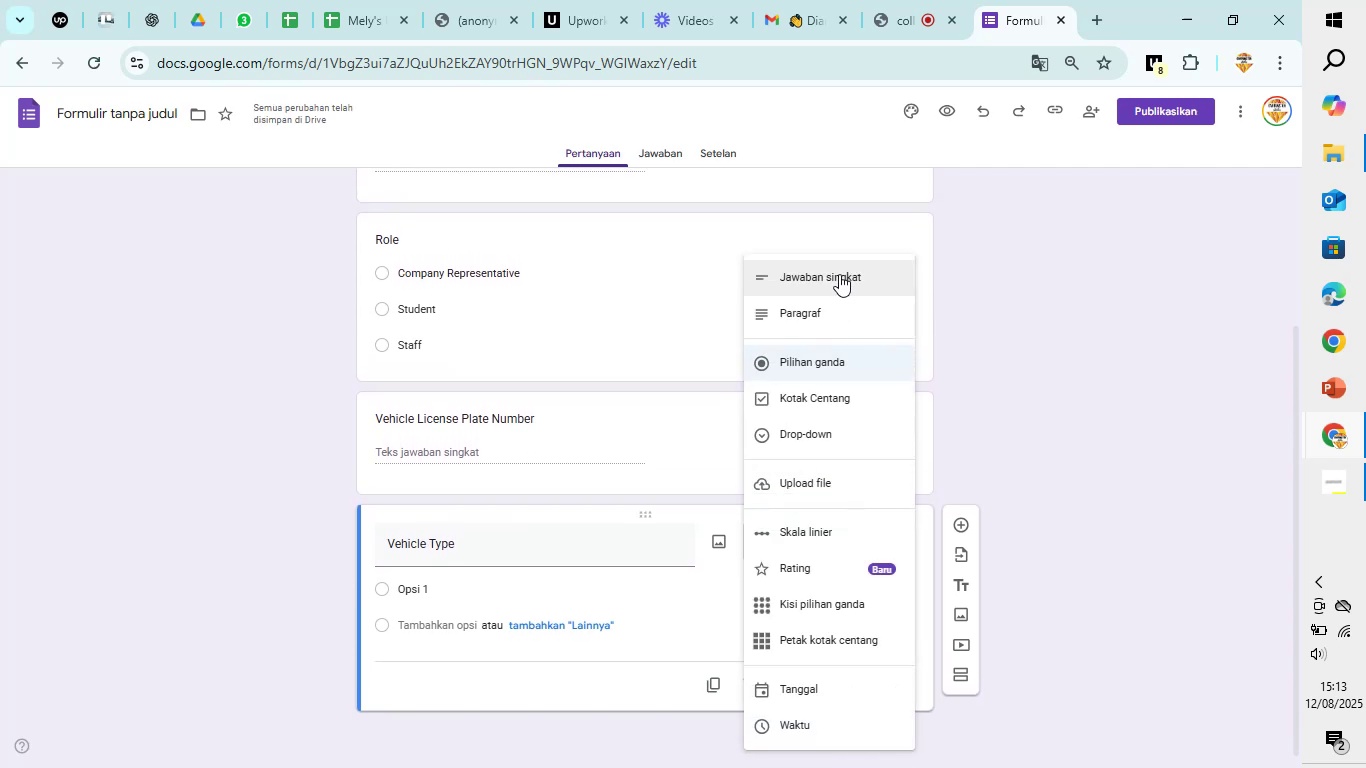 
left_click([839, 271])
 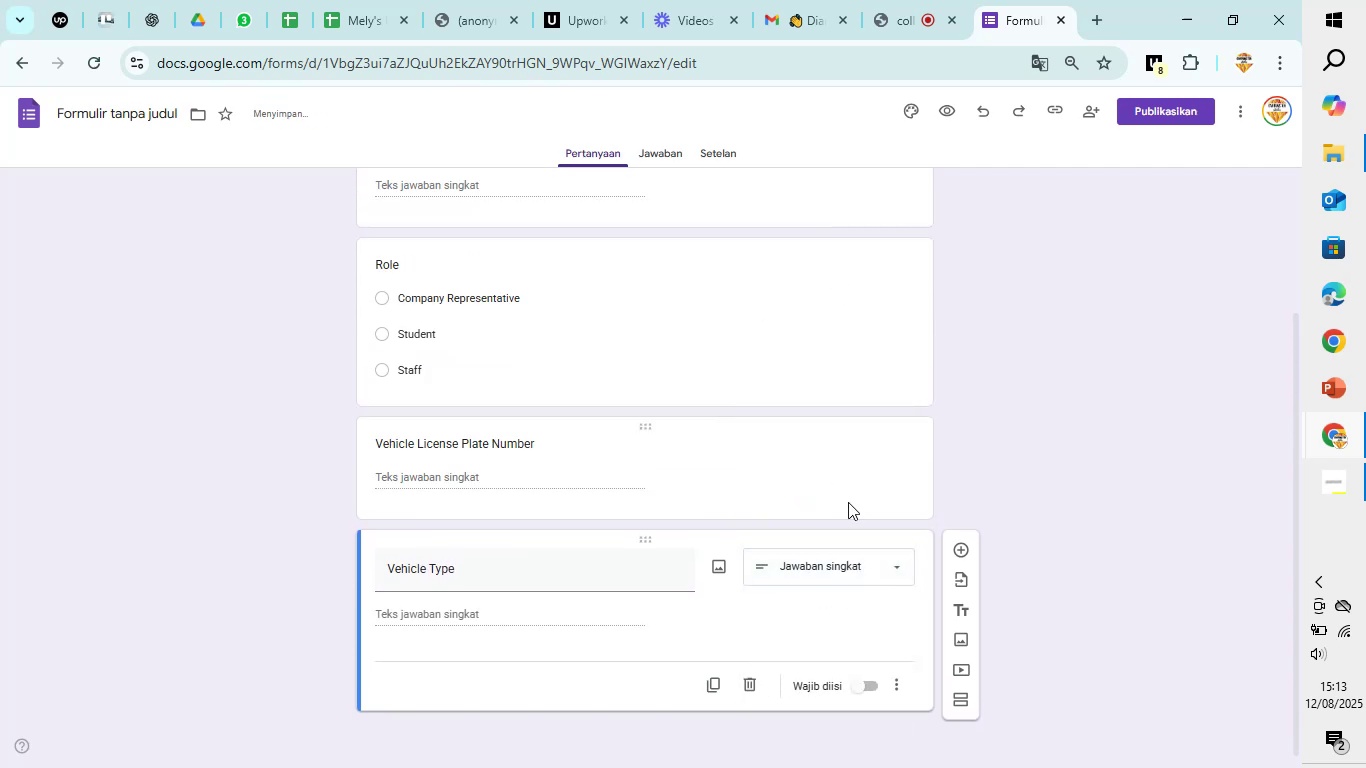 
left_click([869, 574])
 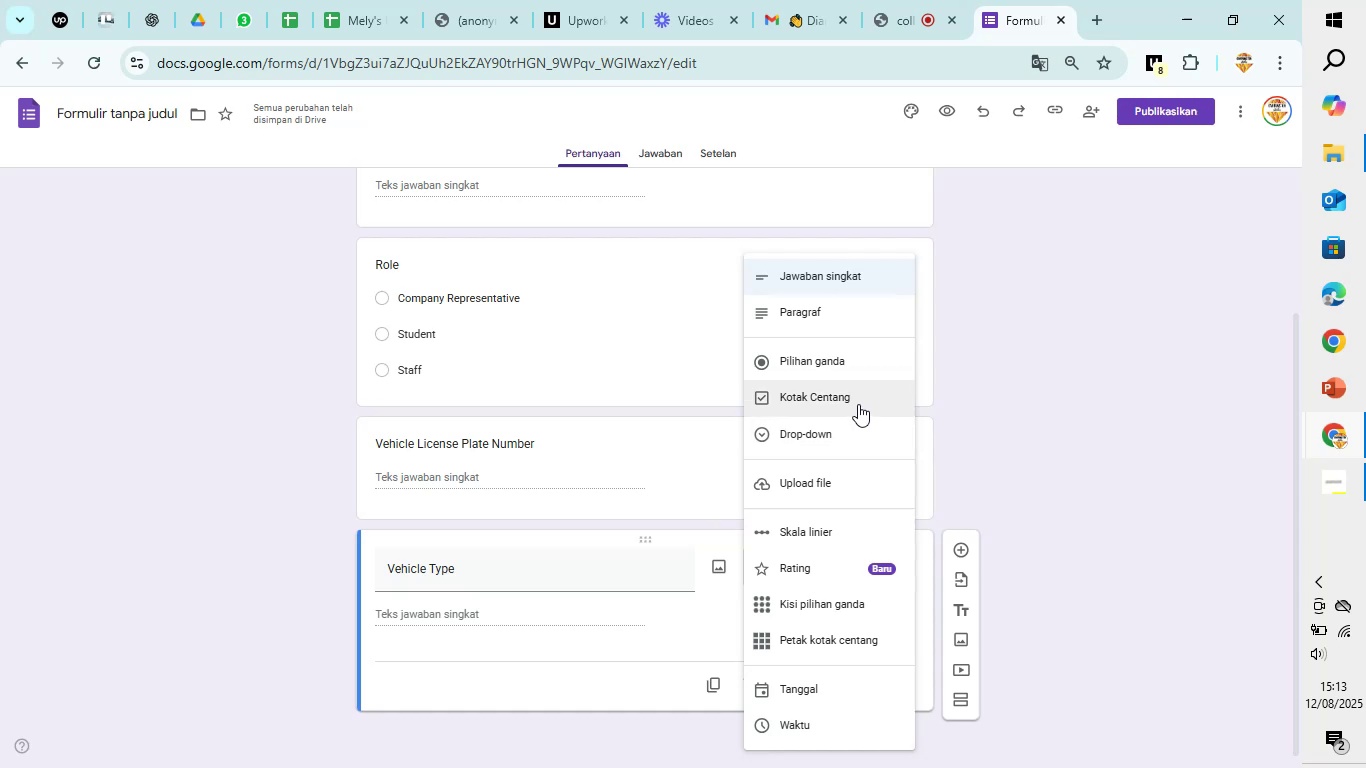 
left_click([857, 432])
 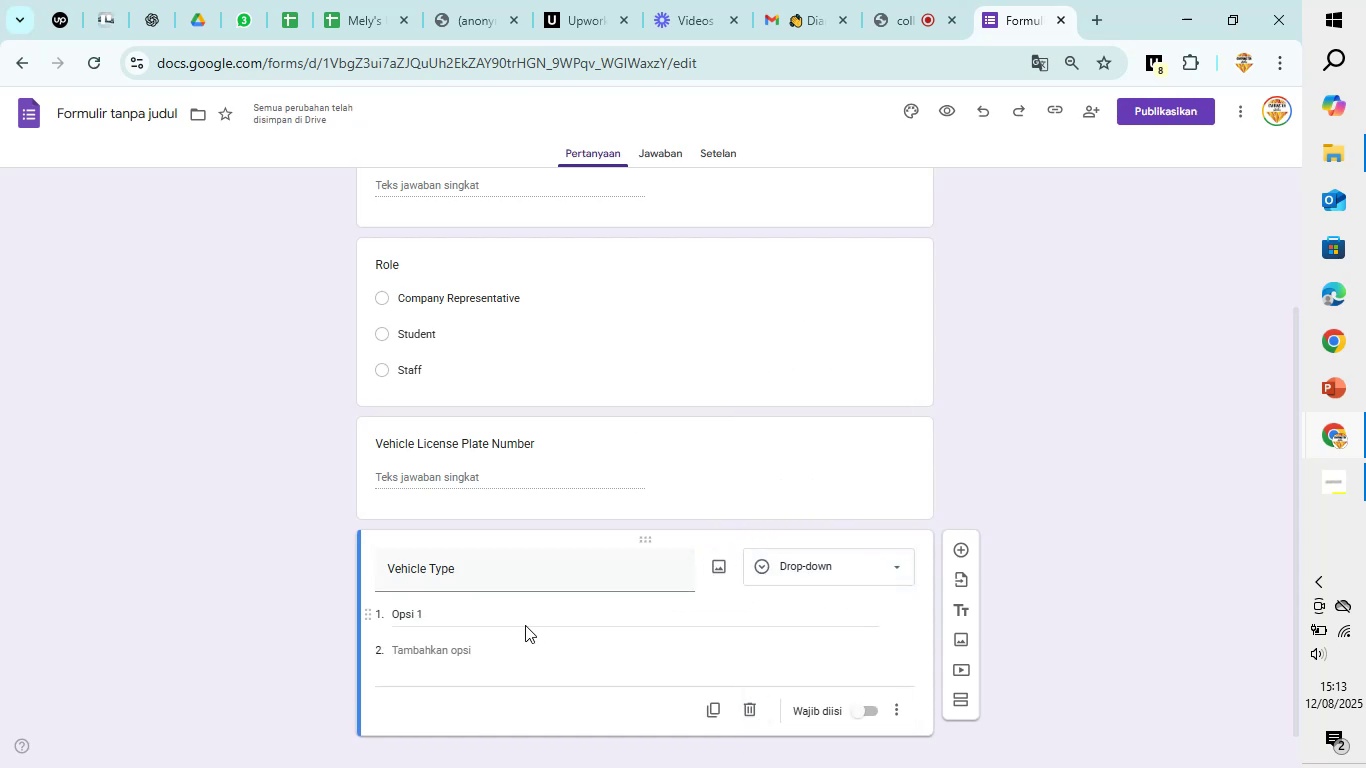 
left_click([483, 615])
 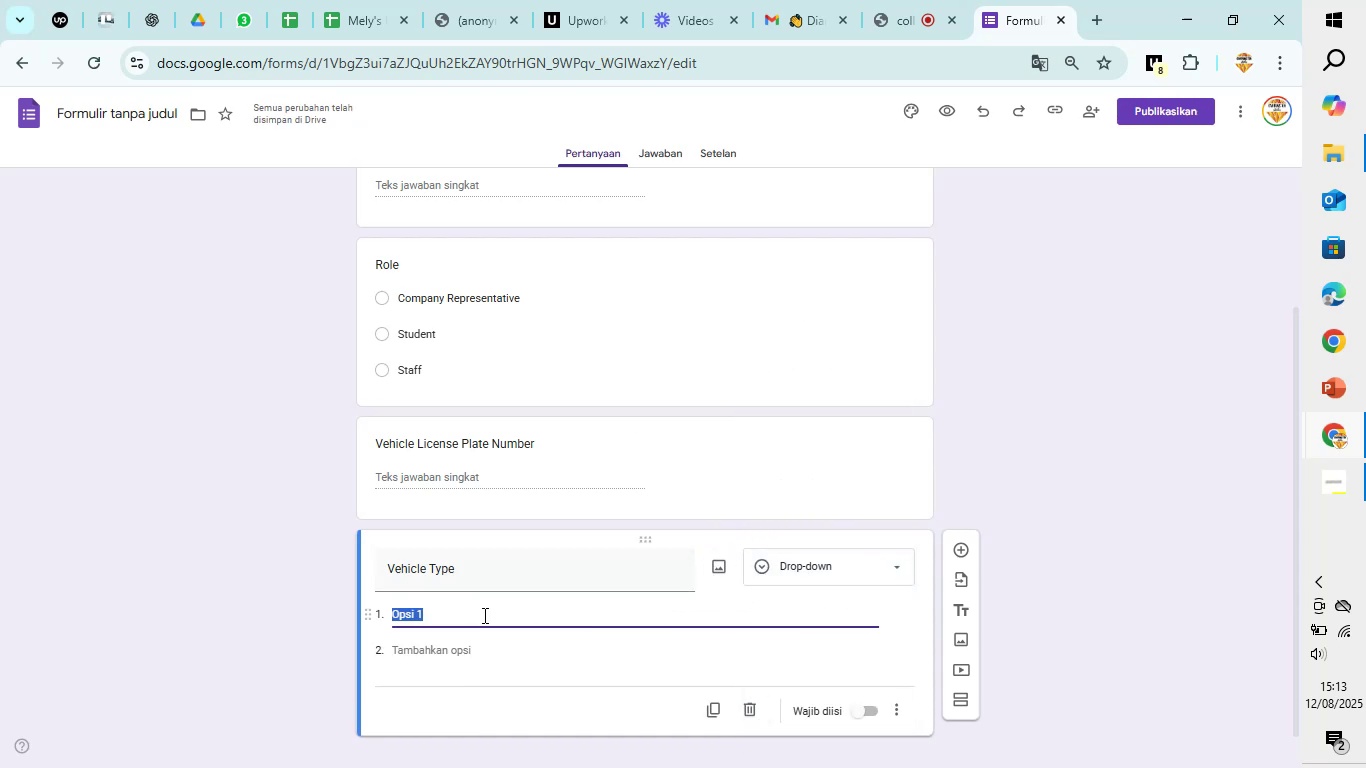 
type(Car)
 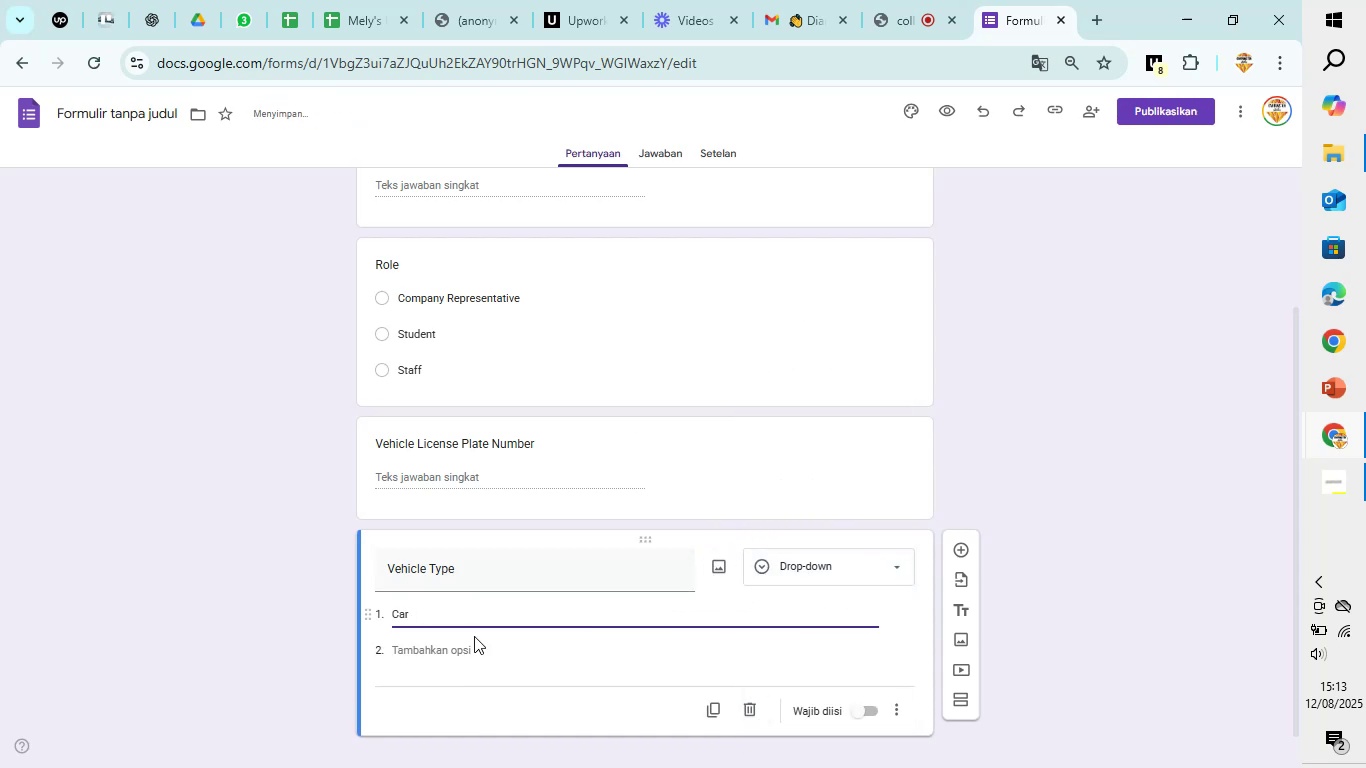 
left_click([447, 668])
 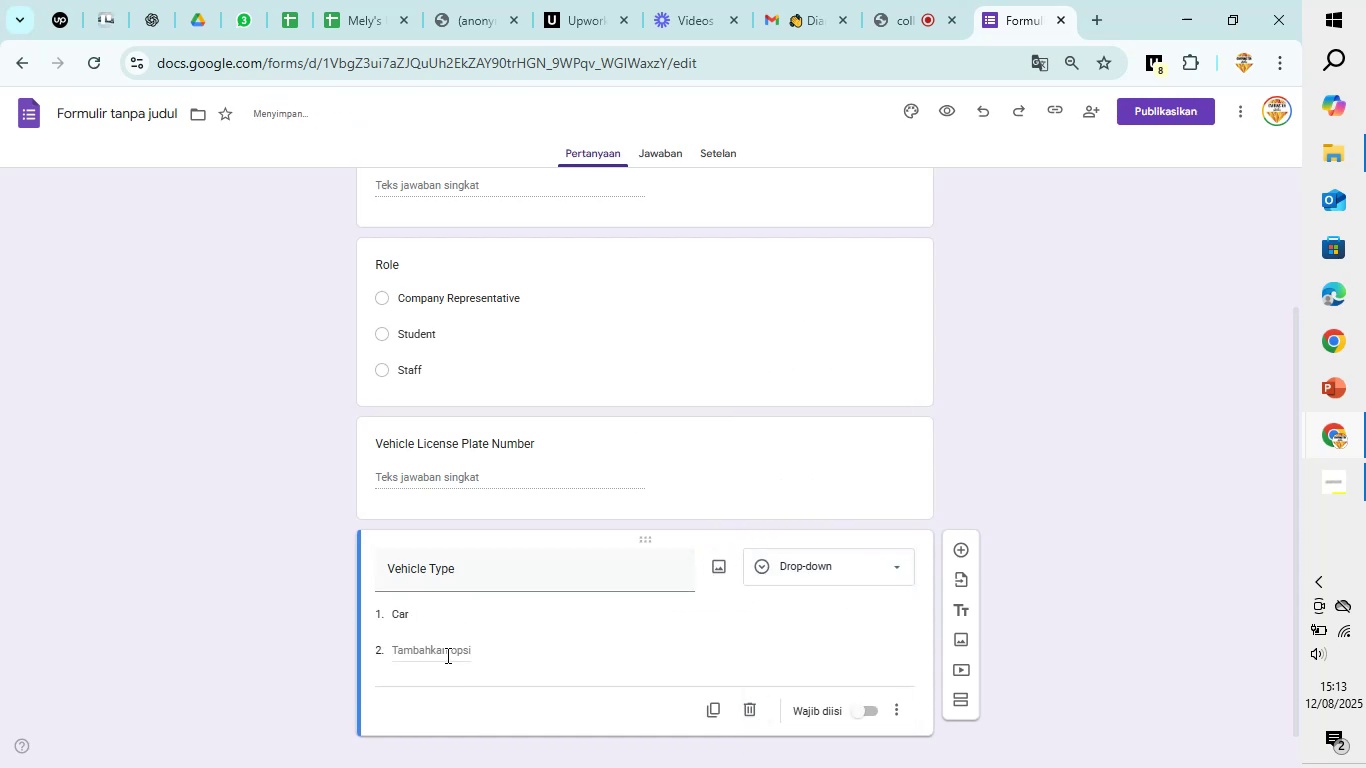 
left_click([446, 655])
 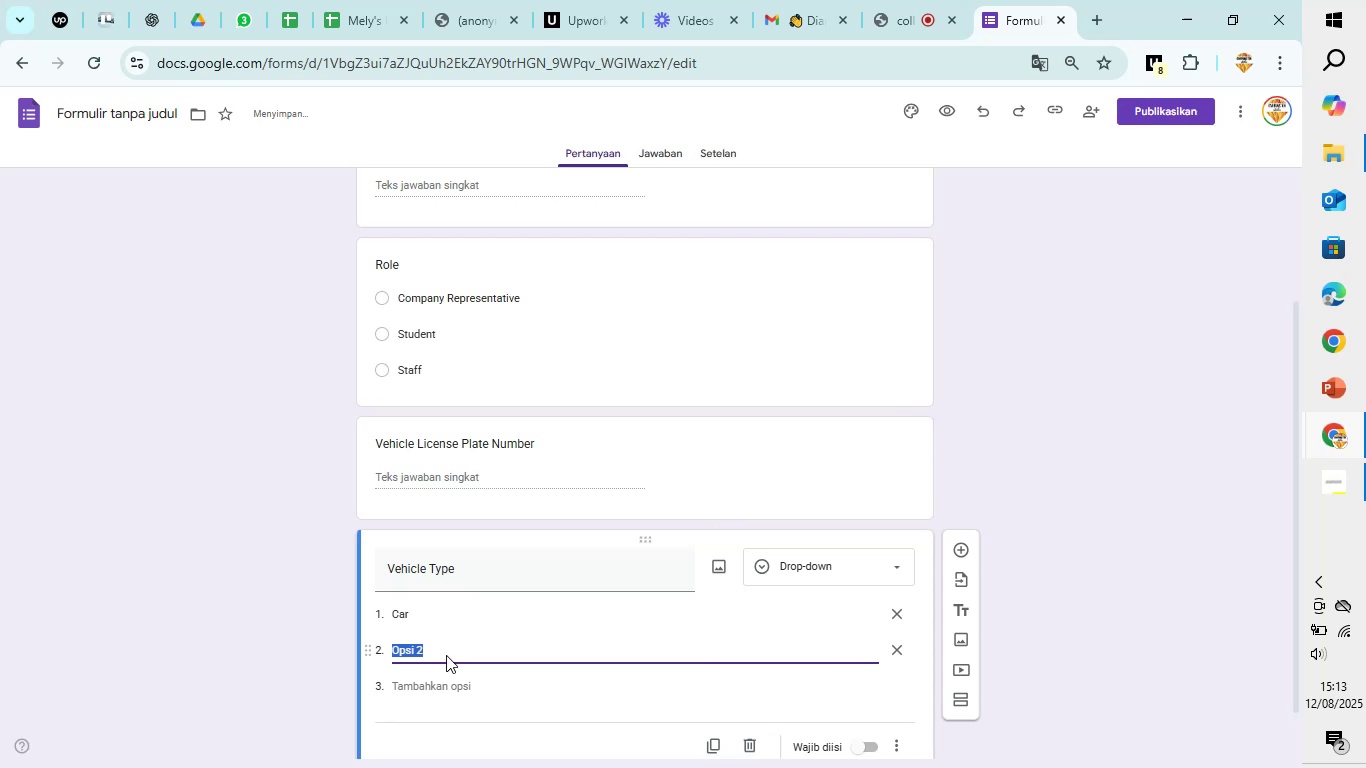 
type(Motorcycle)
 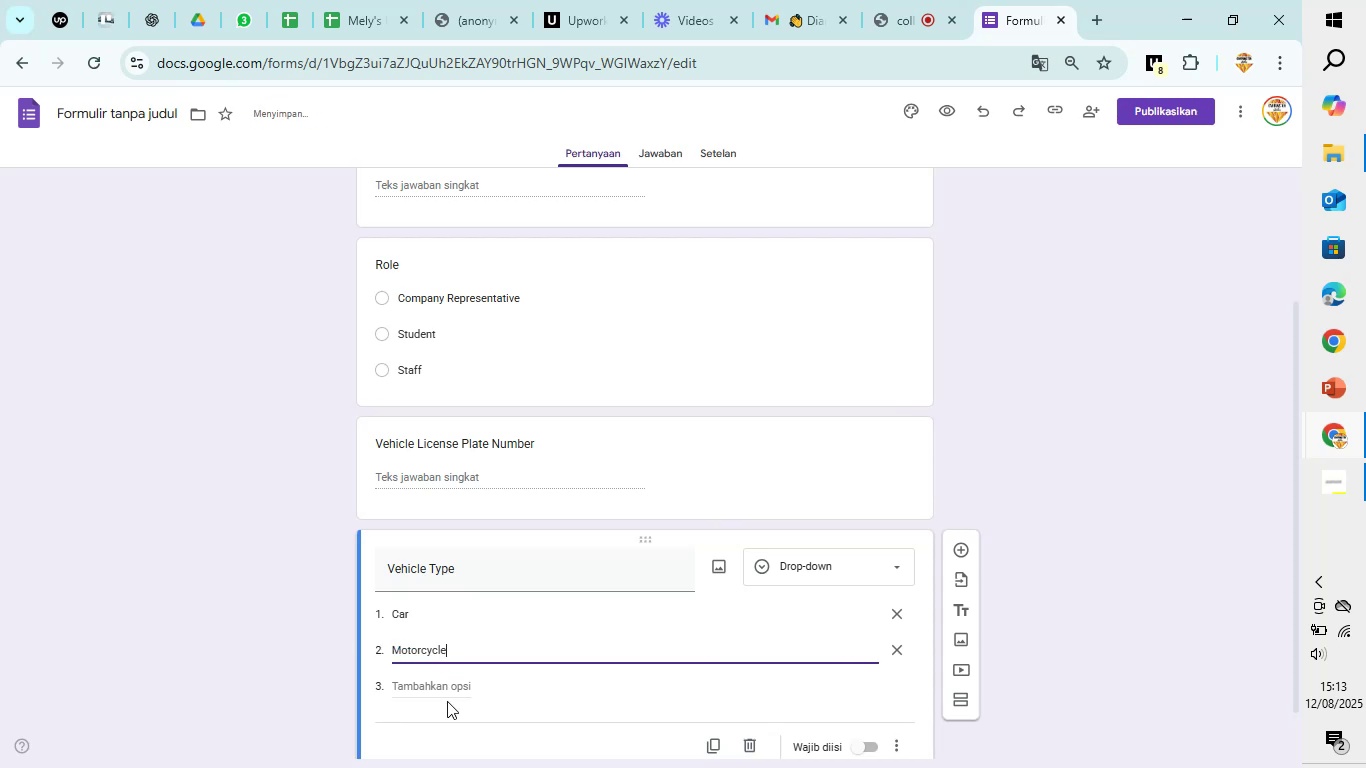 
left_click([454, 688])
 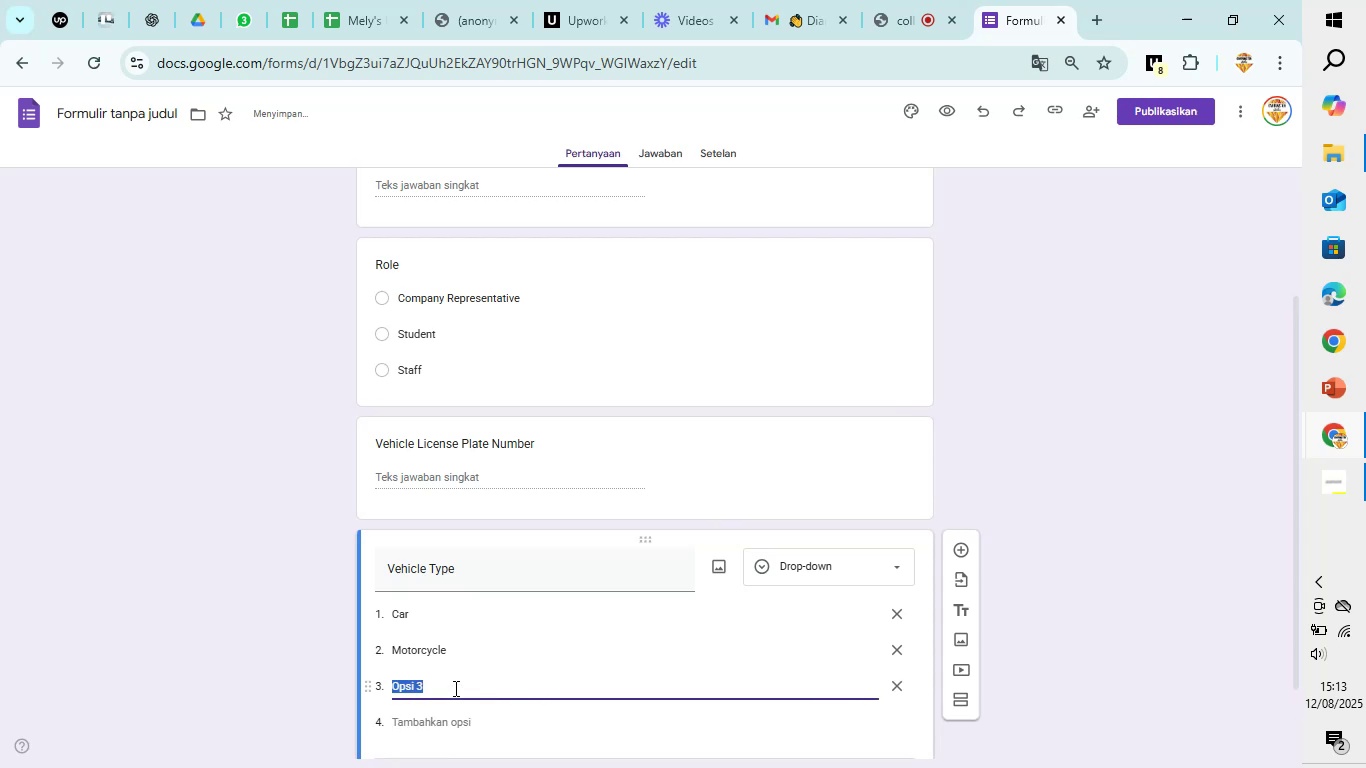 
type(Van)
 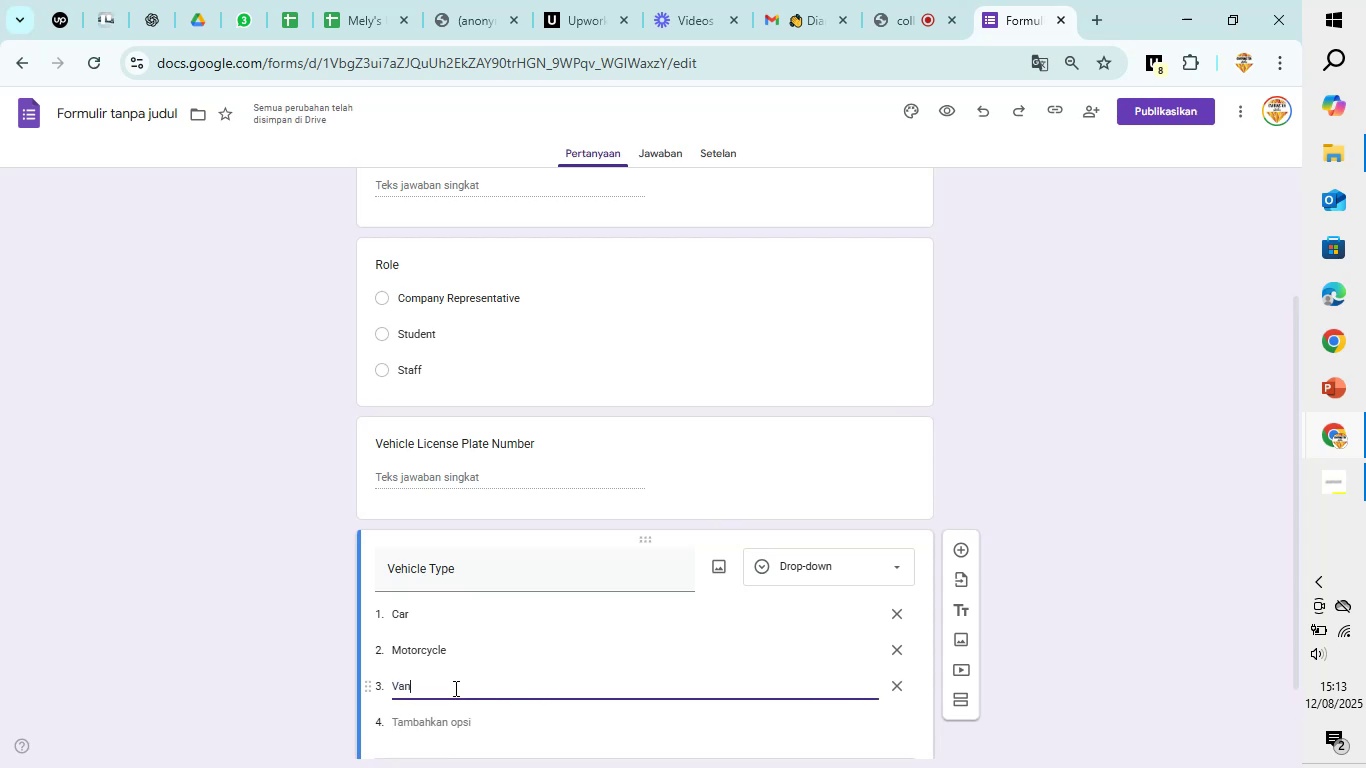 
scroll: coordinate [454, 688], scroll_direction: down, amount: 1.0
 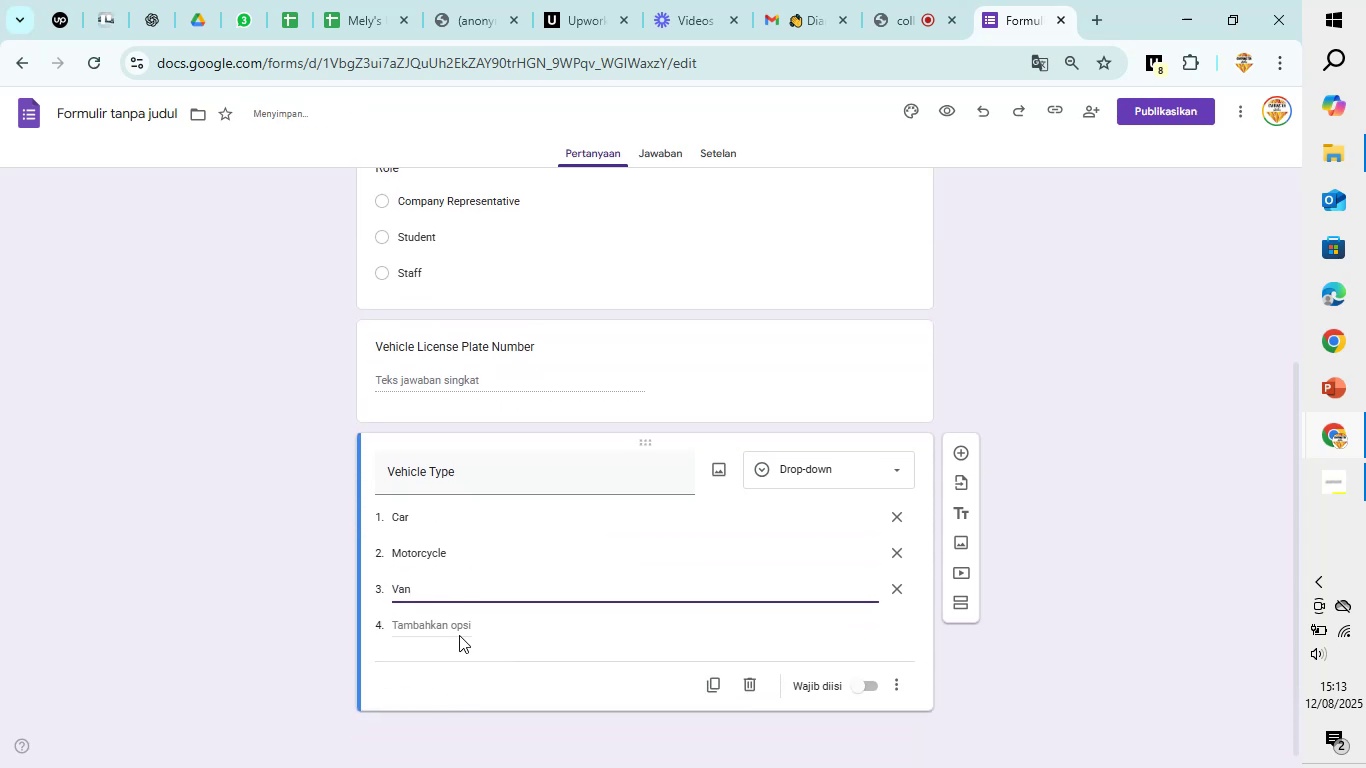 
left_click([459, 628])
 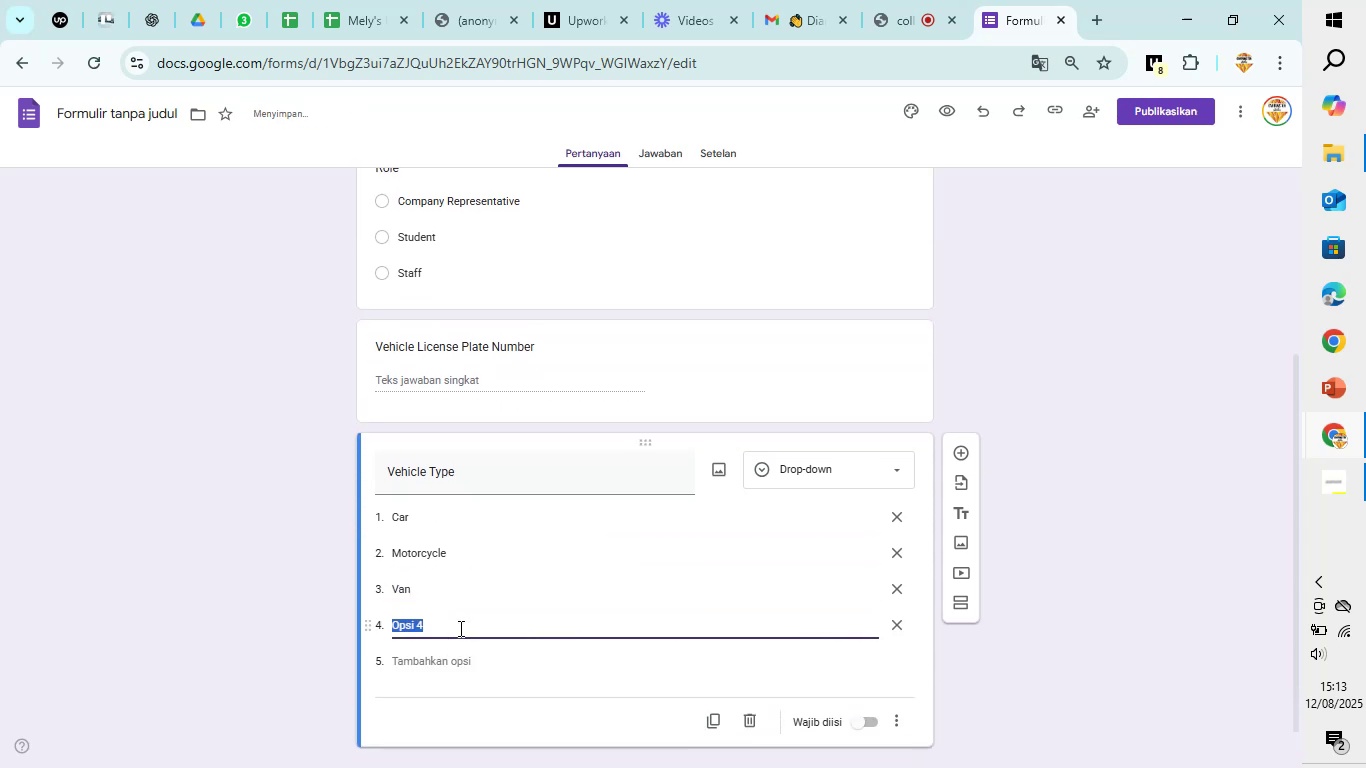 
type(Other)
 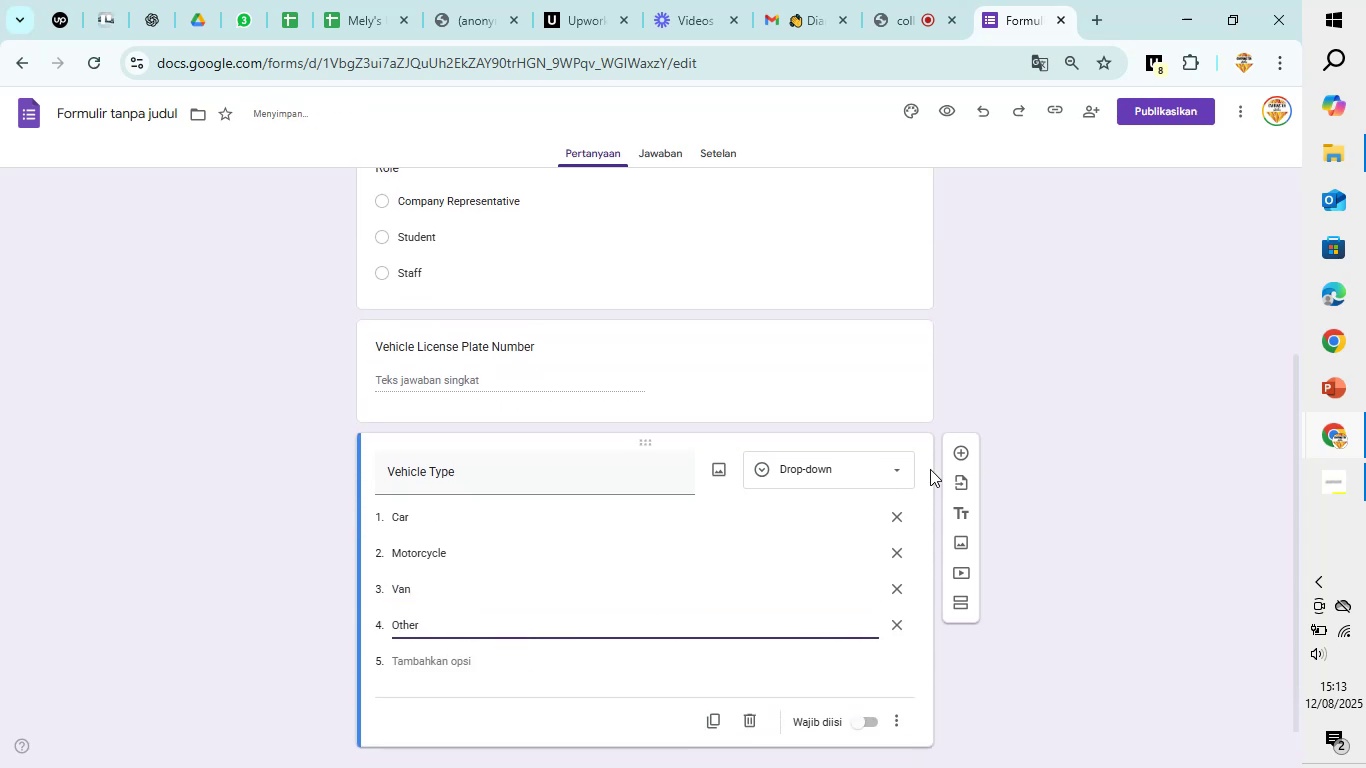 
left_click([955, 448])
 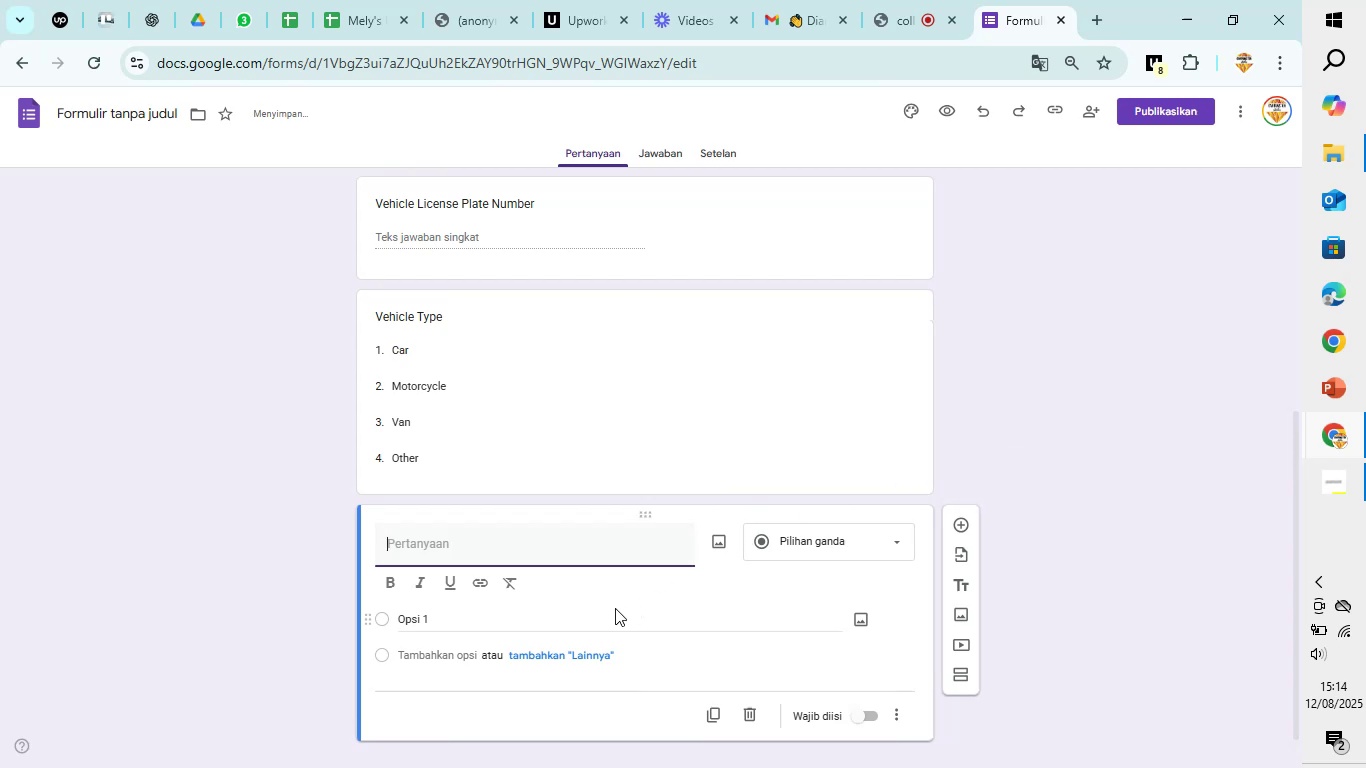 
scroll: coordinate [615, 608], scroll_direction: down, amount: 1.0
 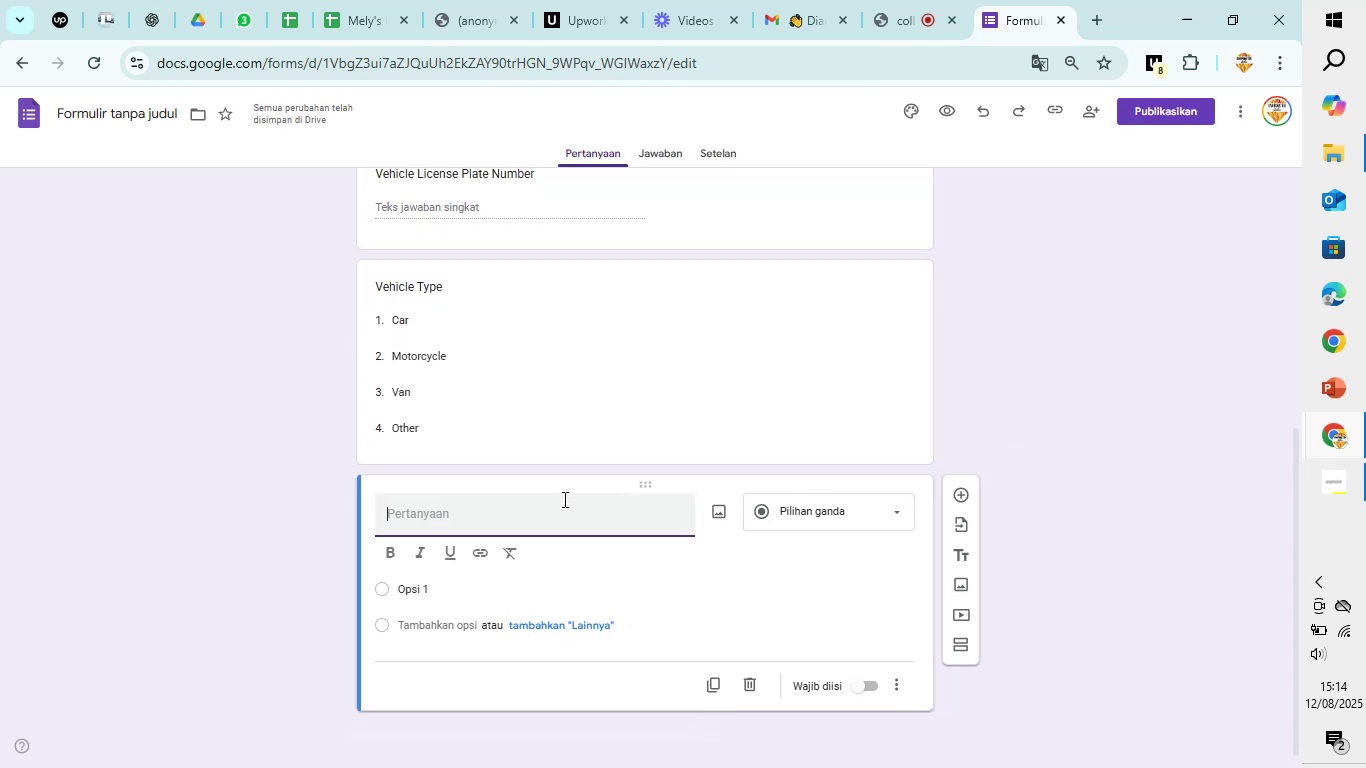 
type(Parking)
key(Backspace)
key(Backspace)
key(Backspace)
key(Backspace)
key(Backspace)
type(arking Date Needed)
 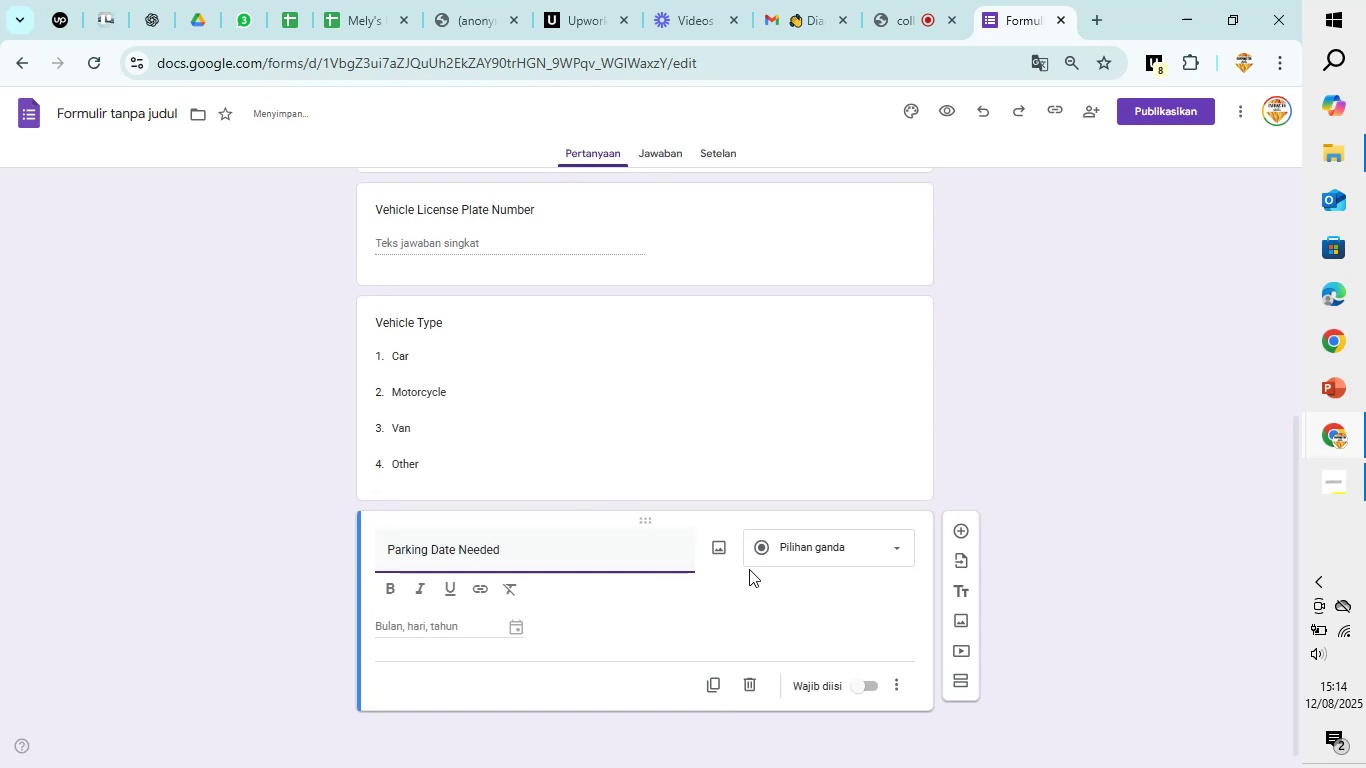 
left_click([819, 543])
 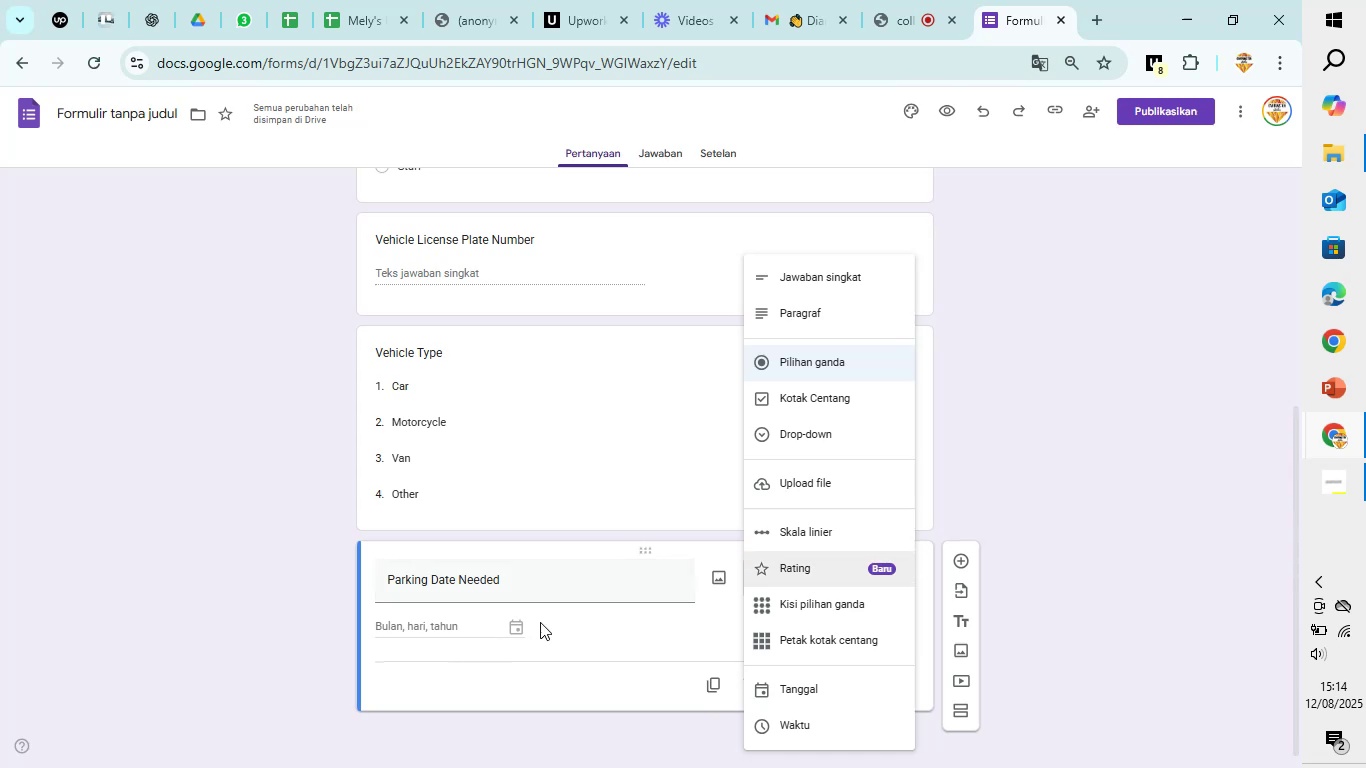 
left_click([515, 629])
 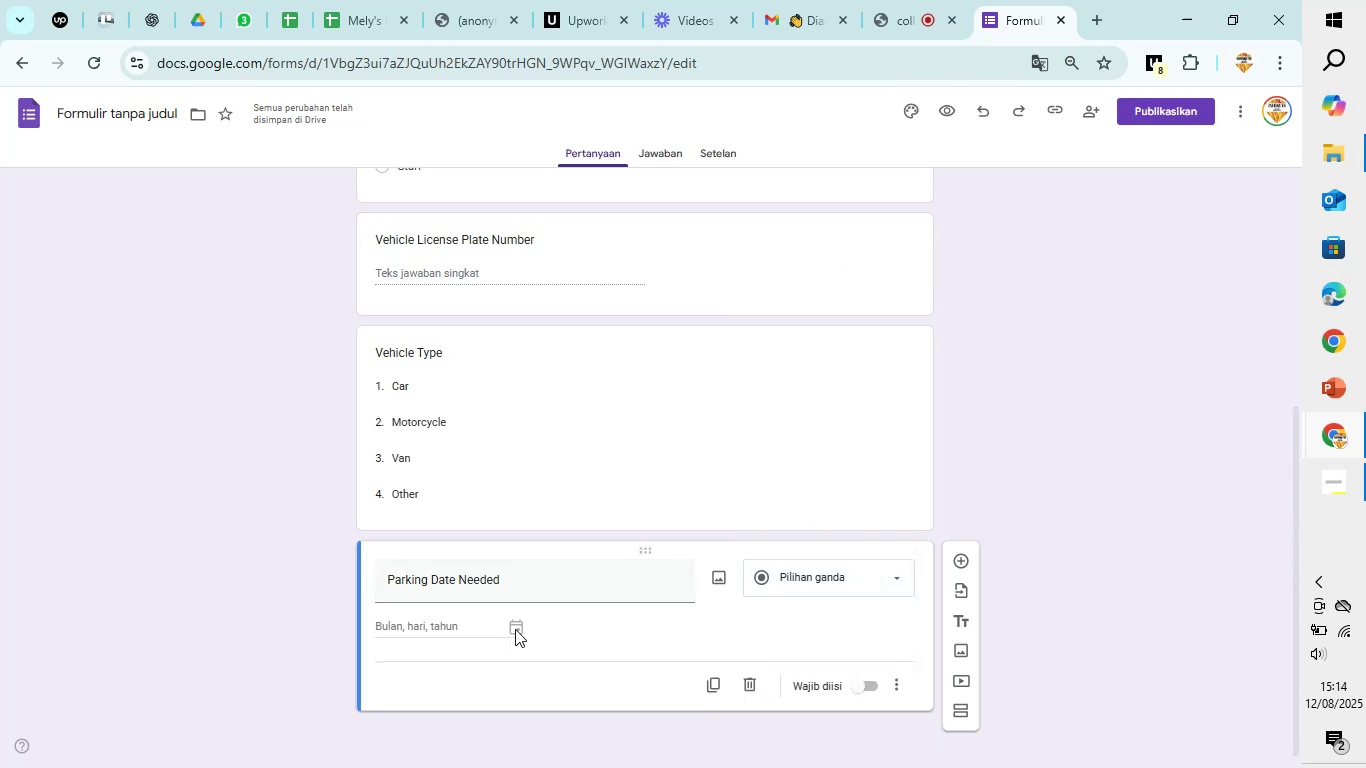 
left_click([515, 629])
 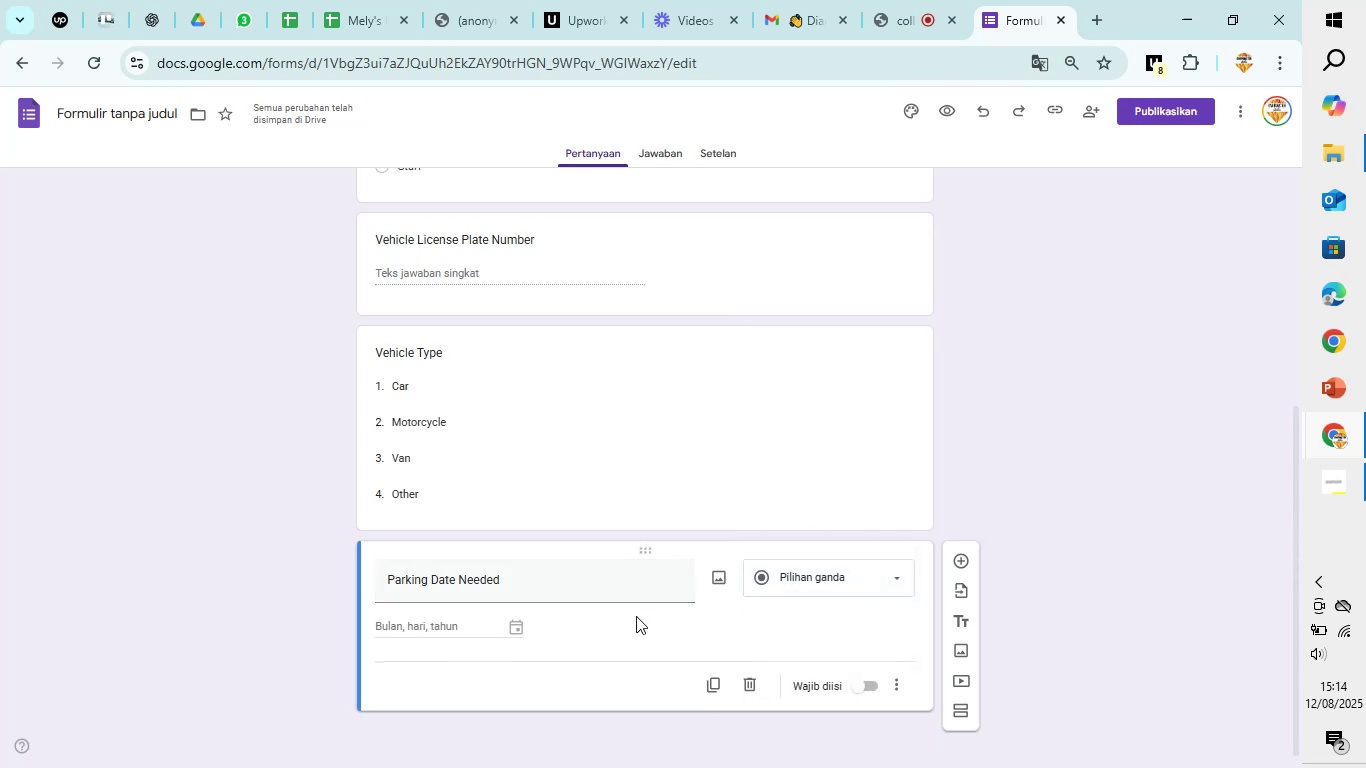 
left_click([636, 616])
 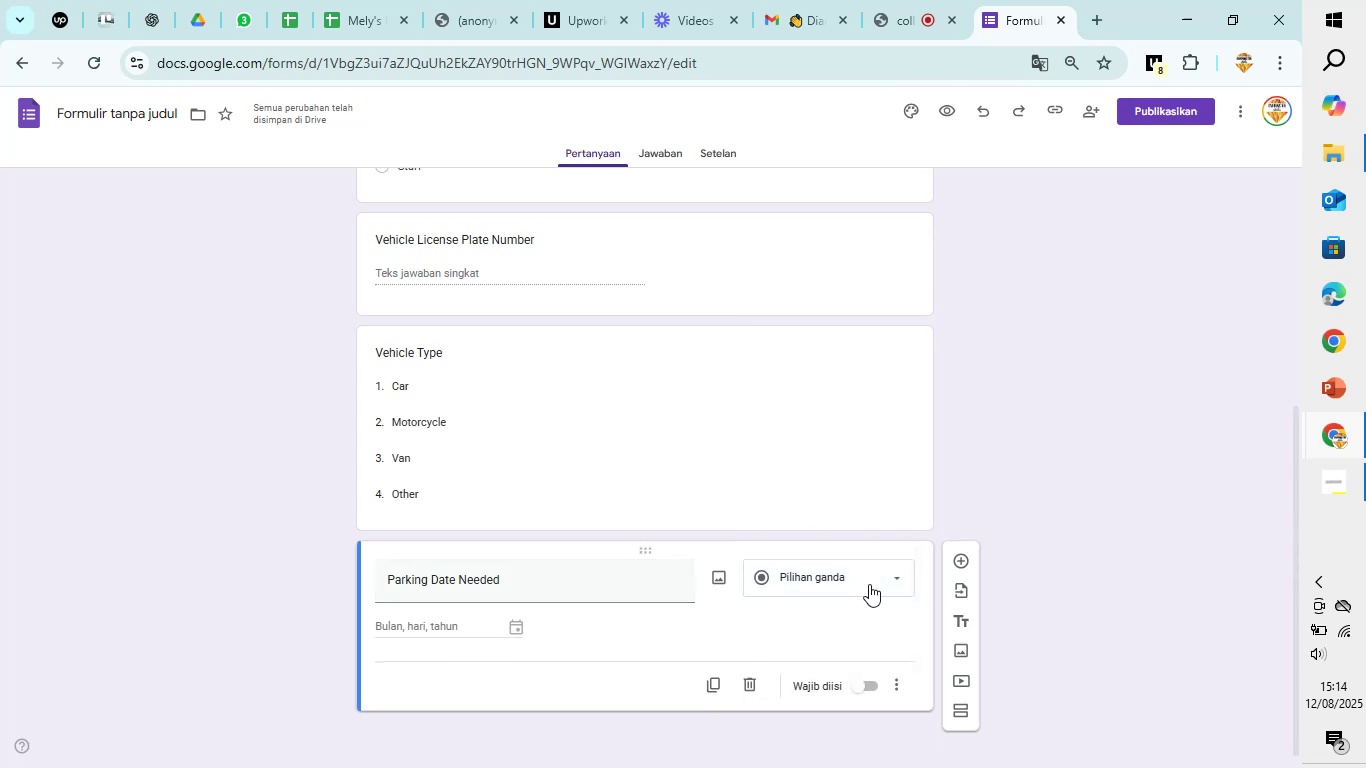 
left_click([869, 584])
 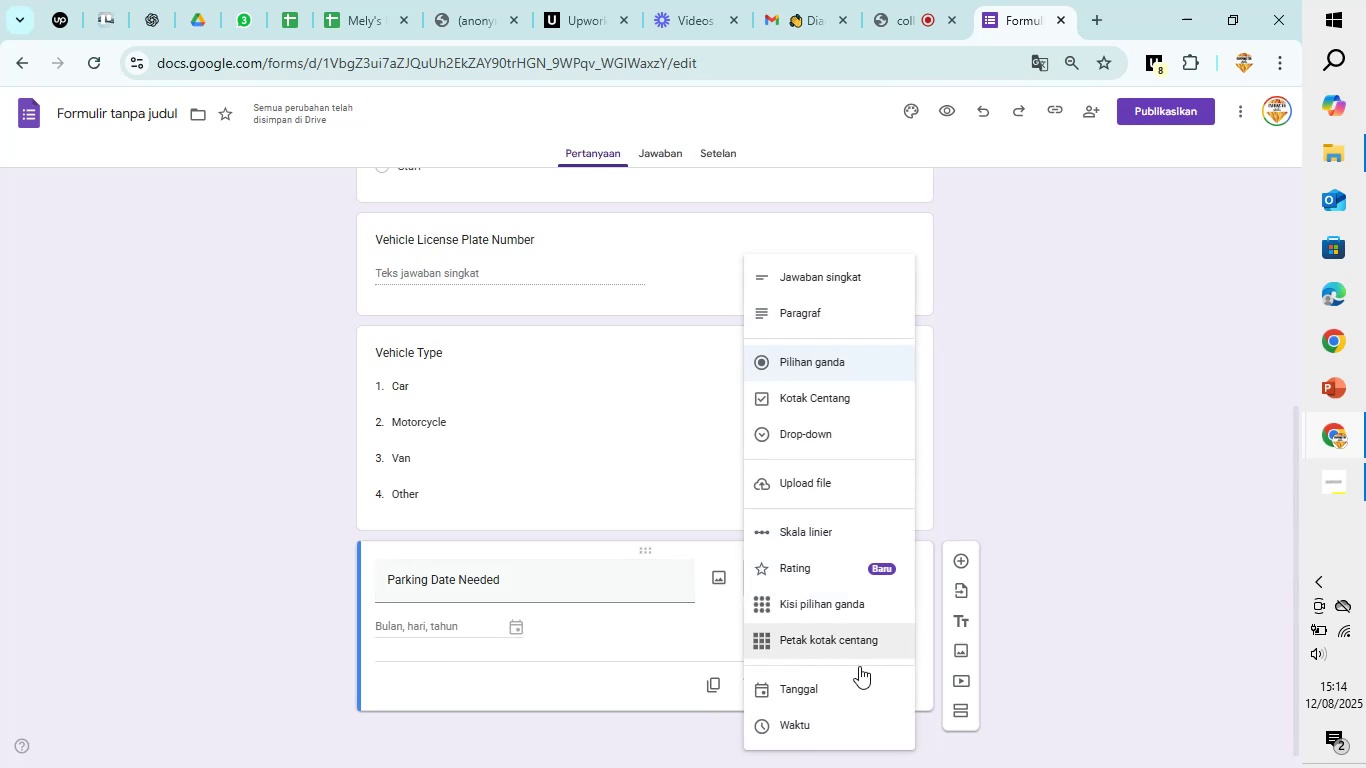 
left_click([836, 687])
 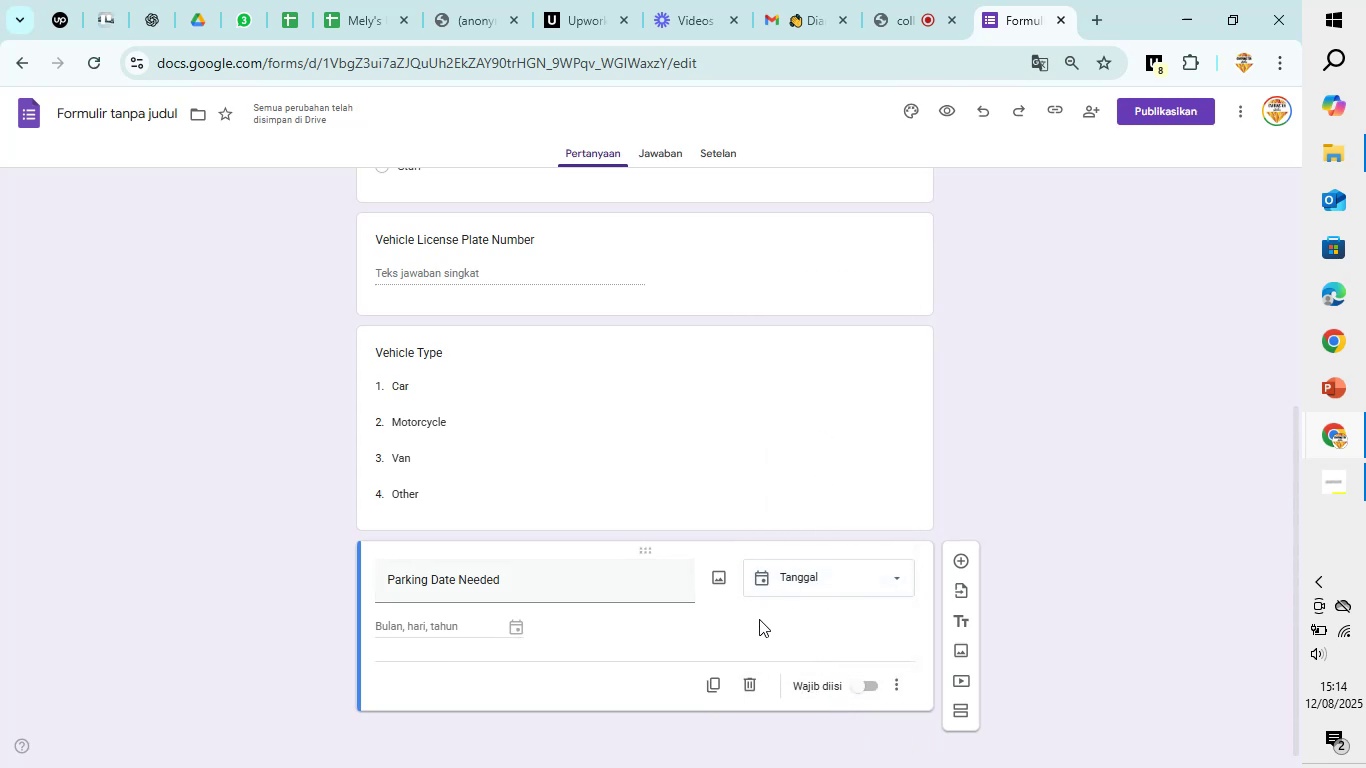 
scroll: coordinate [672, 641], scroll_direction: down, amount: 2.0
 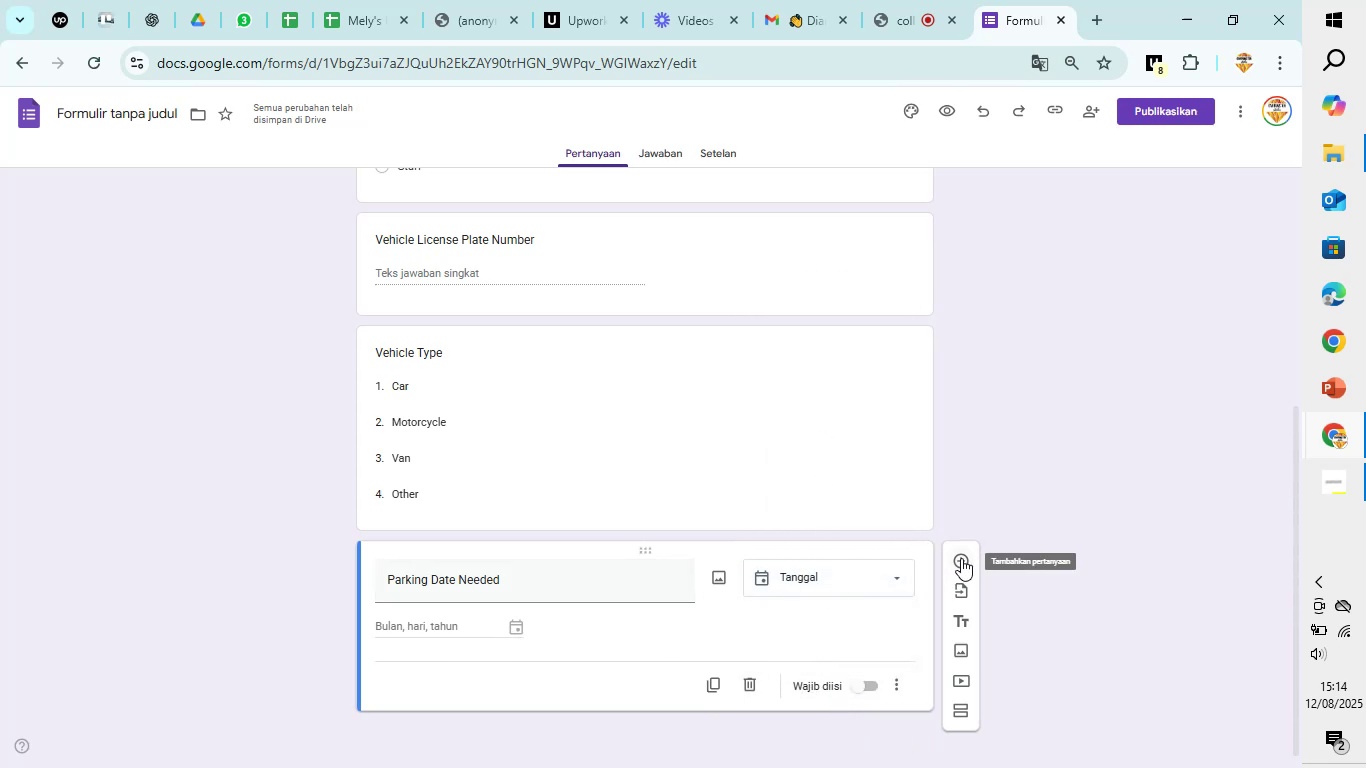 
left_click([961, 558])
 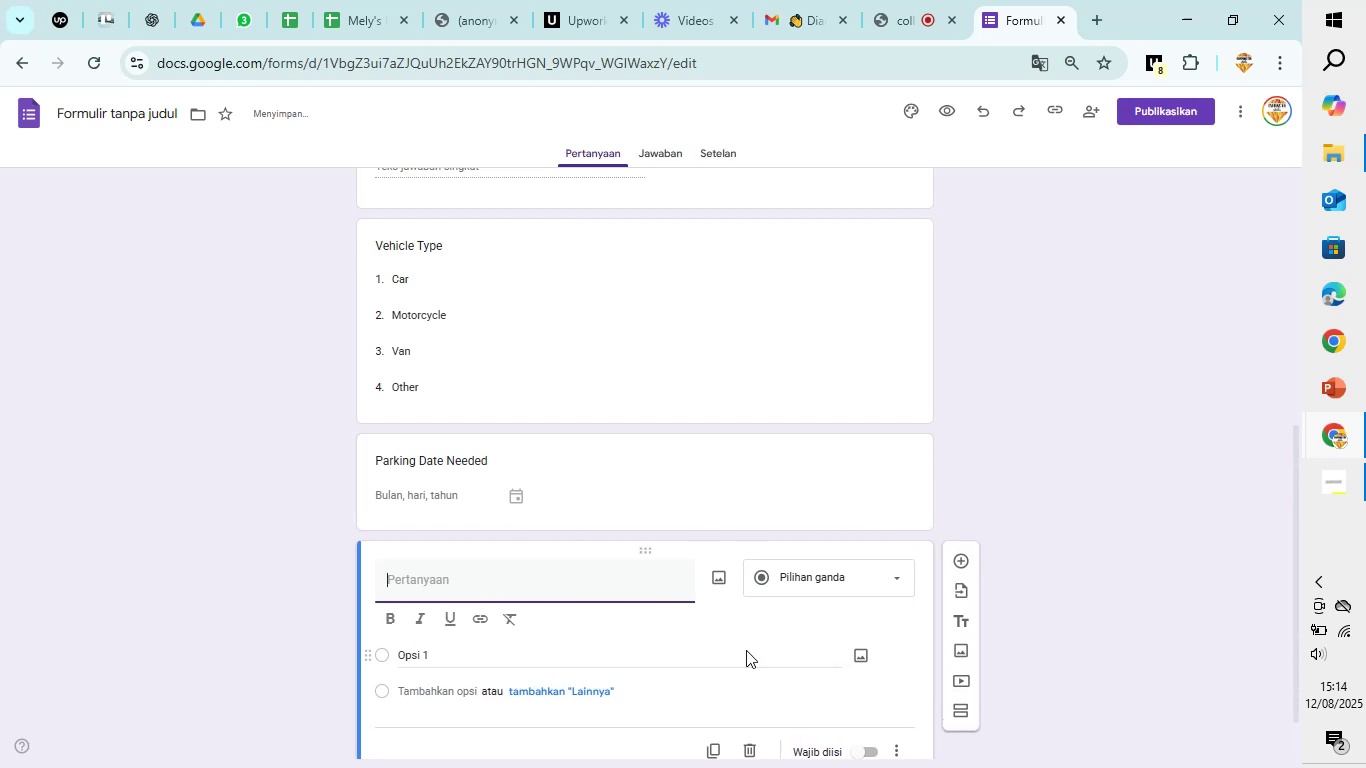 
scroll: coordinate [746, 650], scroll_direction: down, amount: 1.0
 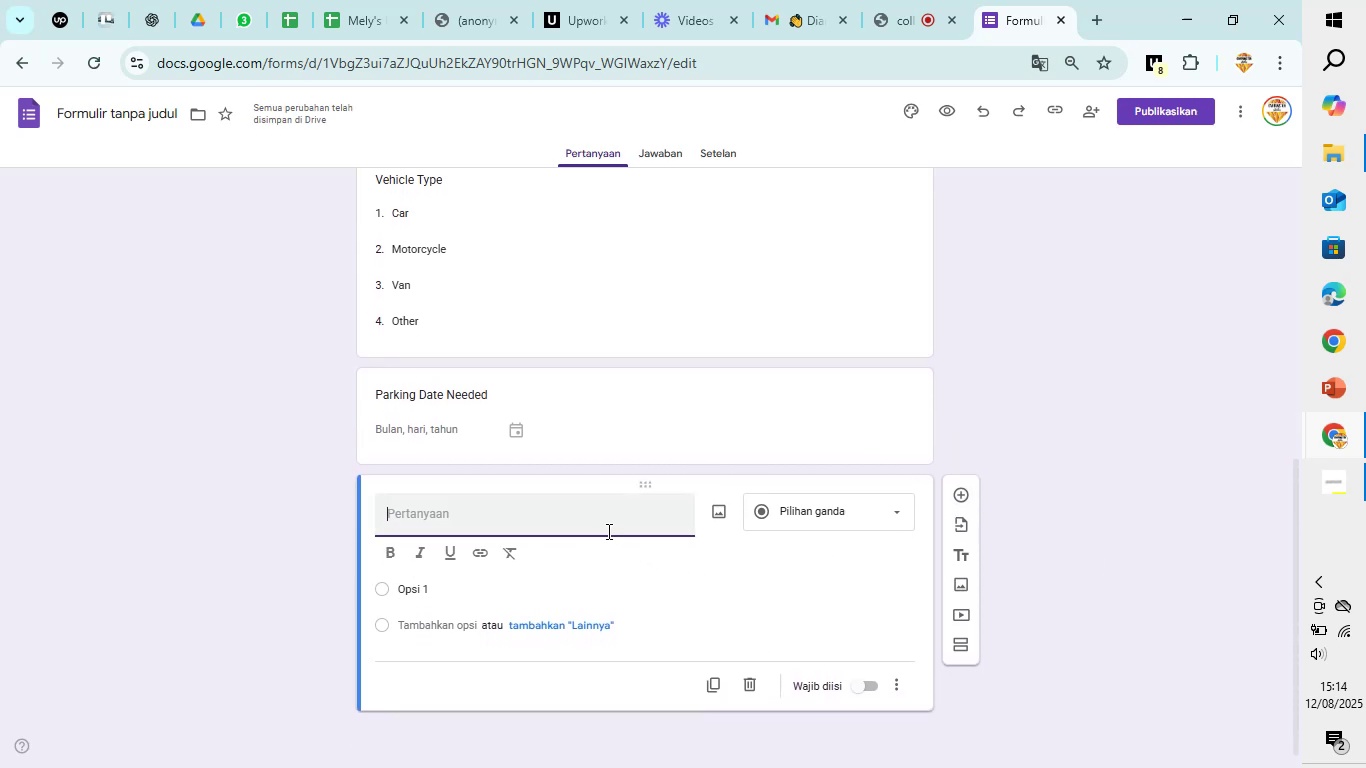 
type(Specia)
key(Backspace)
key(Backspace)
key(Backspace)
type(pecial Requeste)
key(Backspace)
type(s (if any0)
key(Backspace)
type())
 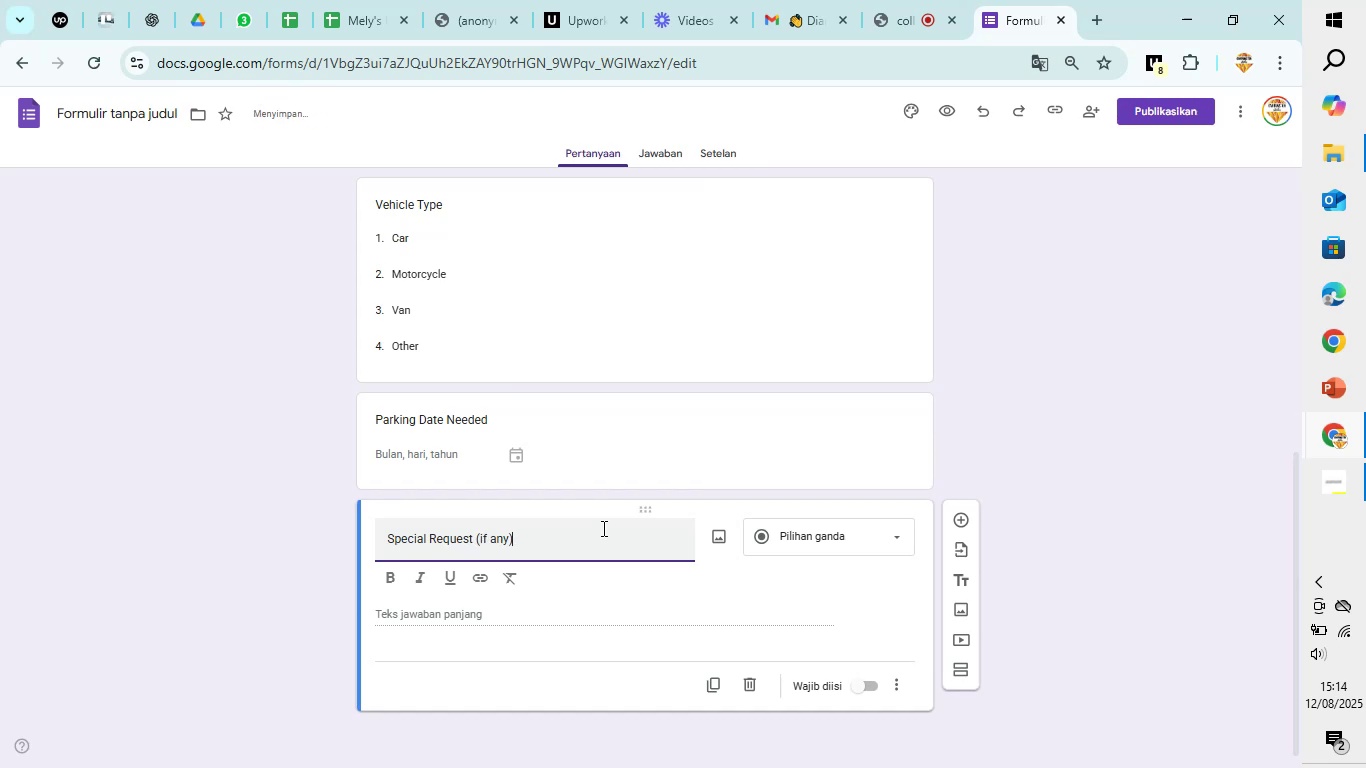 
left_click([475, 540])
 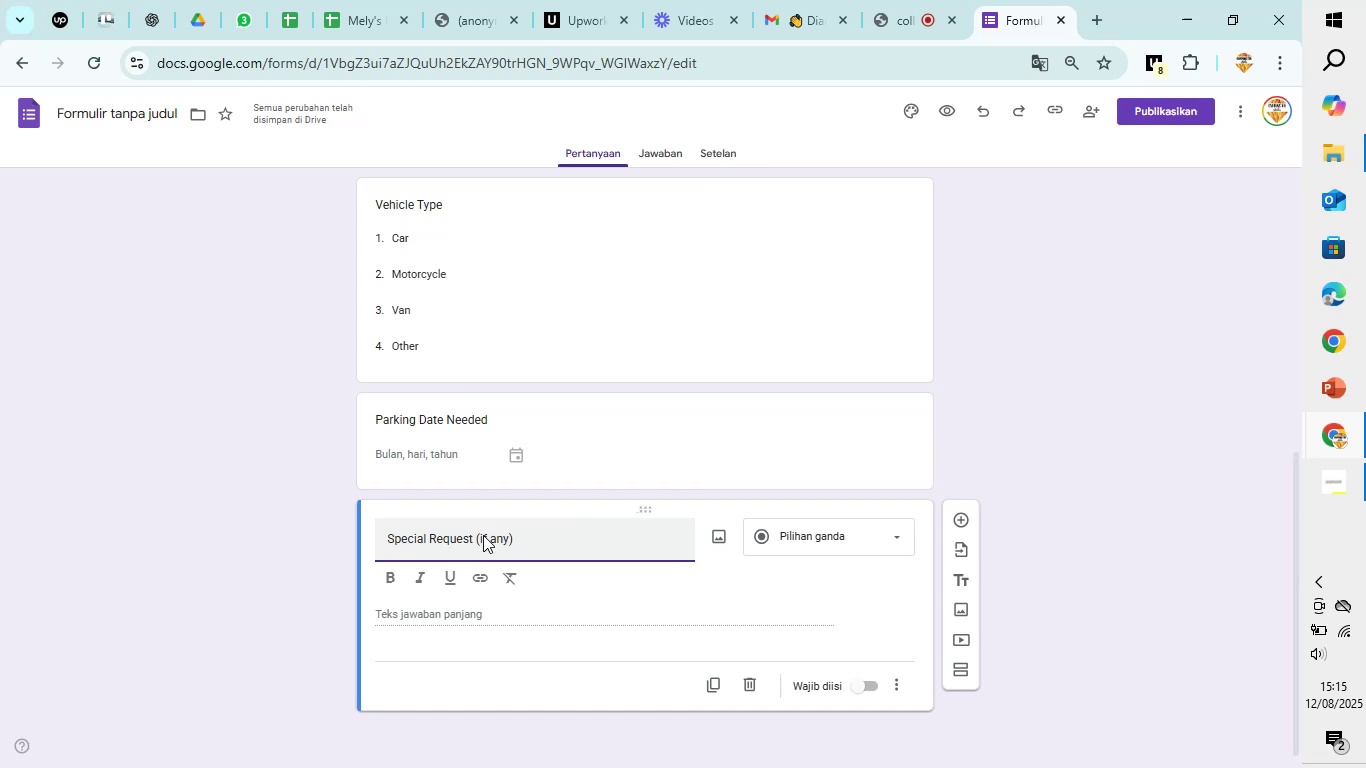 
key(ArrowLeft)
 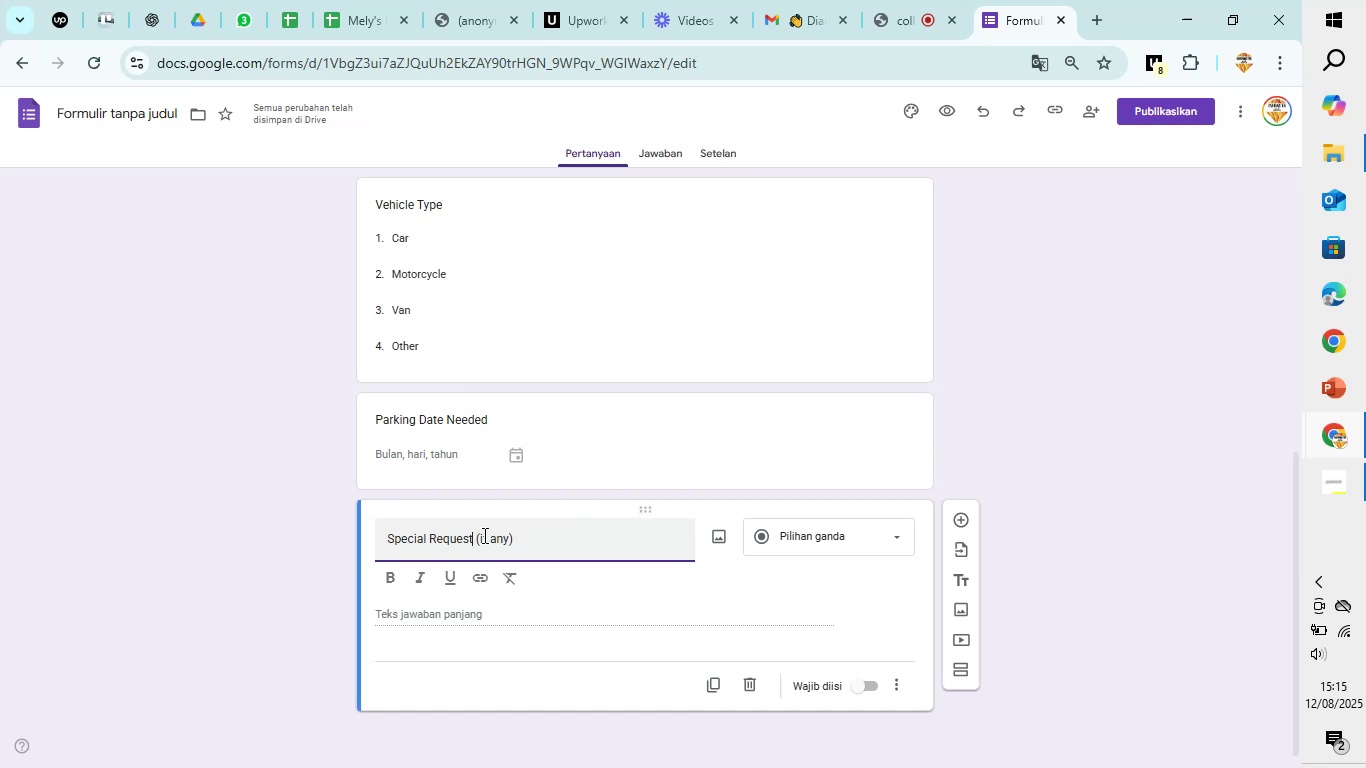 
key(S)
 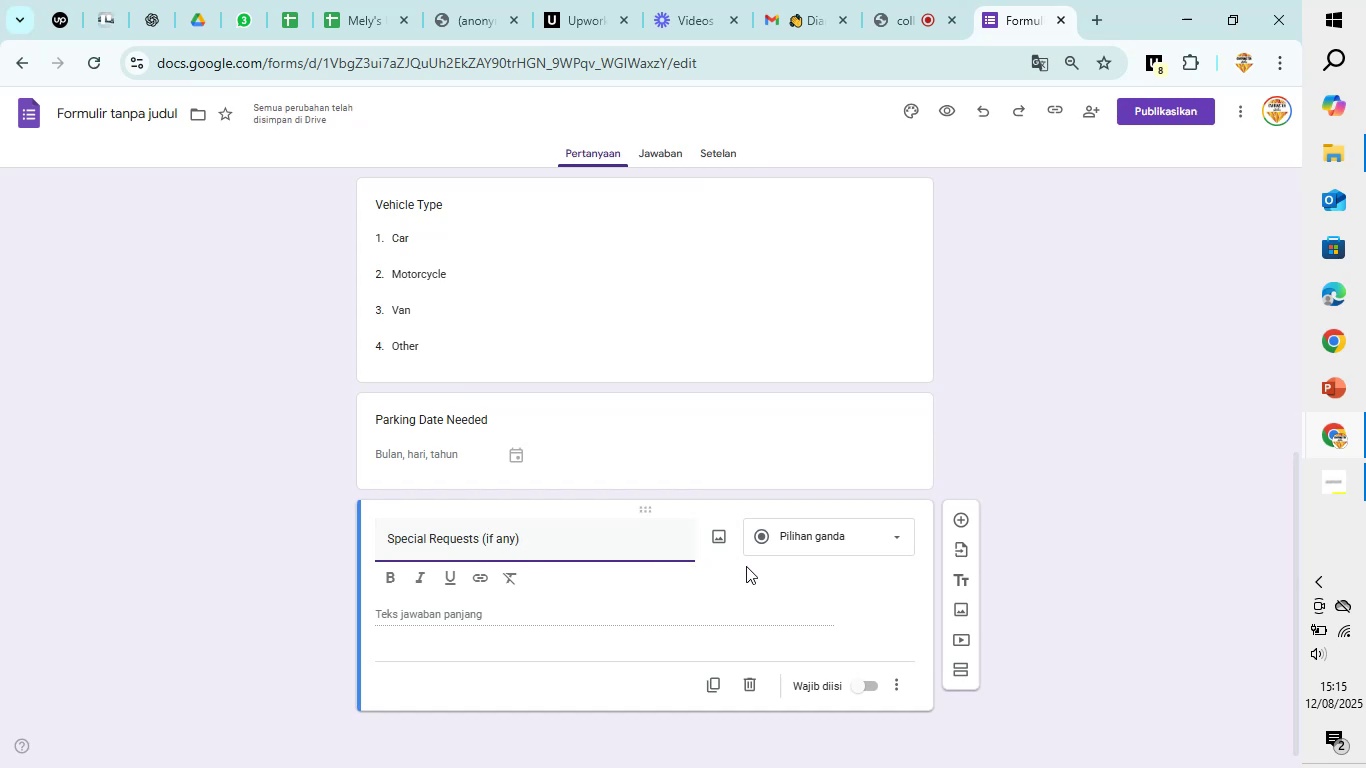 
wait(5.68)
 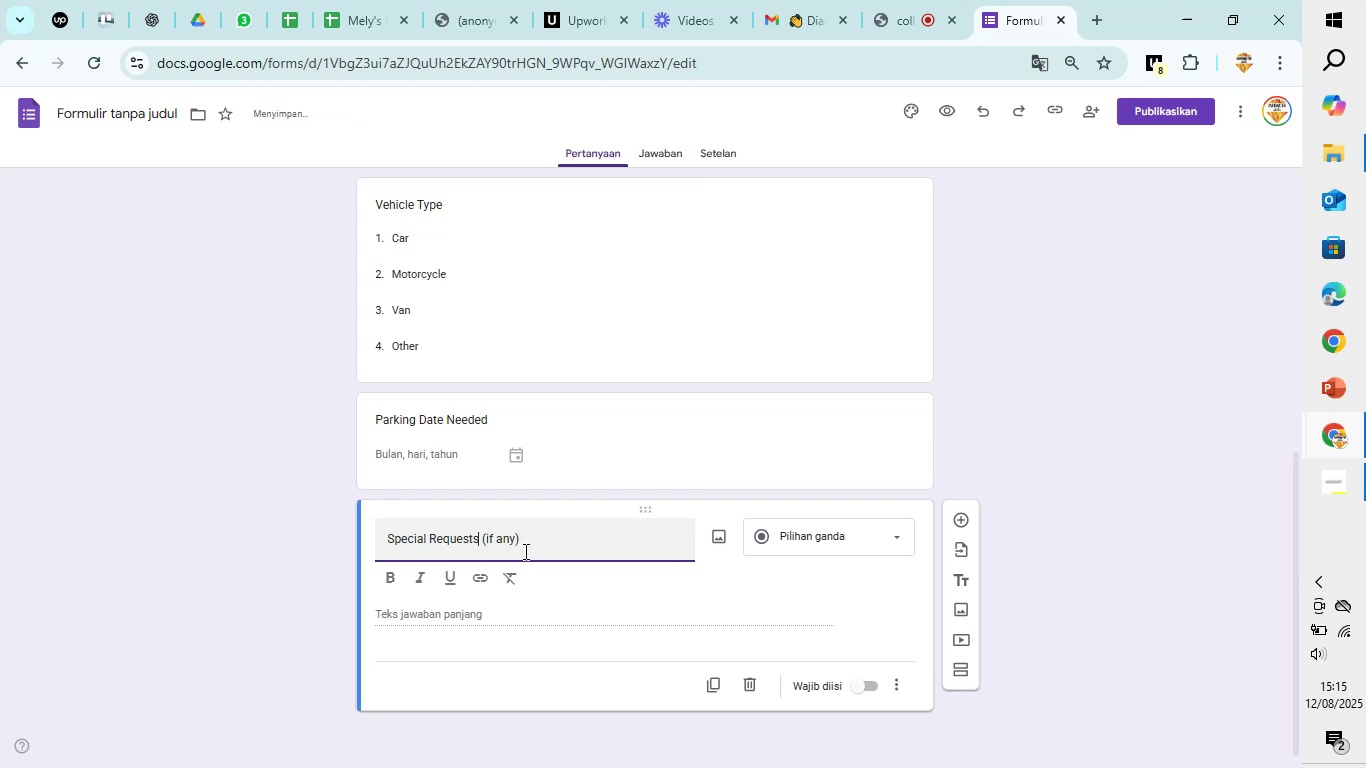 
left_click([842, 542])
 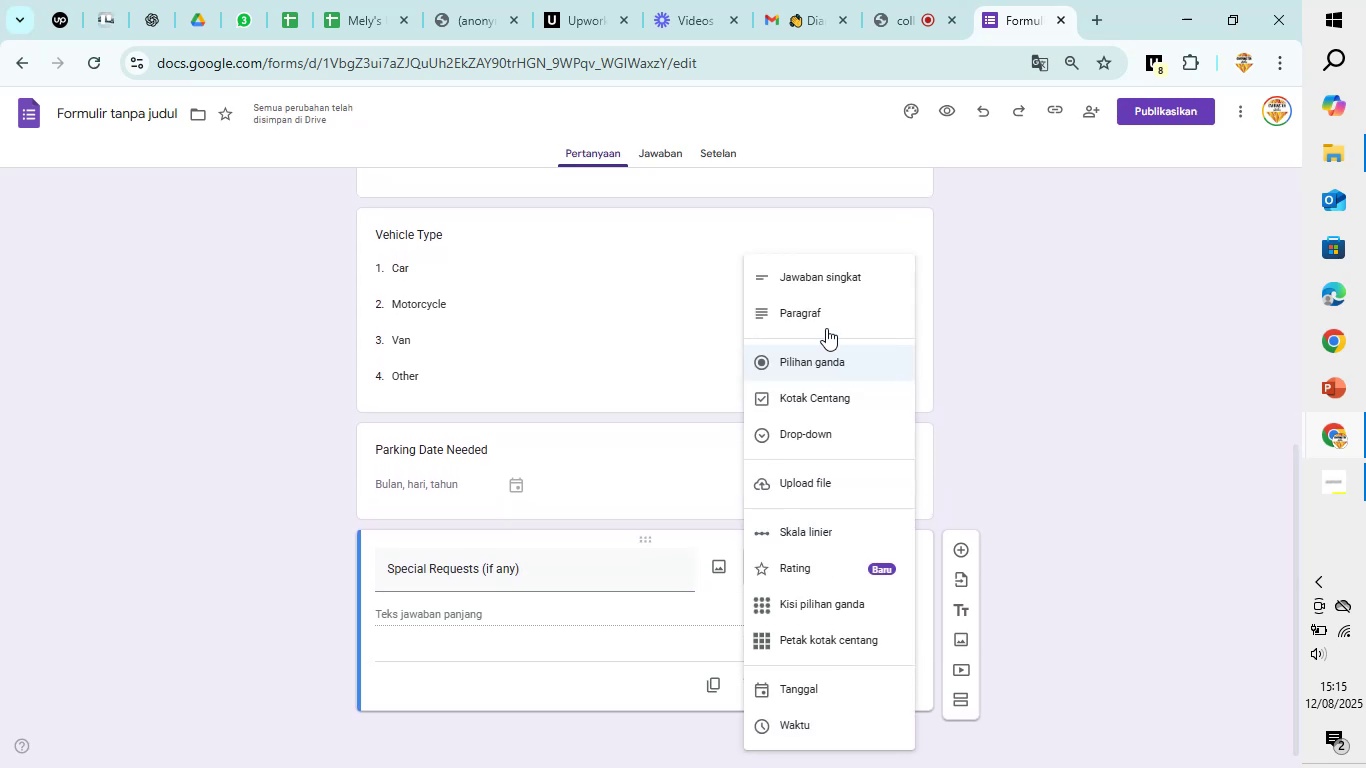 
left_click([826, 326])
 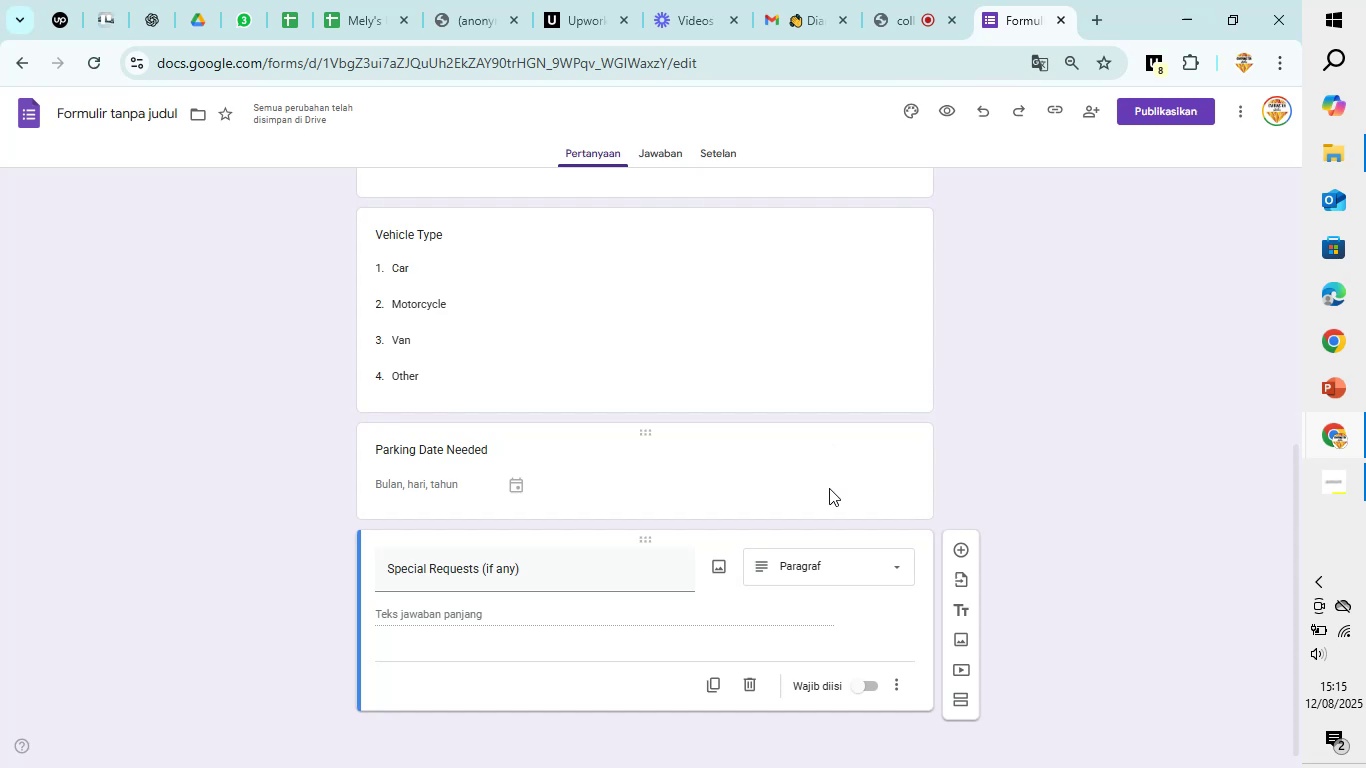 
scroll: coordinate [820, 525], scroll_direction: down, amount: 3.0
 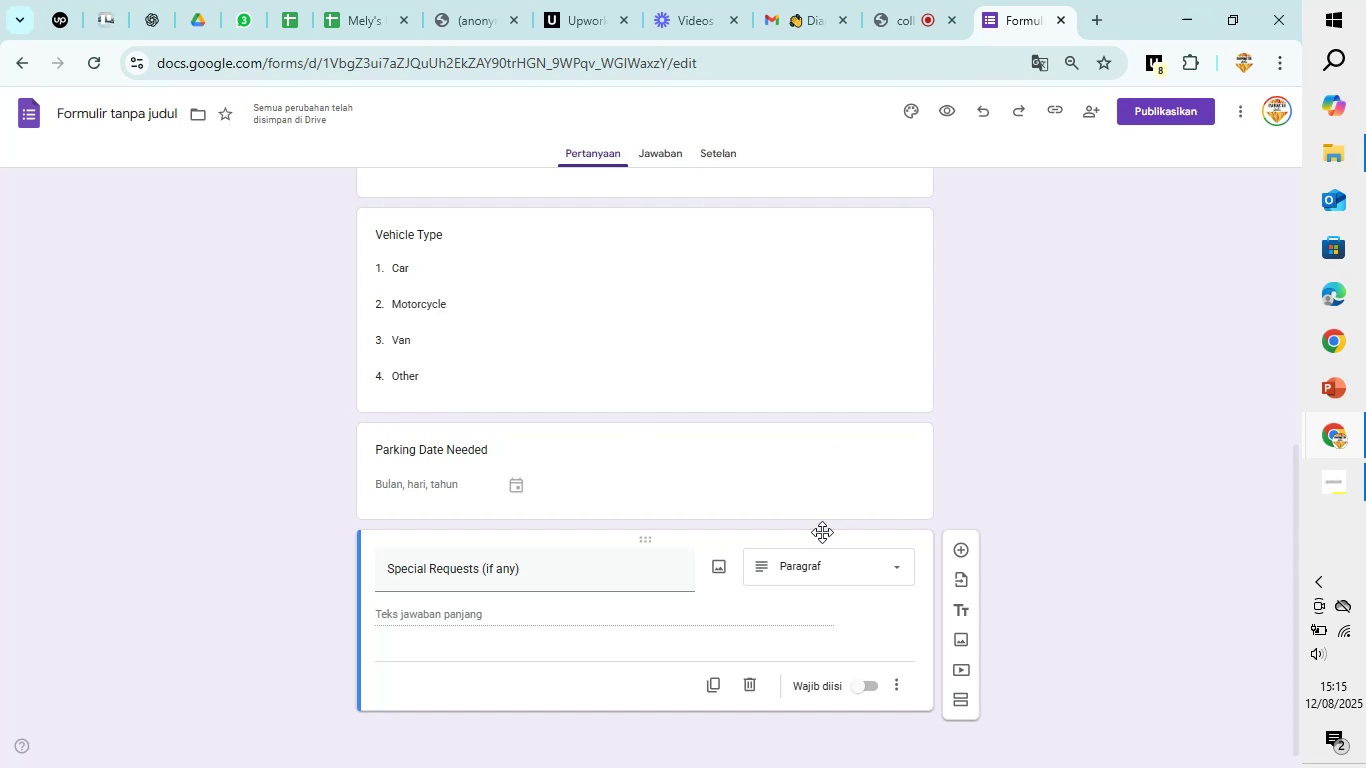 
scroll: coordinate [822, 532], scroll_direction: up, amount: 3.0
 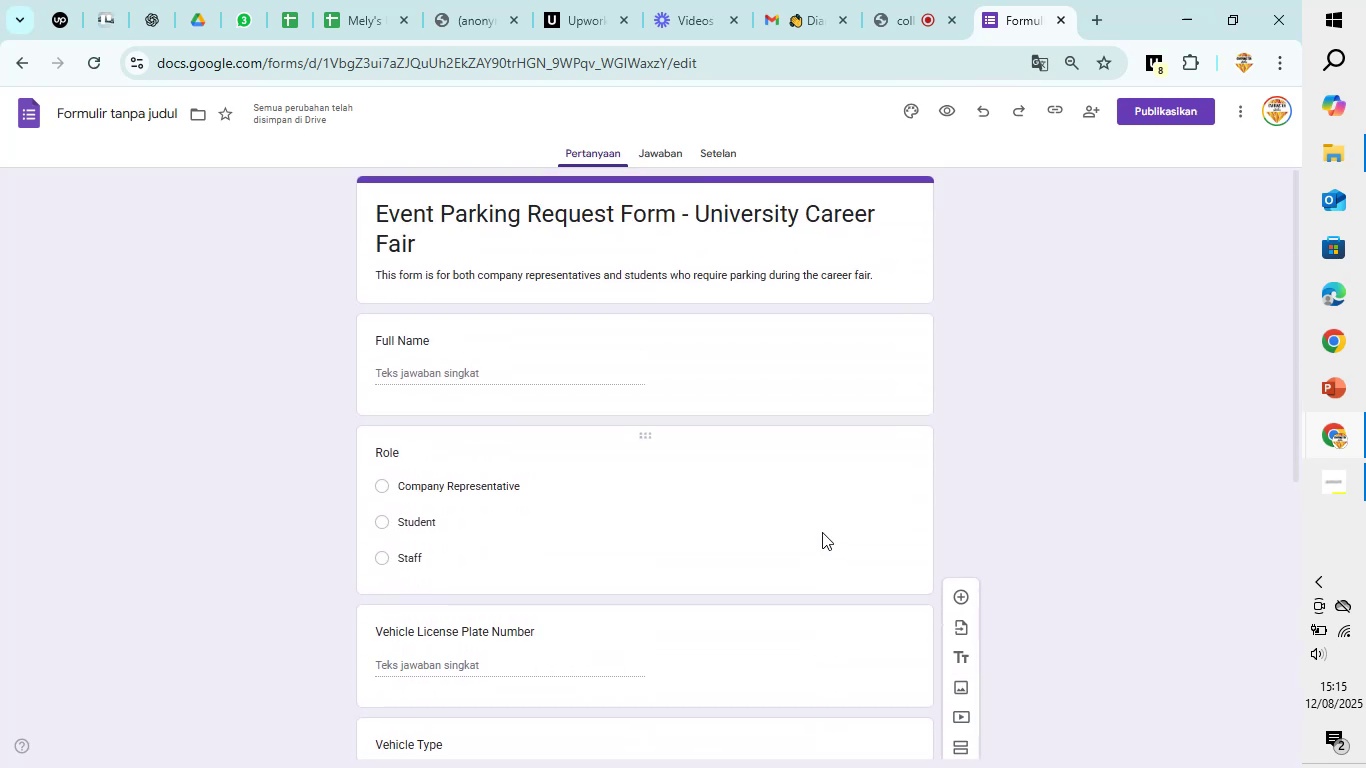 
scroll: coordinate [822, 533], scroll_direction: down, amount: 2.0
 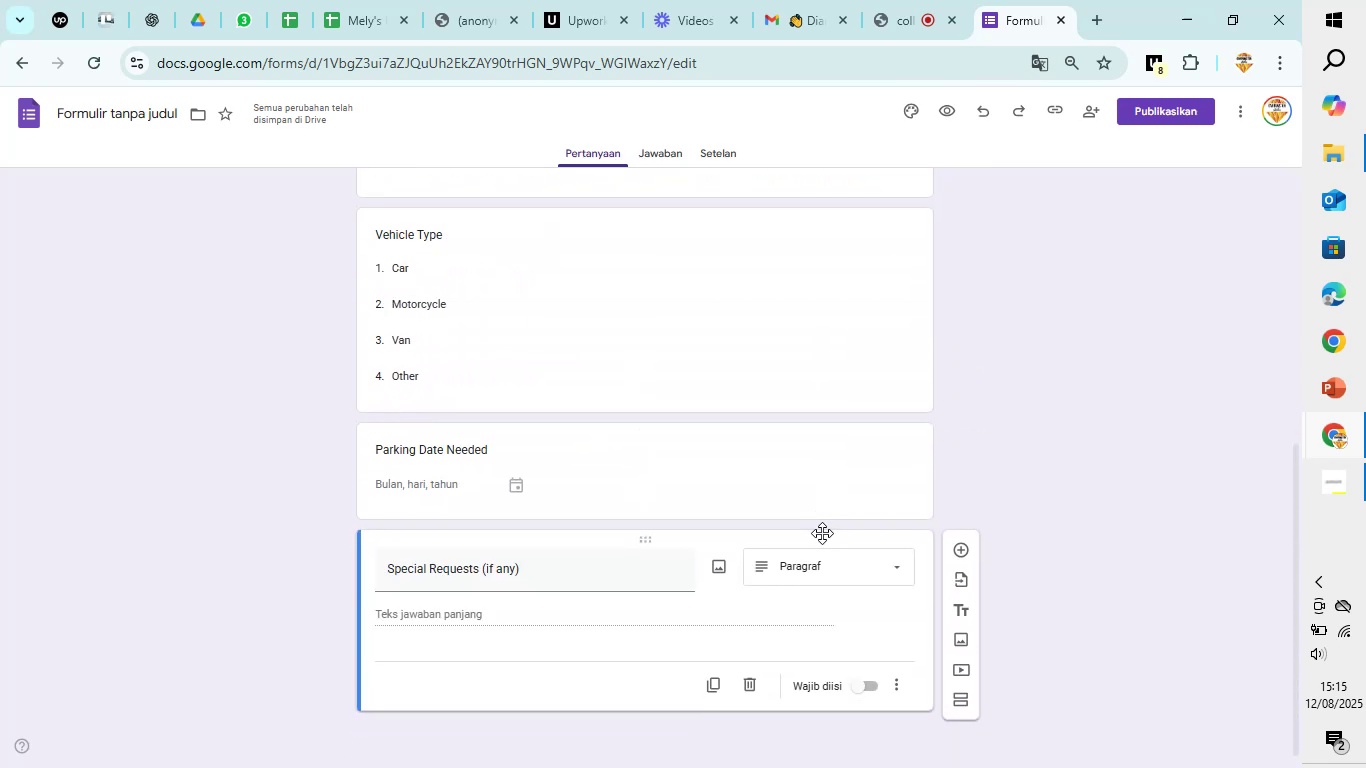 
scroll: coordinate [1069, 303], scroll_direction: up, amount: 6.0
 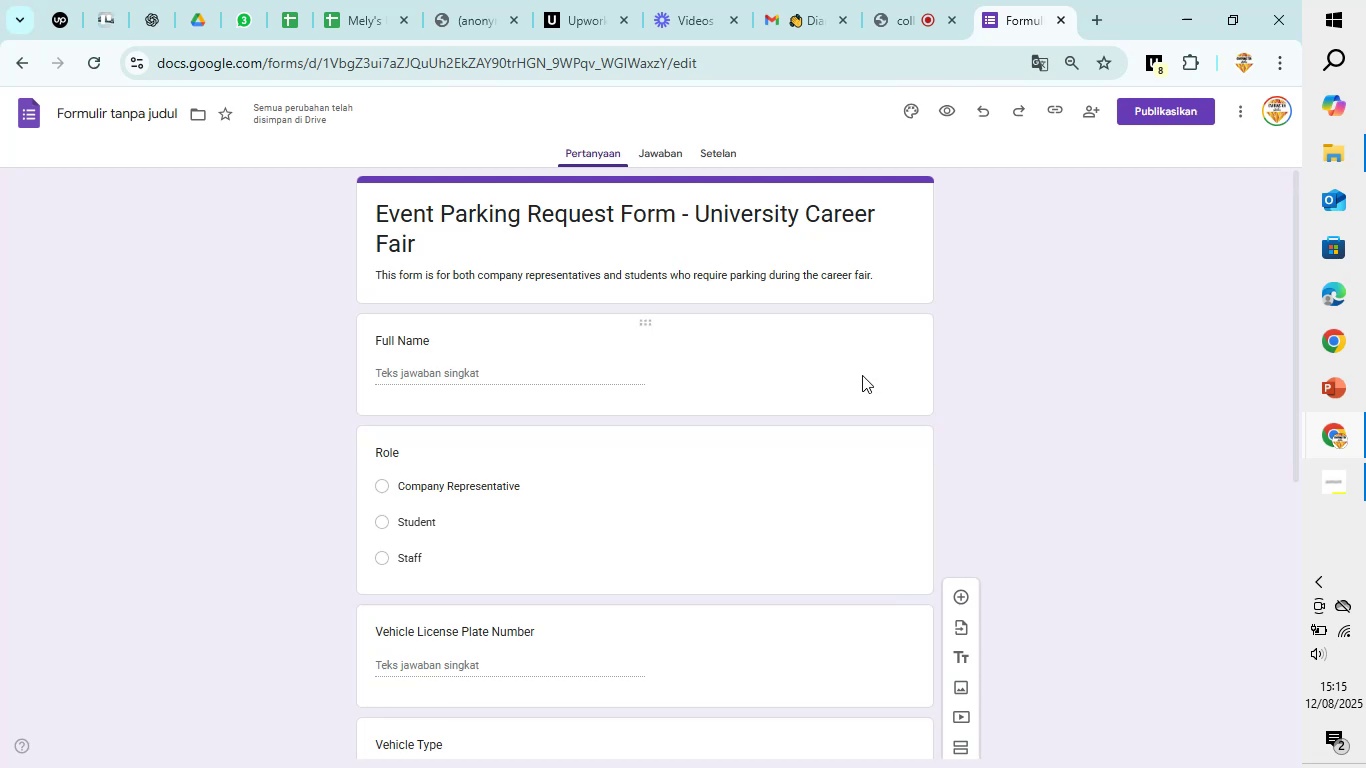 
scroll: coordinate [862, 375], scroll_direction: down, amount: 6.0
 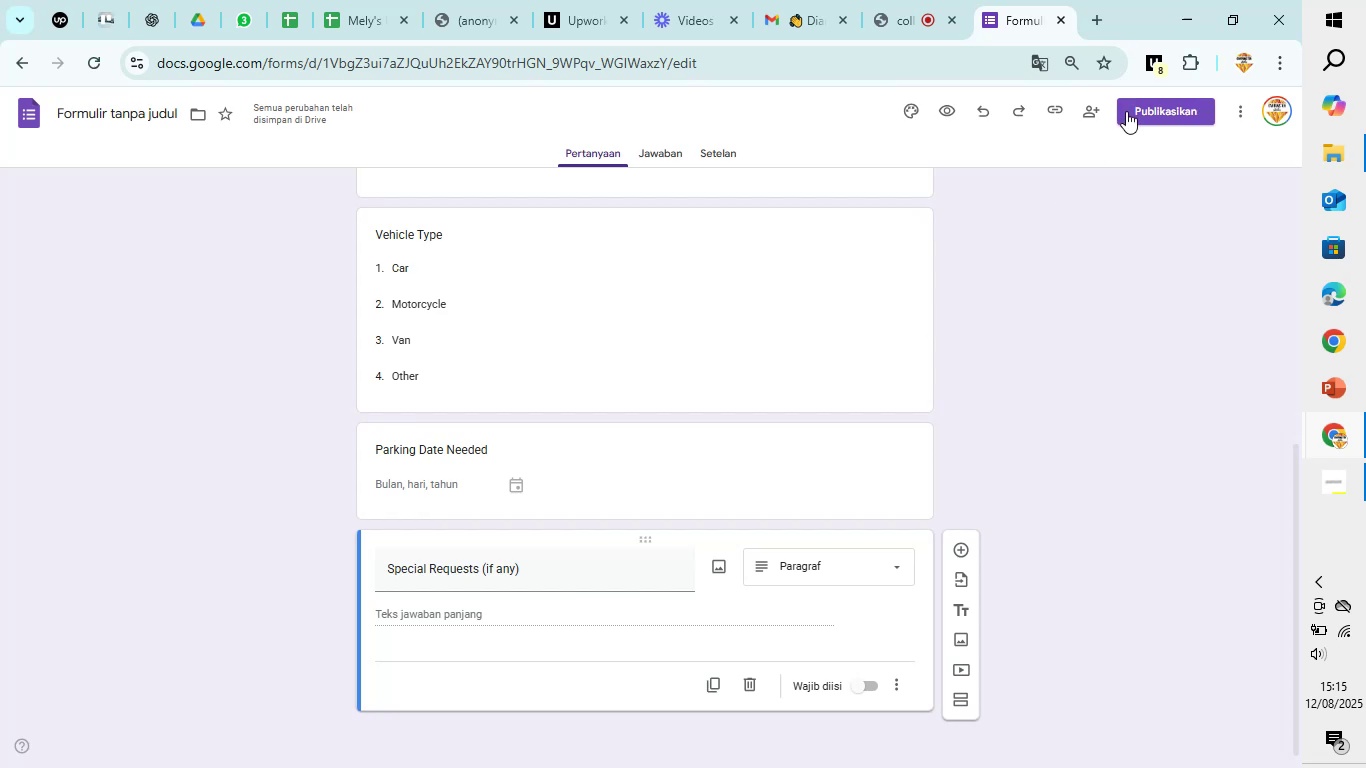 
left_click([1126, 111])
 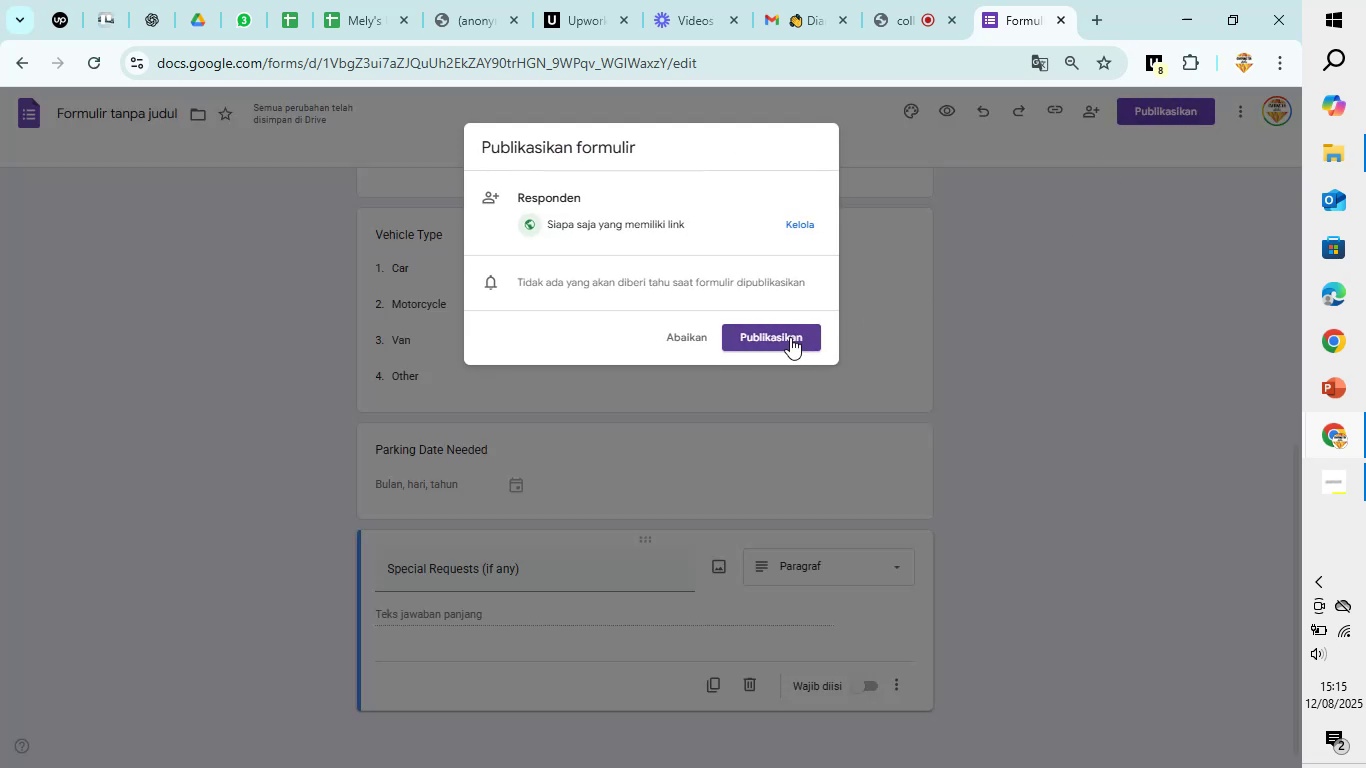 
left_click([790, 337])
 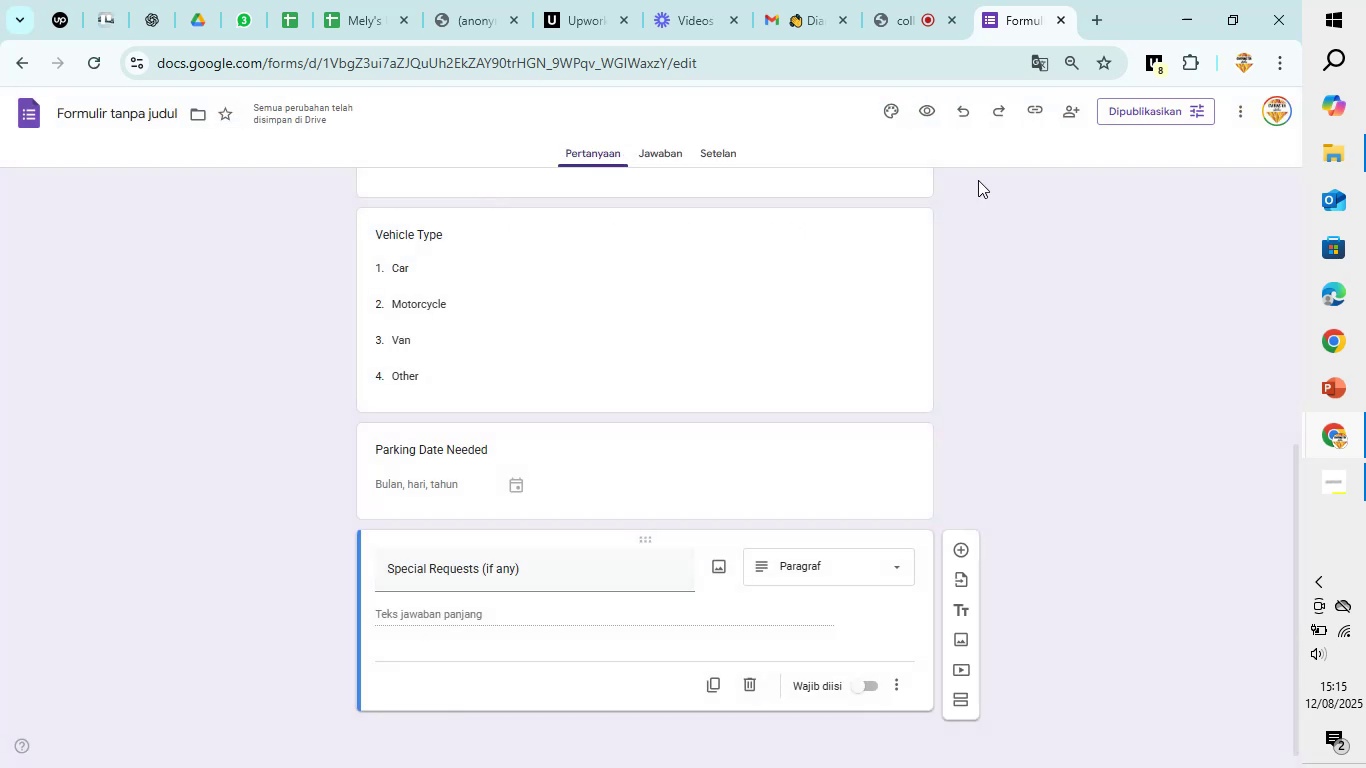 
left_click([1033, 103])
 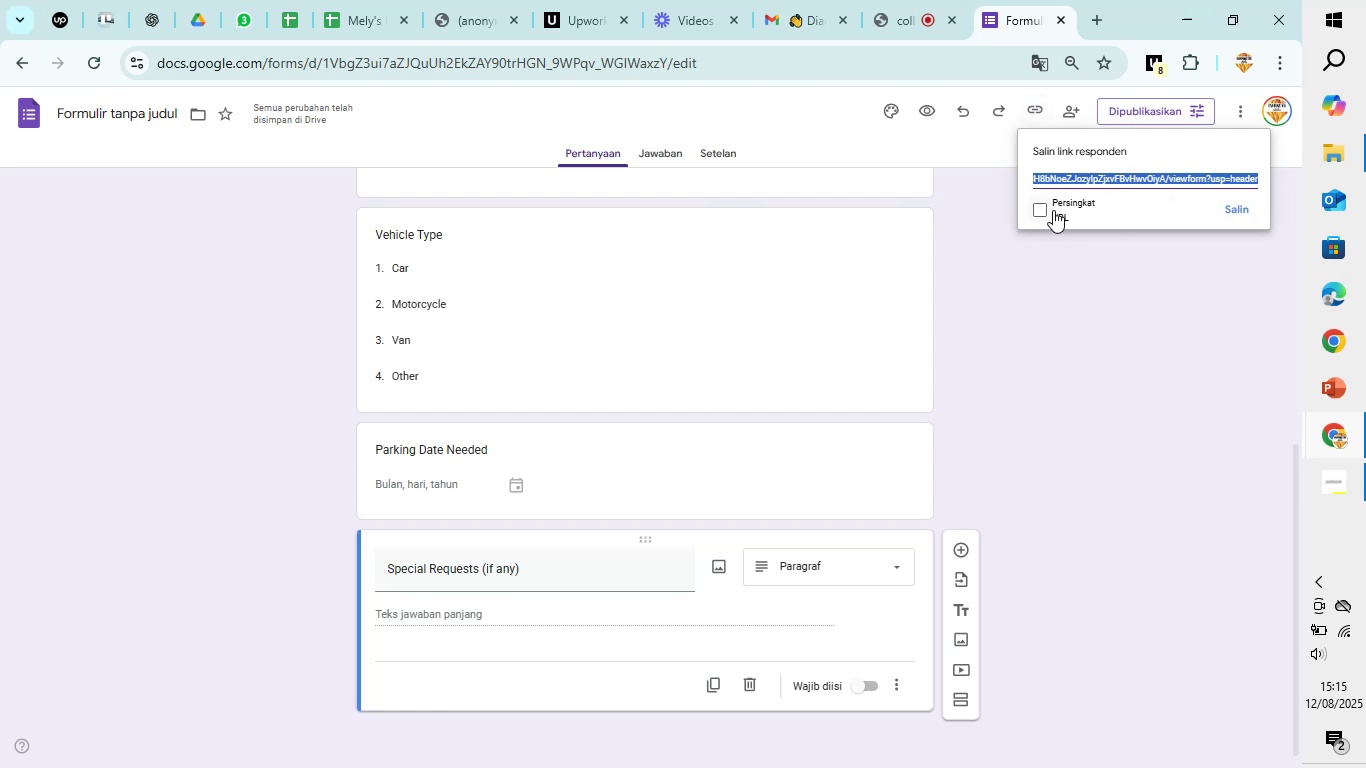 
wait(7.83)
 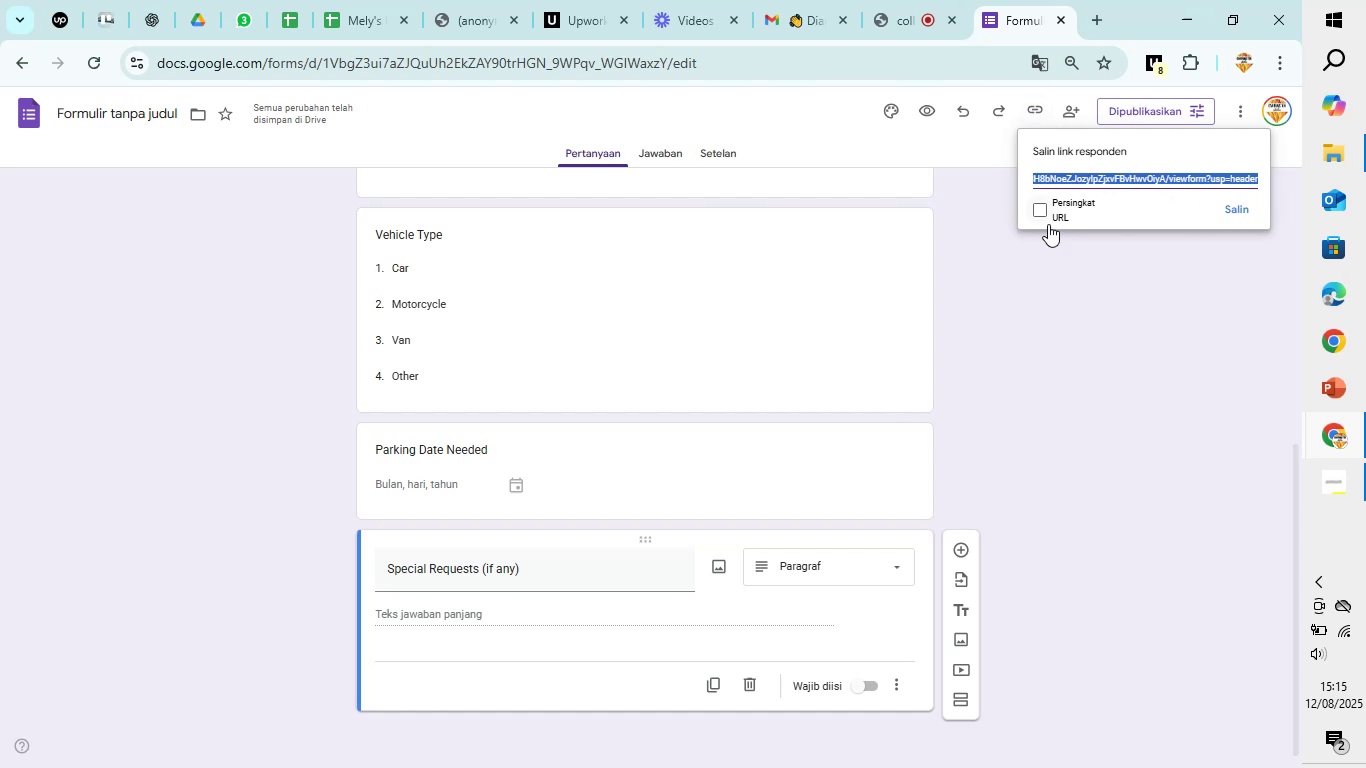 
left_click([1041, 217])
 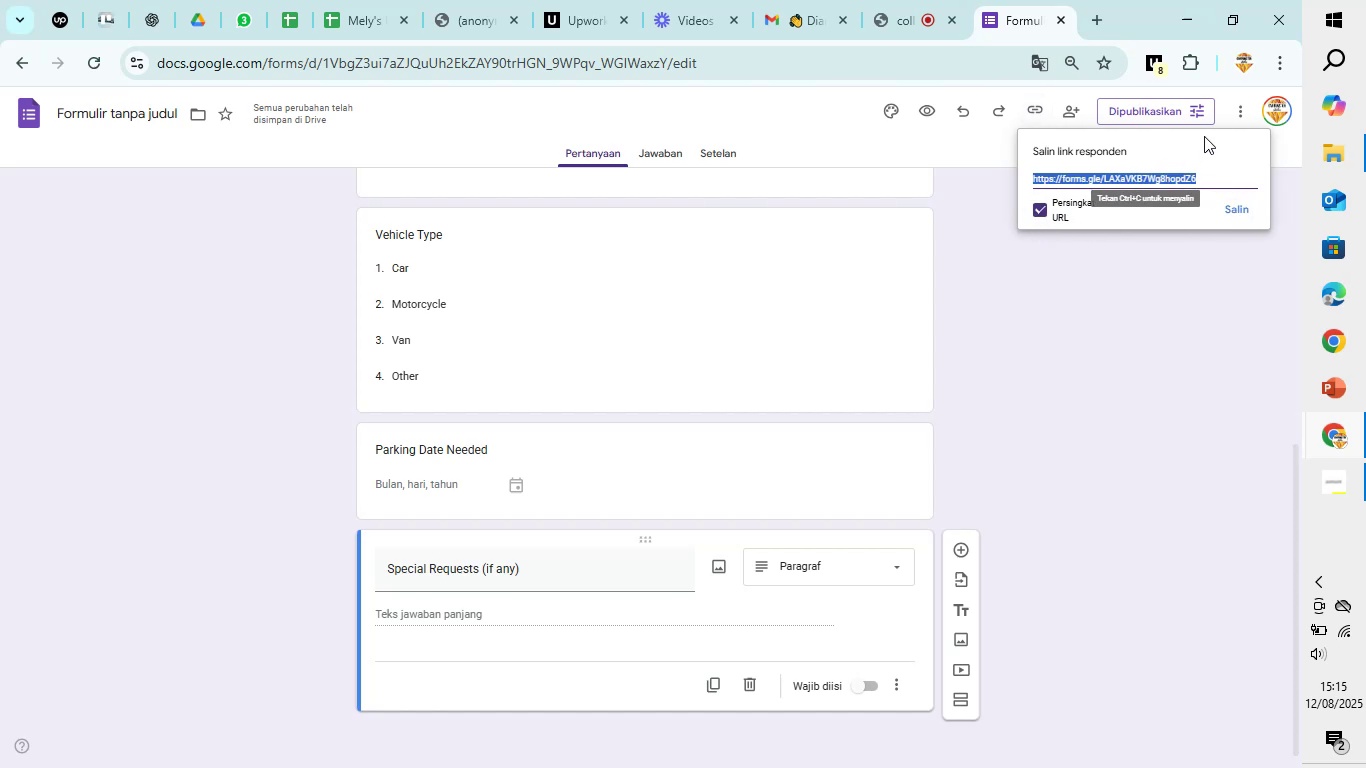 
left_click([1209, 181])
 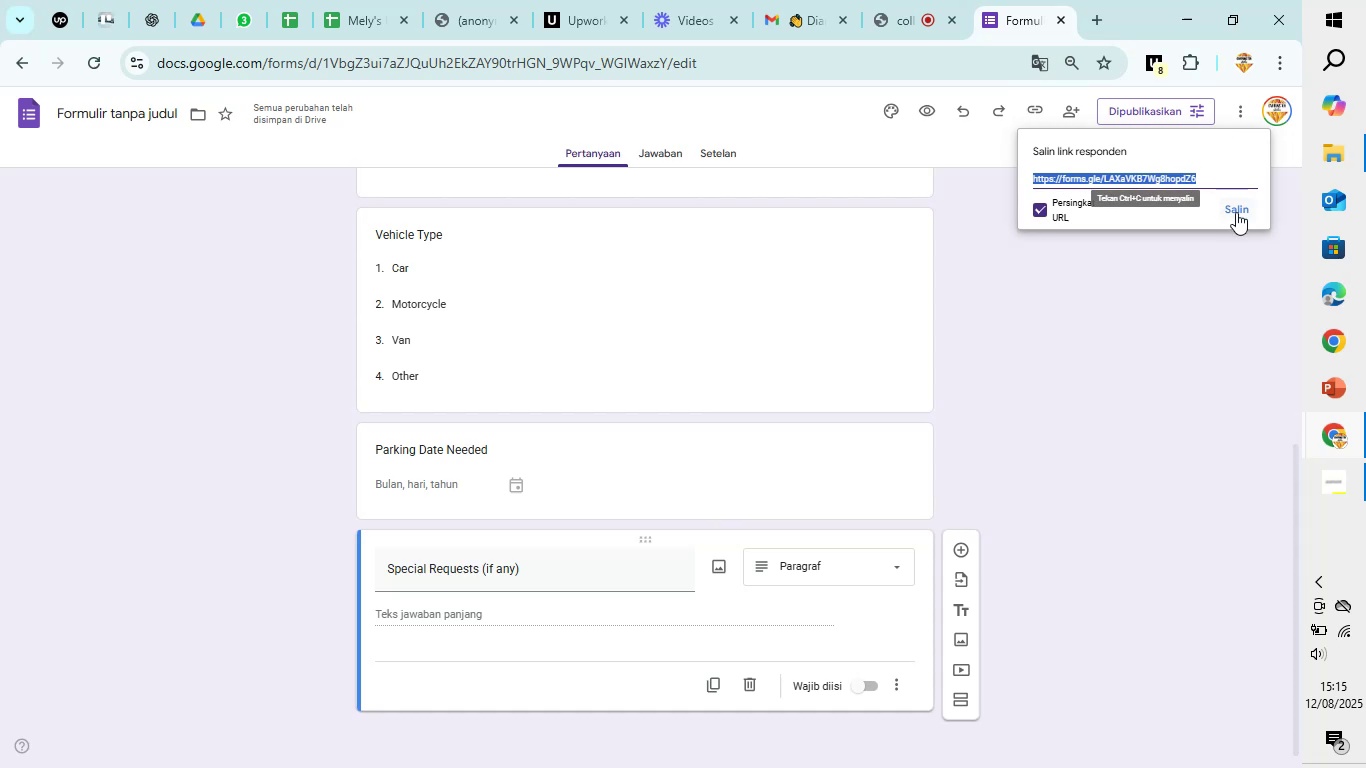 
left_click([1234, 210])
 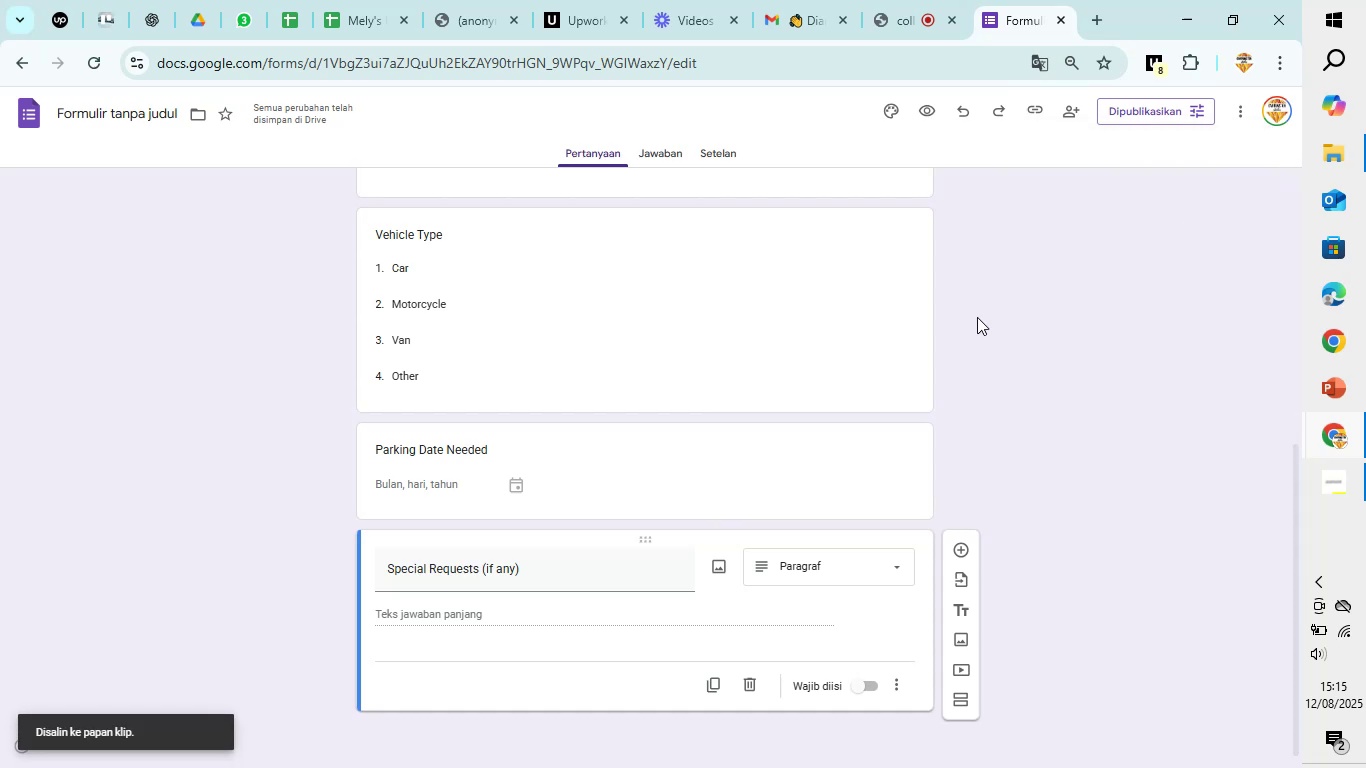 
scroll: coordinate [921, 356], scroll_direction: up, amount: 7.0
 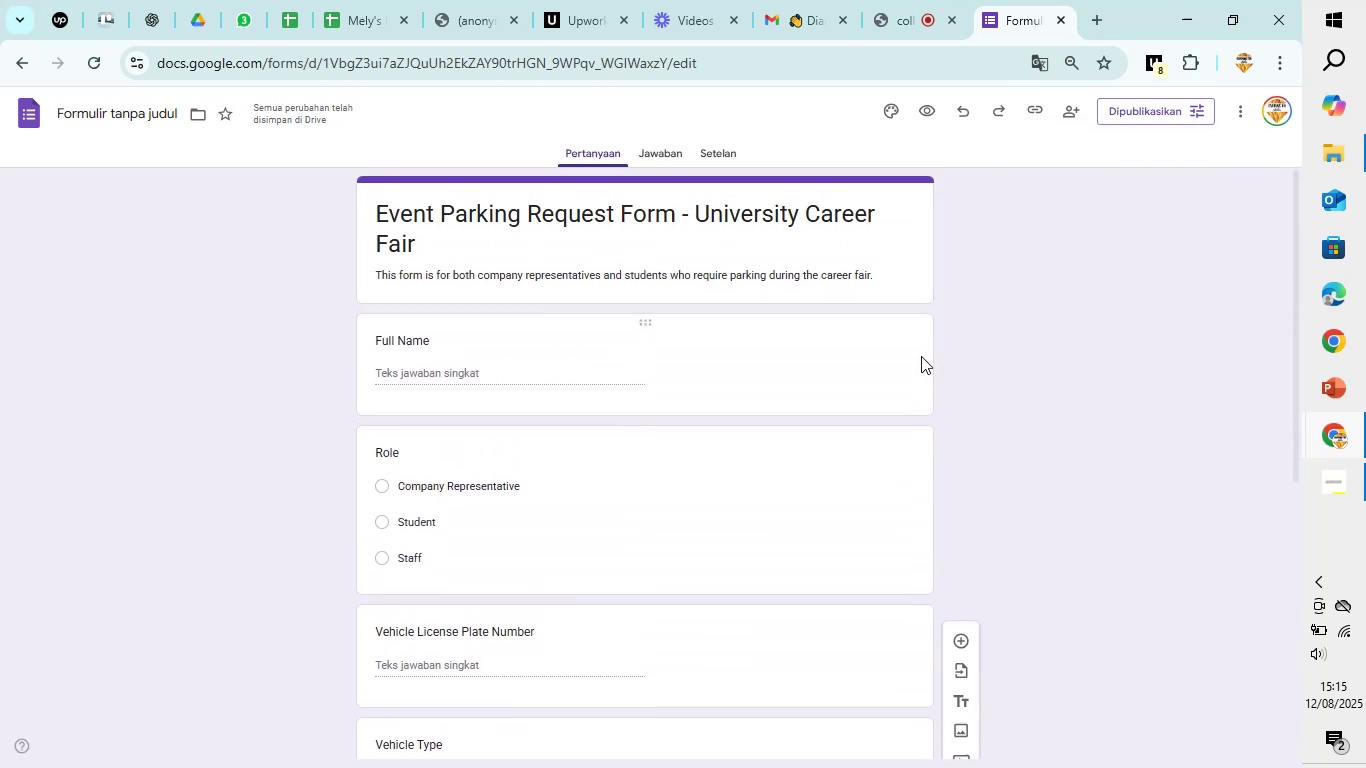 
scroll: coordinate [921, 356], scroll_direction: down, amount: 4.0
 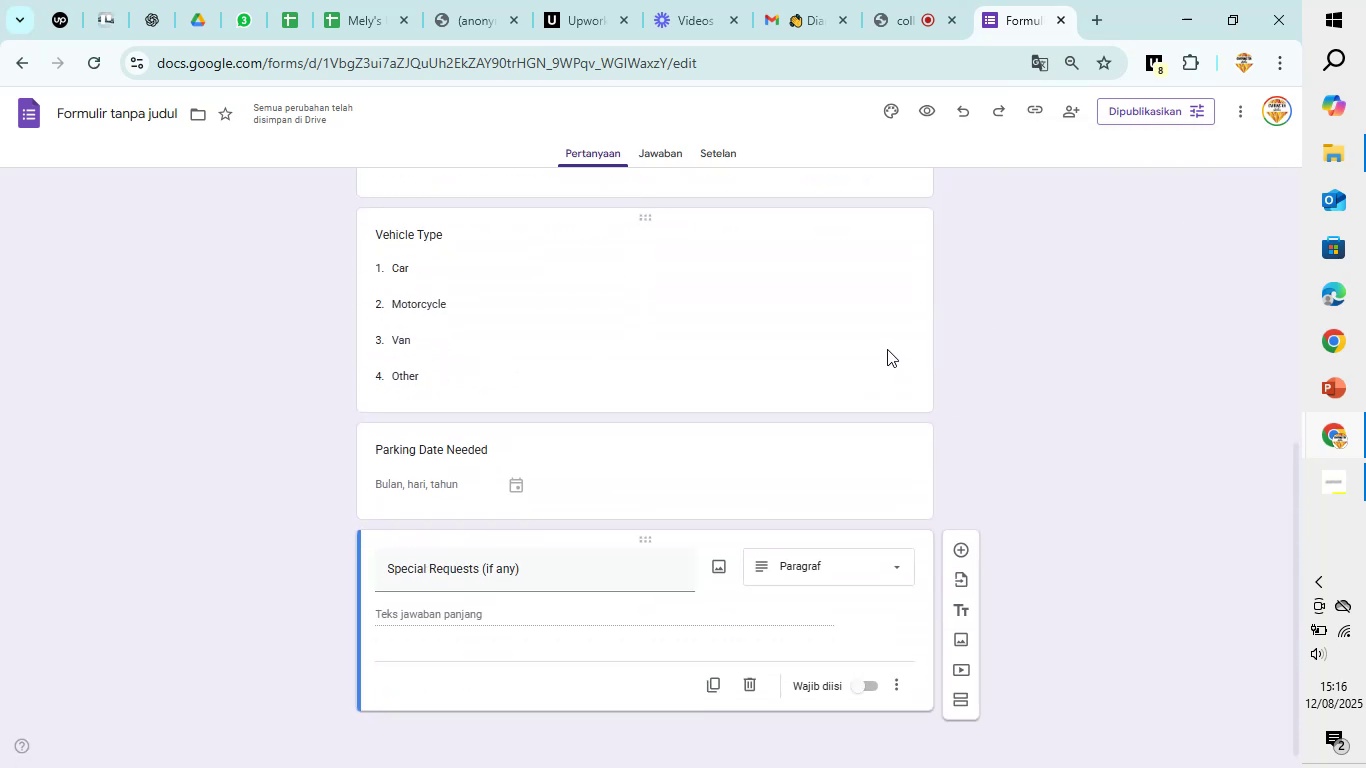 
scroll: coordinate [887, 349], scroll_direction: up, amount: 5.0
 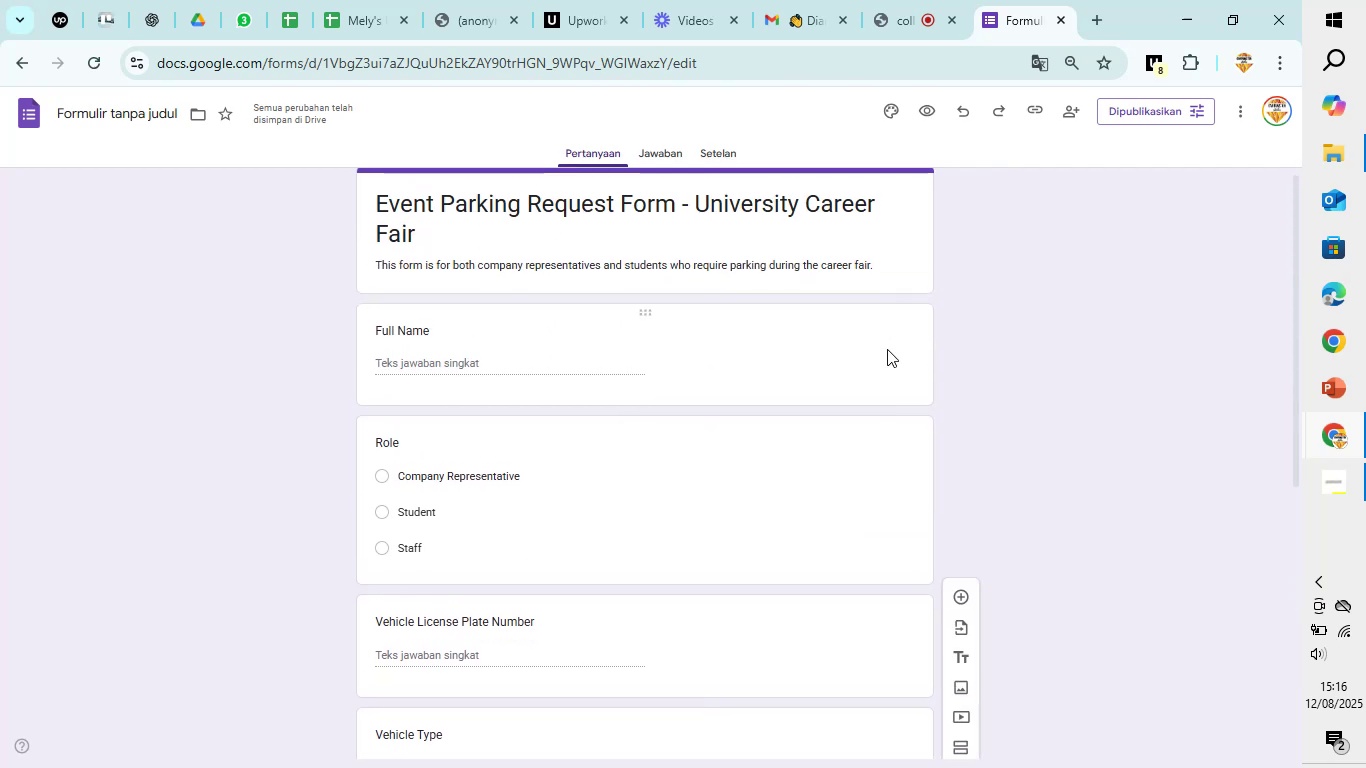 
scroll: coordinate [887, 349], scroll_direction: down, amount: 3.0
 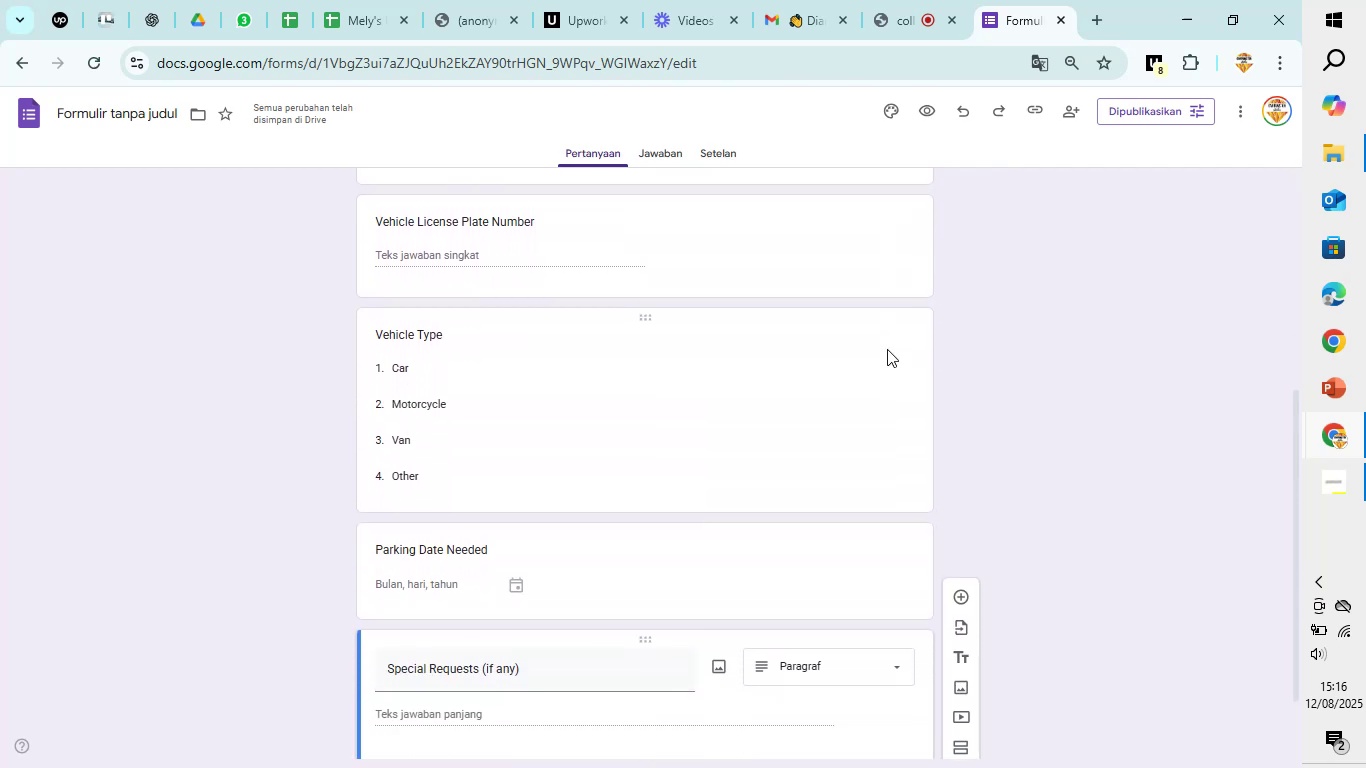 
scroll: coordinate [539, 591], scroll_direction: up, amount: 16.0
 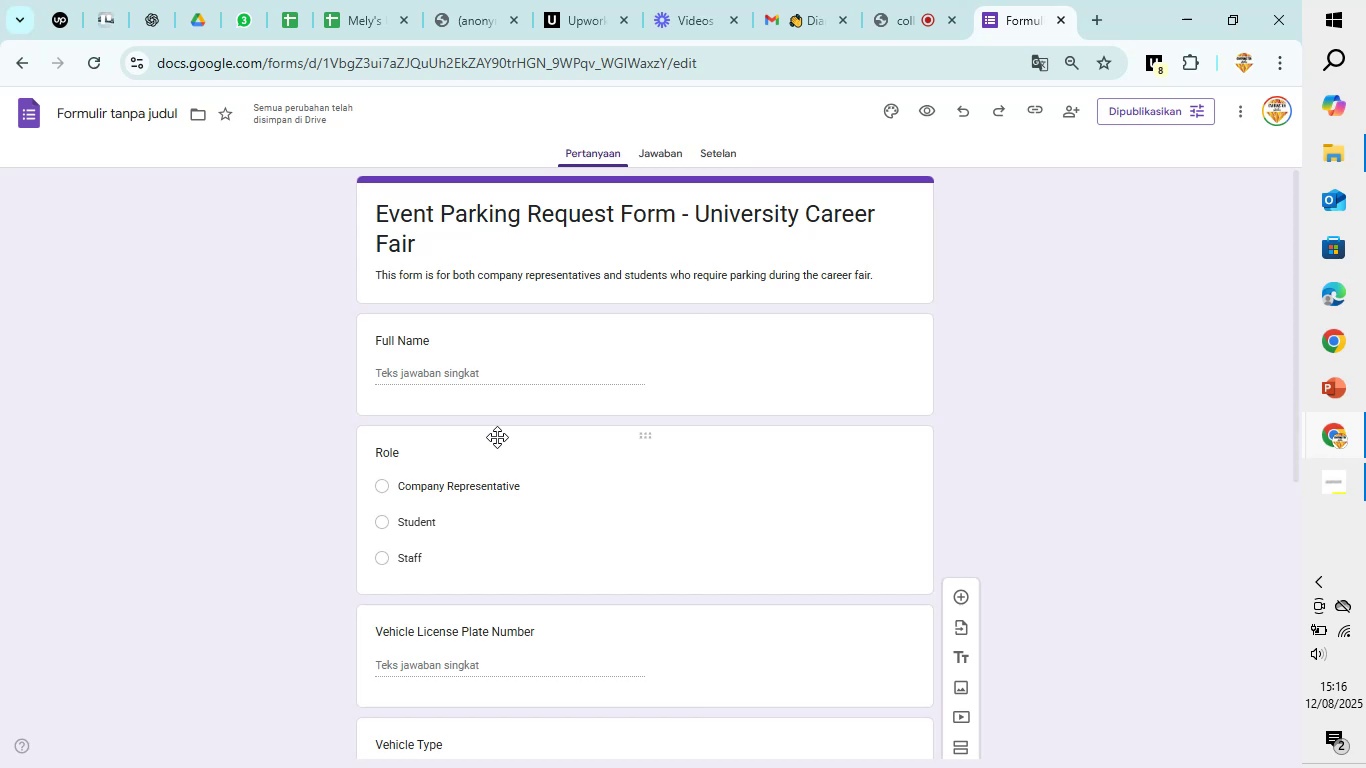 
wait(20.54)
 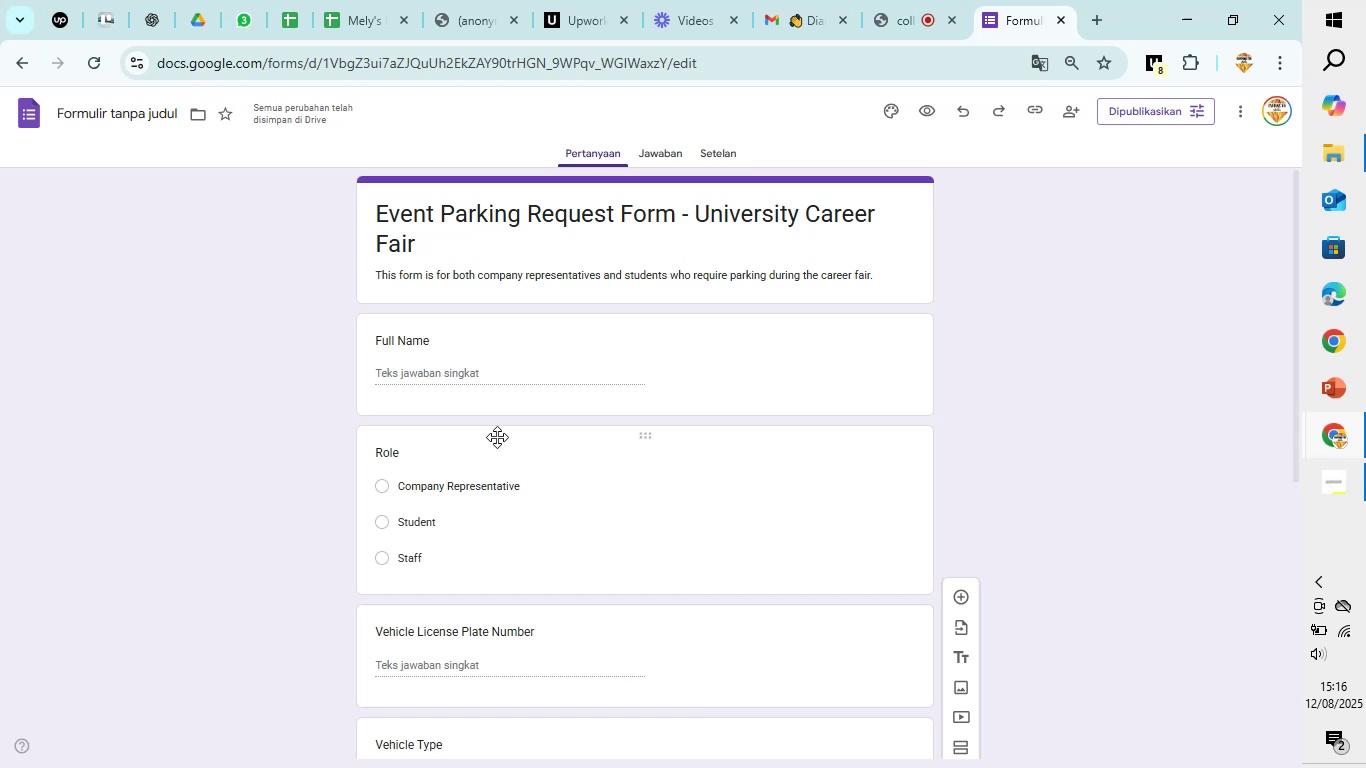 
scroll: coordinate [454, 522], scroll_direction: down, amount: 1.0
 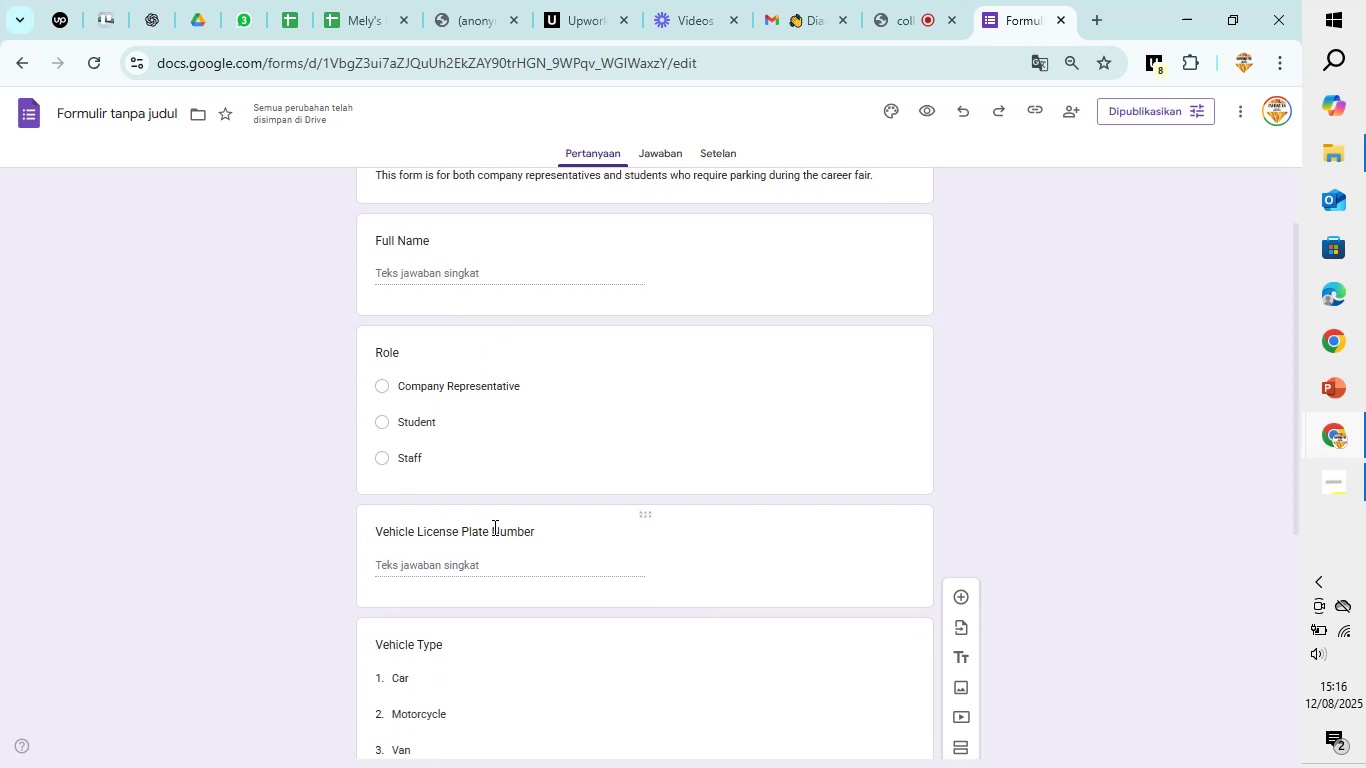 
wait(5.06)
 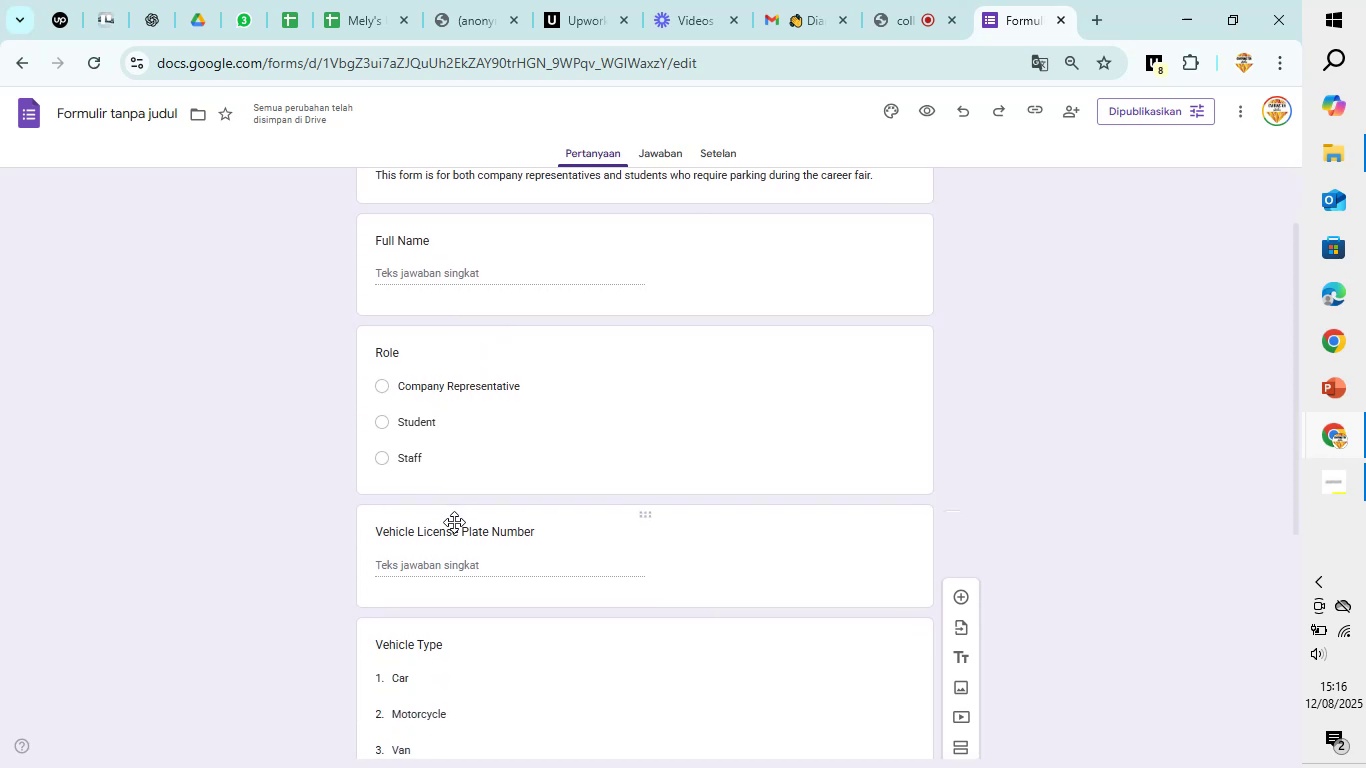 
scroll: coordinate [487, 524], scroll_direction: down, amount: 1.0
 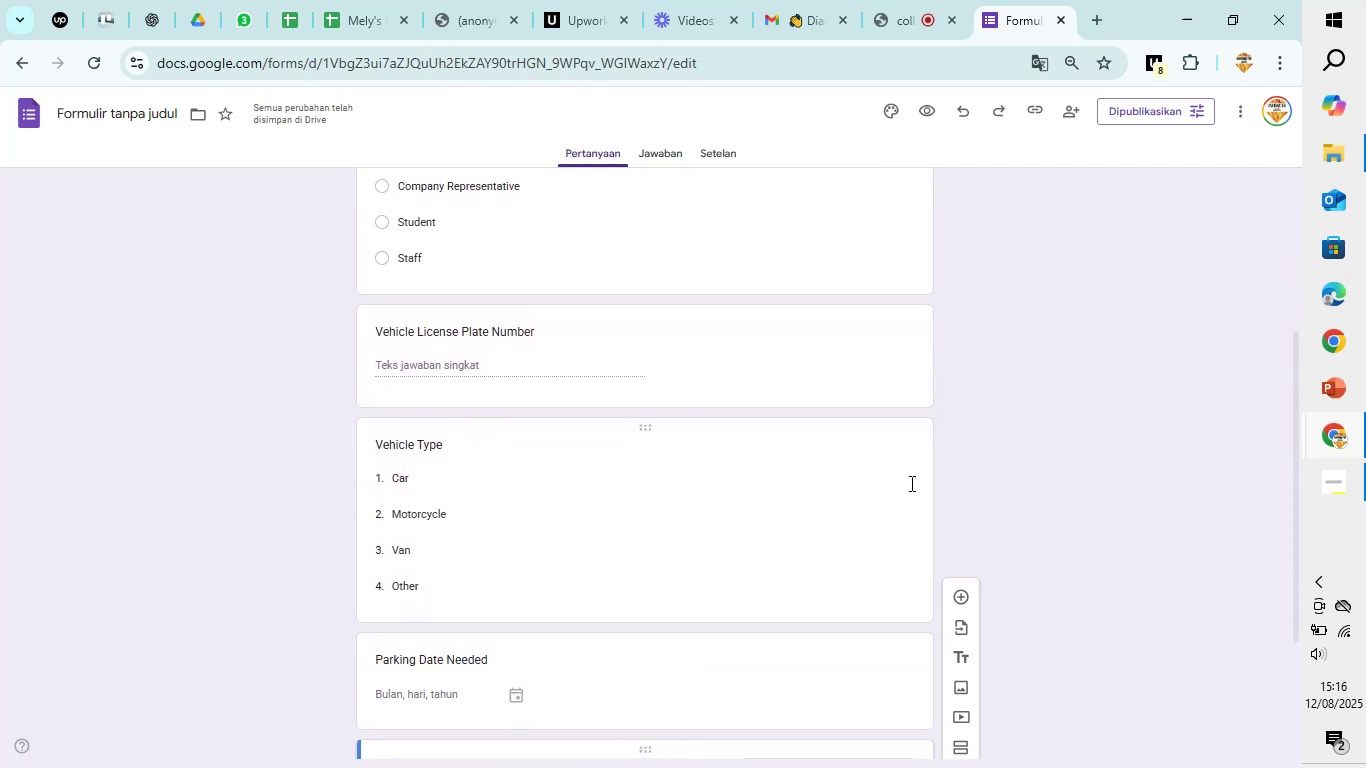 
left_click([626, 488])
 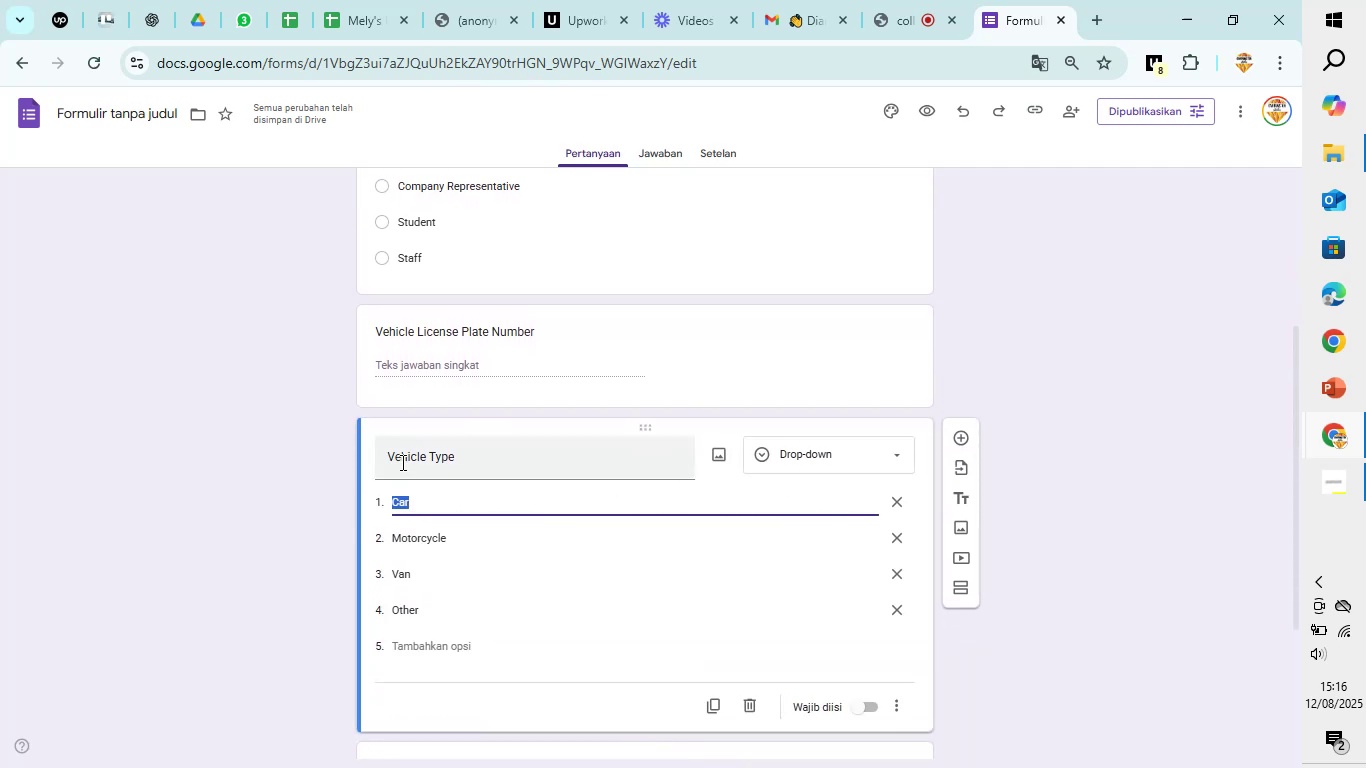 
left_click([397, 431])
 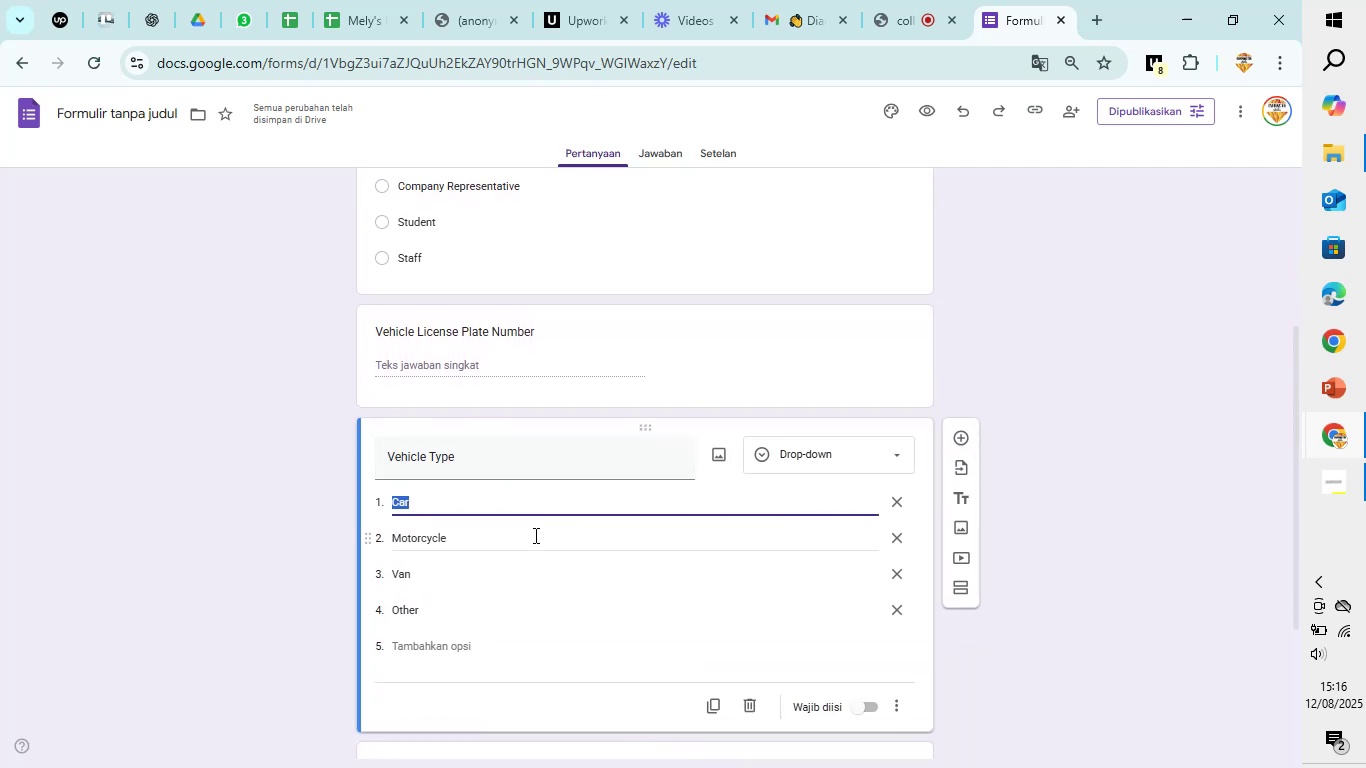 
scroll: coordinate [535, 540], scroll_direction: down, amount: 3.0
 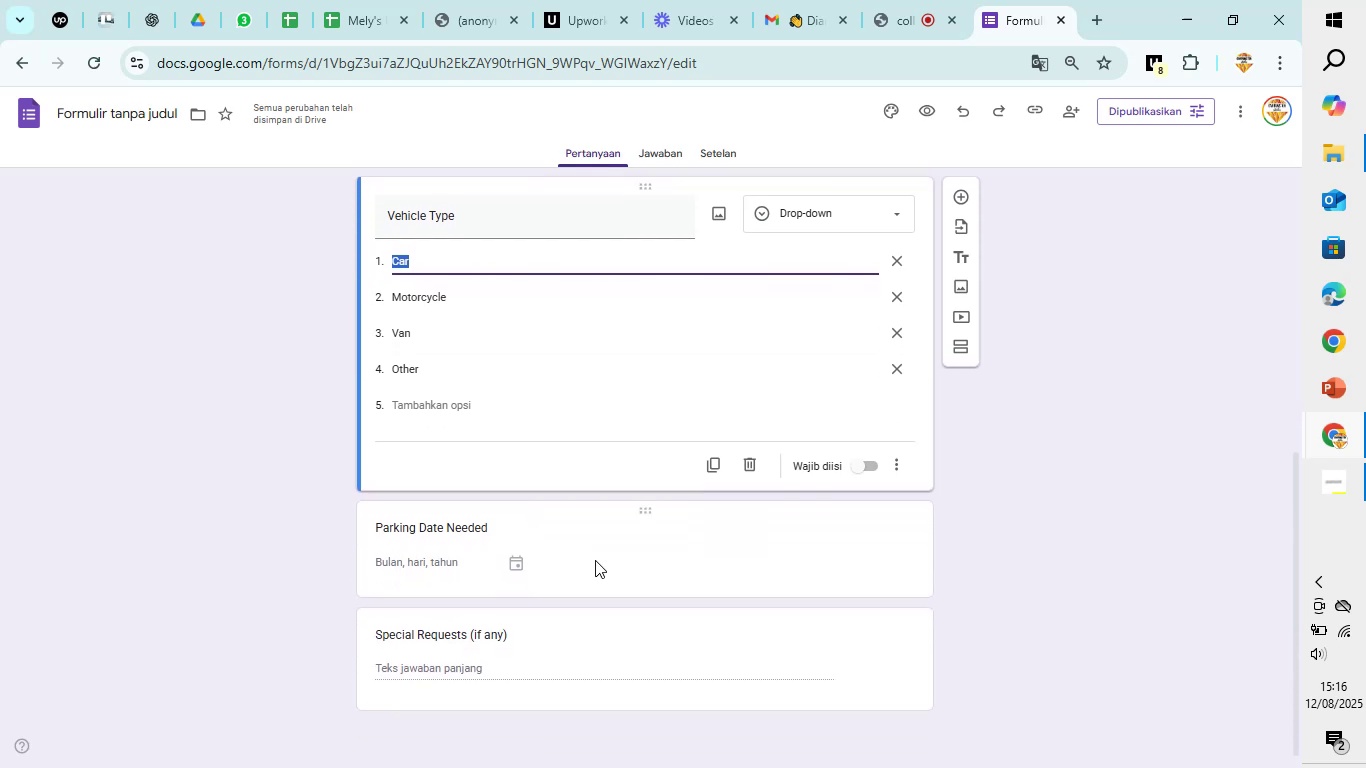 
left_click([595, 560])
 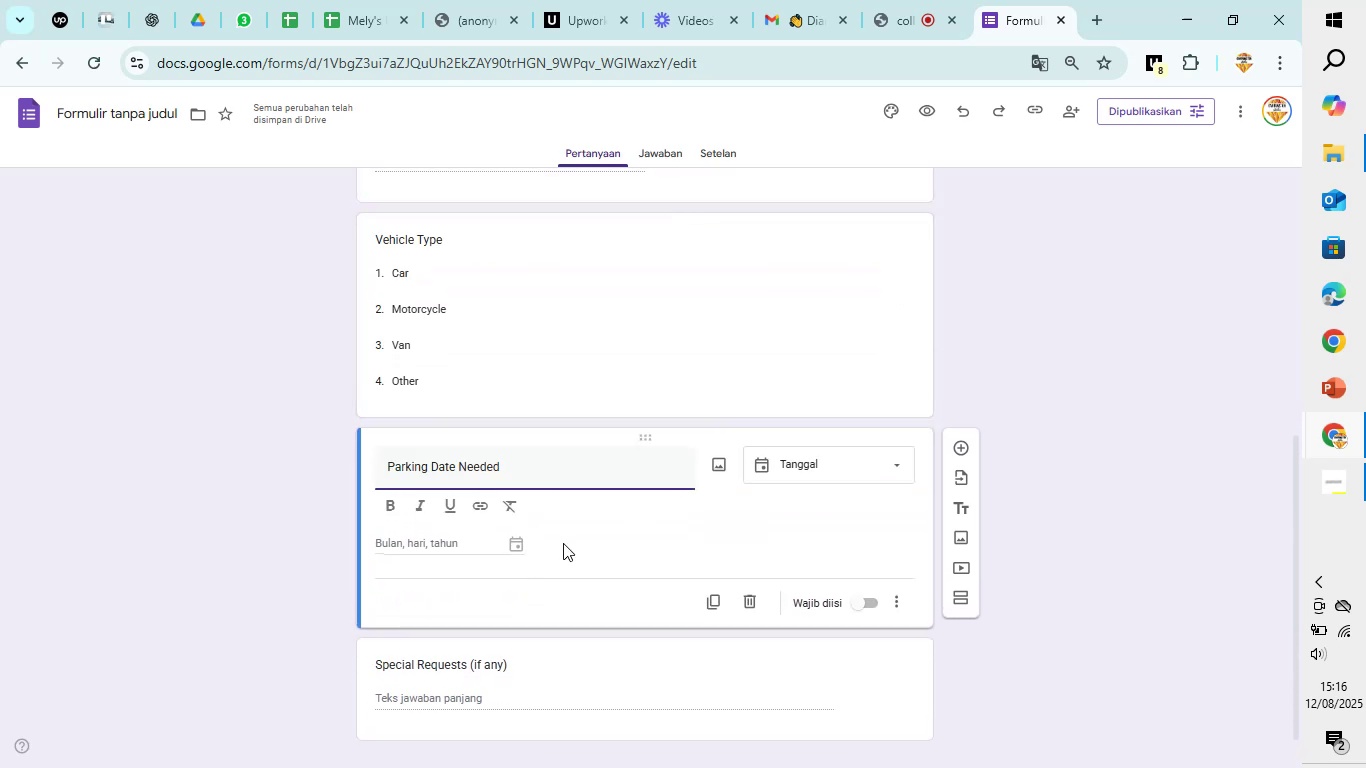 
left_click([571, 547])
 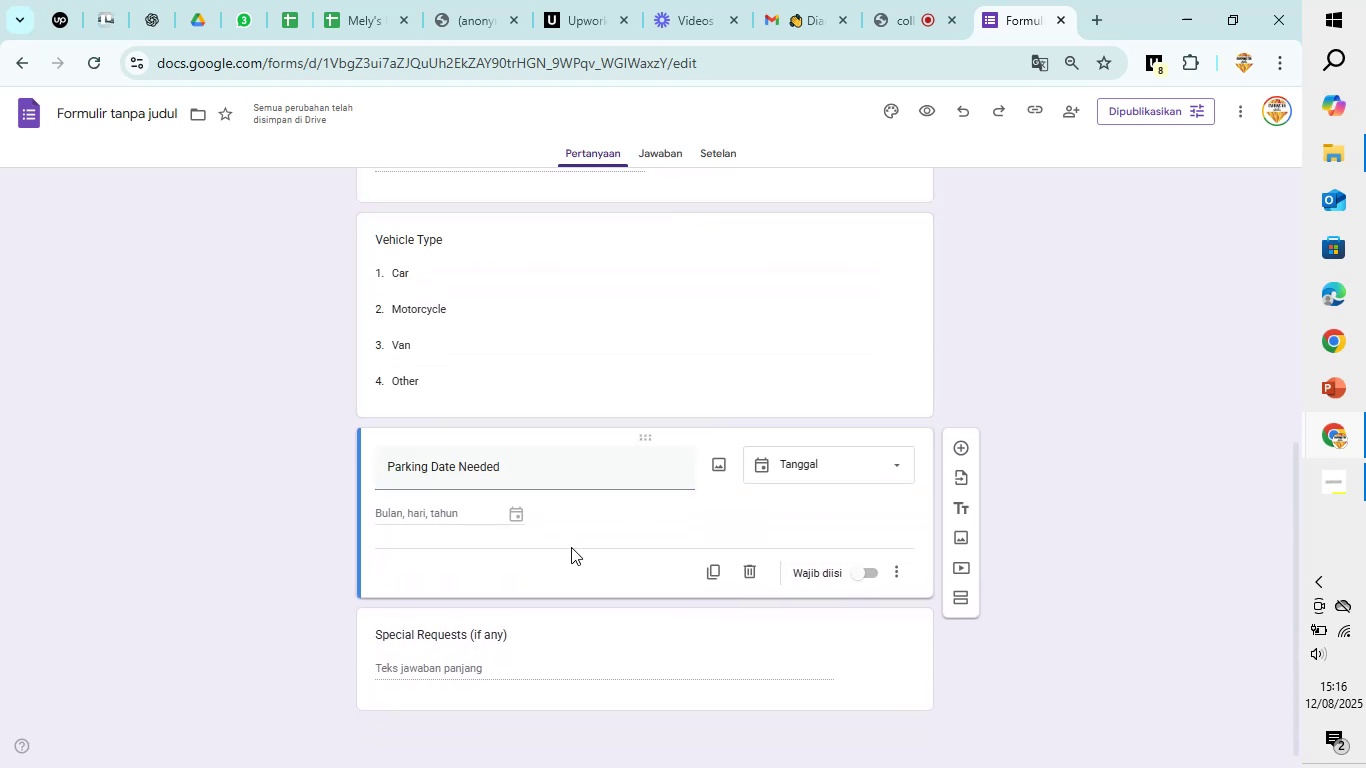 
scroll: coordinate [571, 547], scroll_direction: down, amount: 2.0
 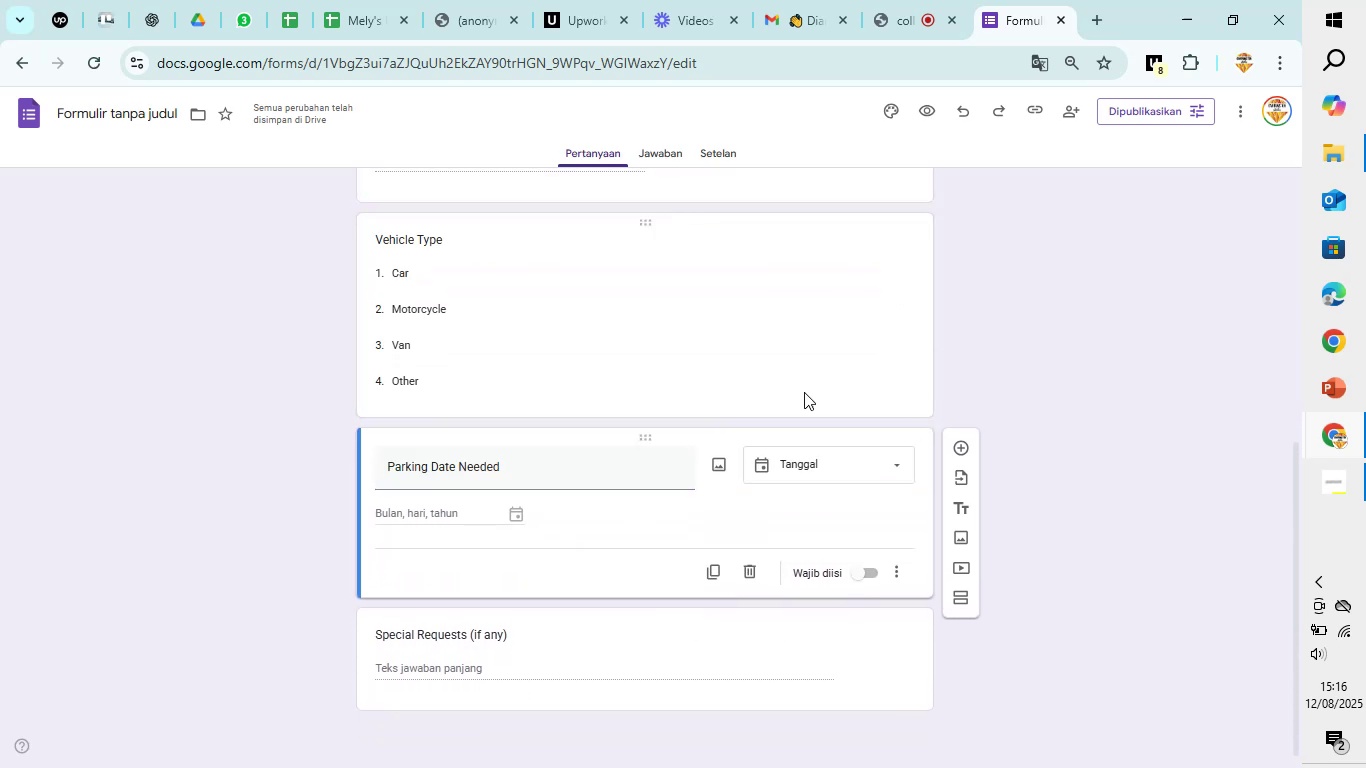 
left_click([59, 284])
 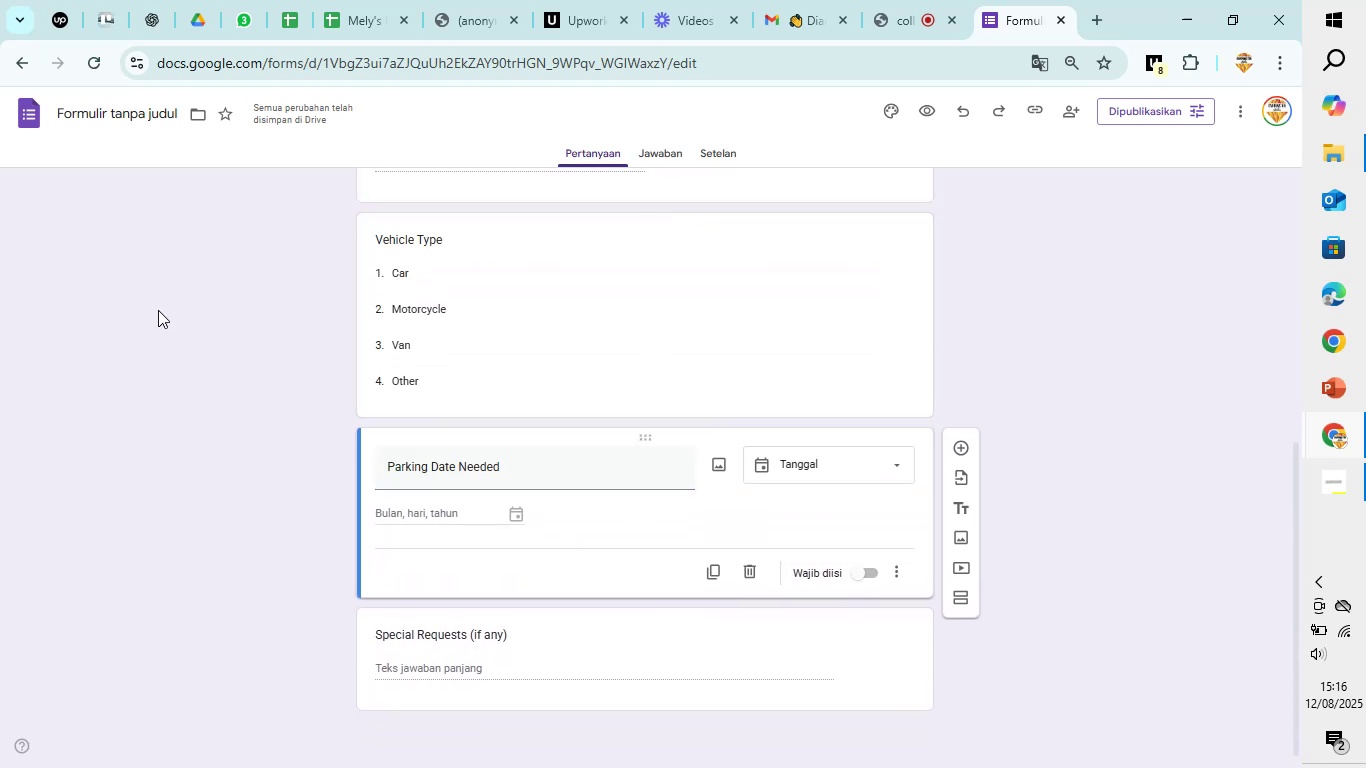 
scroll: coordinate [281, 327], scroll_direction: up, amount: 20.0
 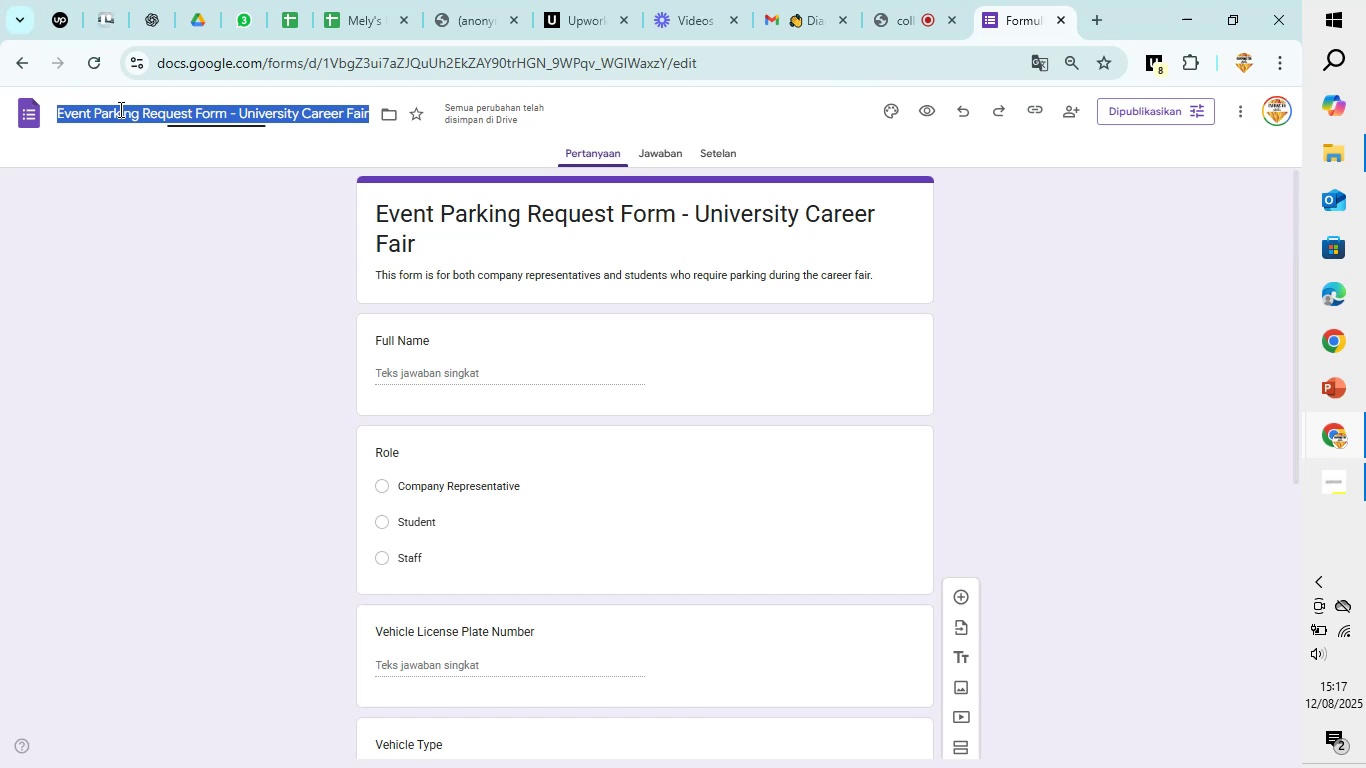 
double_click([196, 299])
 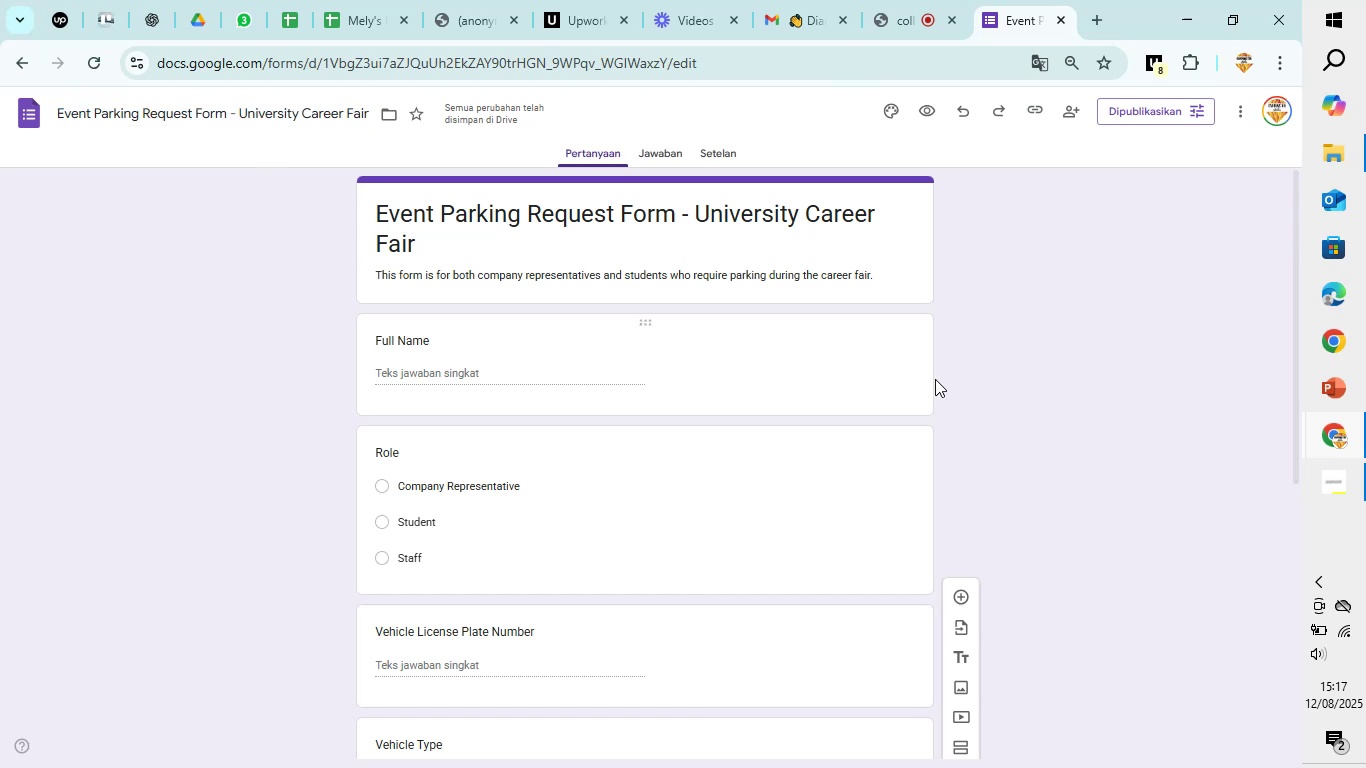 
left_click([1005, 423])
 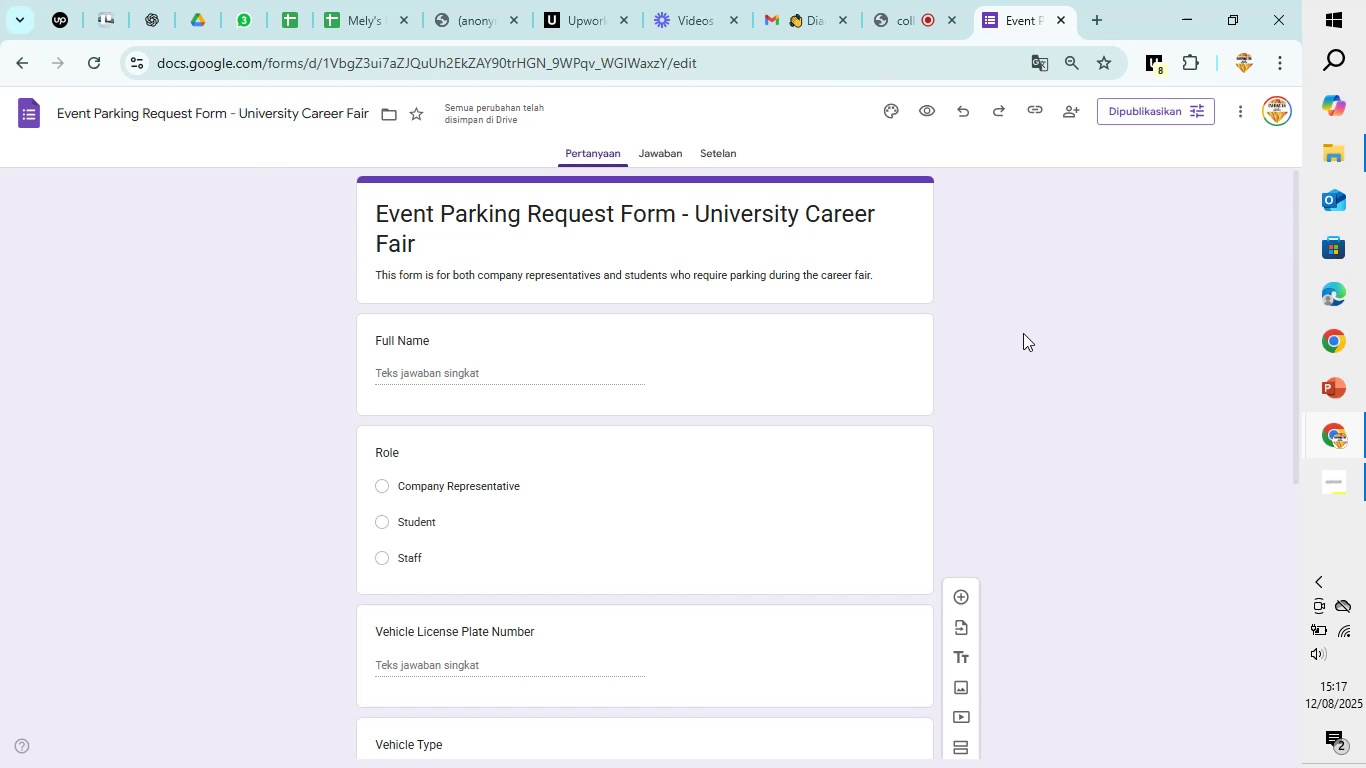 
scroll: coordinate [521, 388], scroll_direction: down, amount: 5.0
 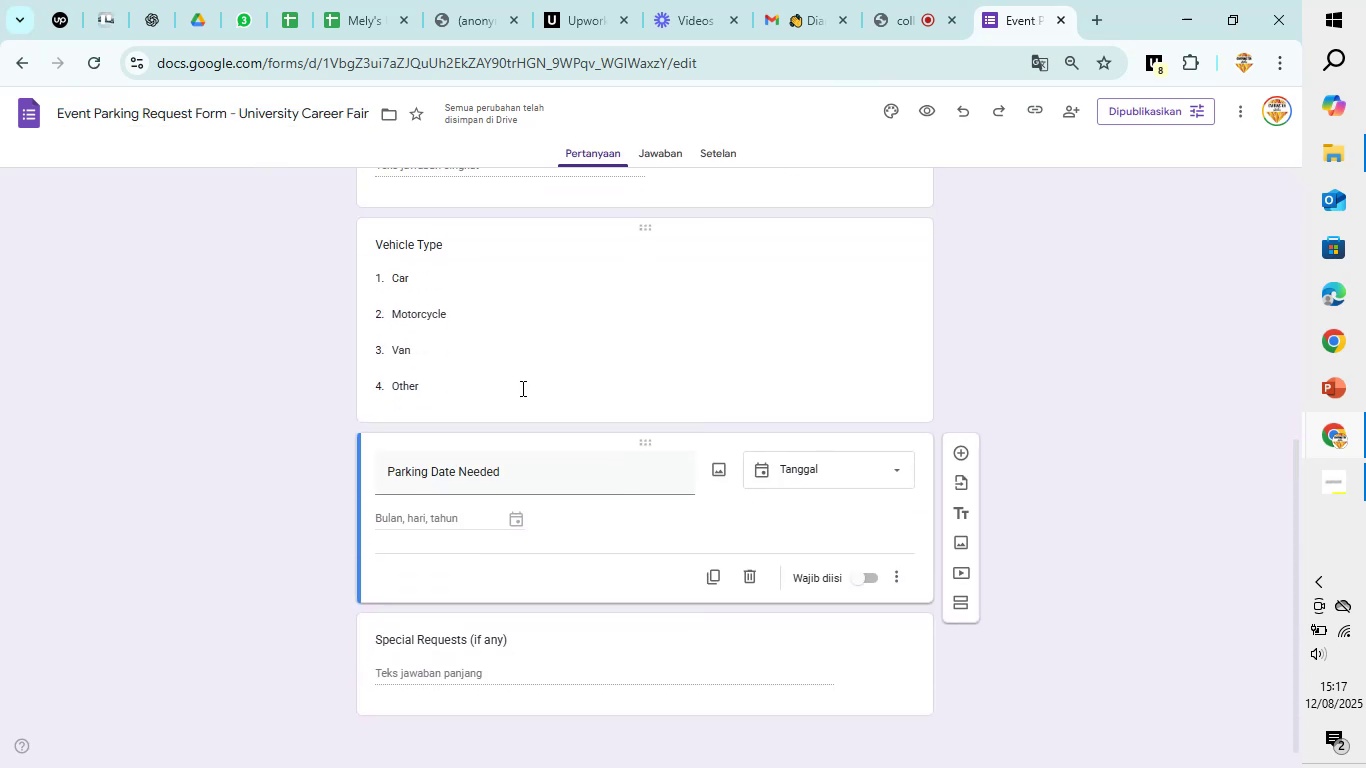 
scroll: coordinate [1119, 364], scroll_direction: up, amount: 10.0
 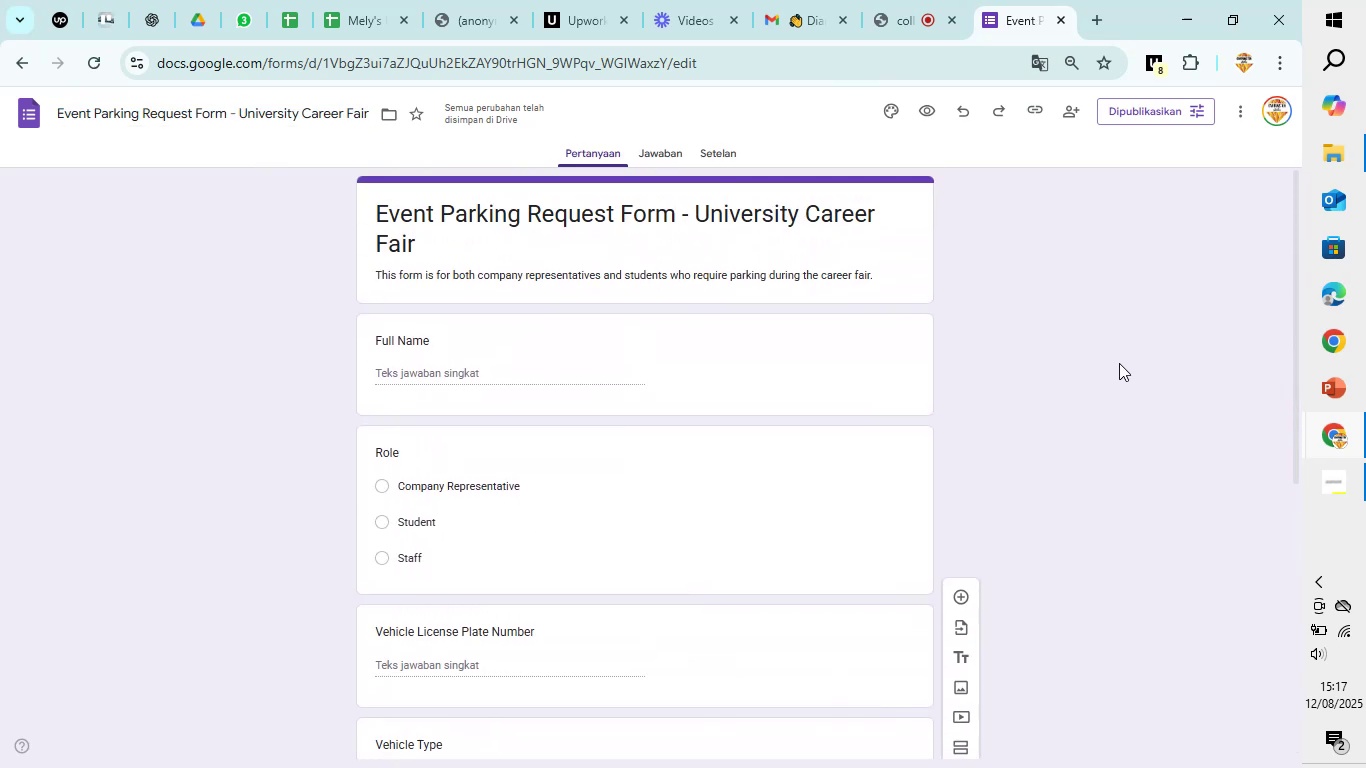 
left_click([1119, 363])
 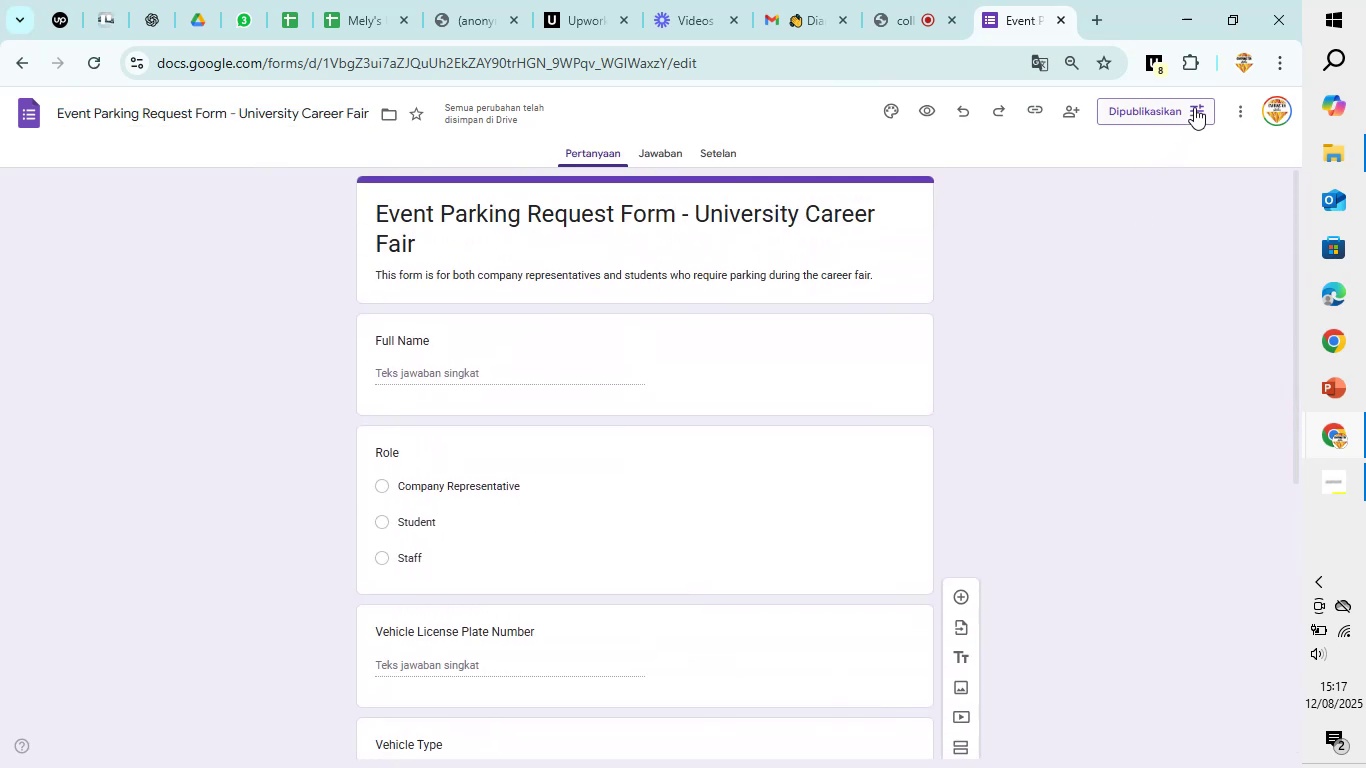 
left_click([1194, 107])
 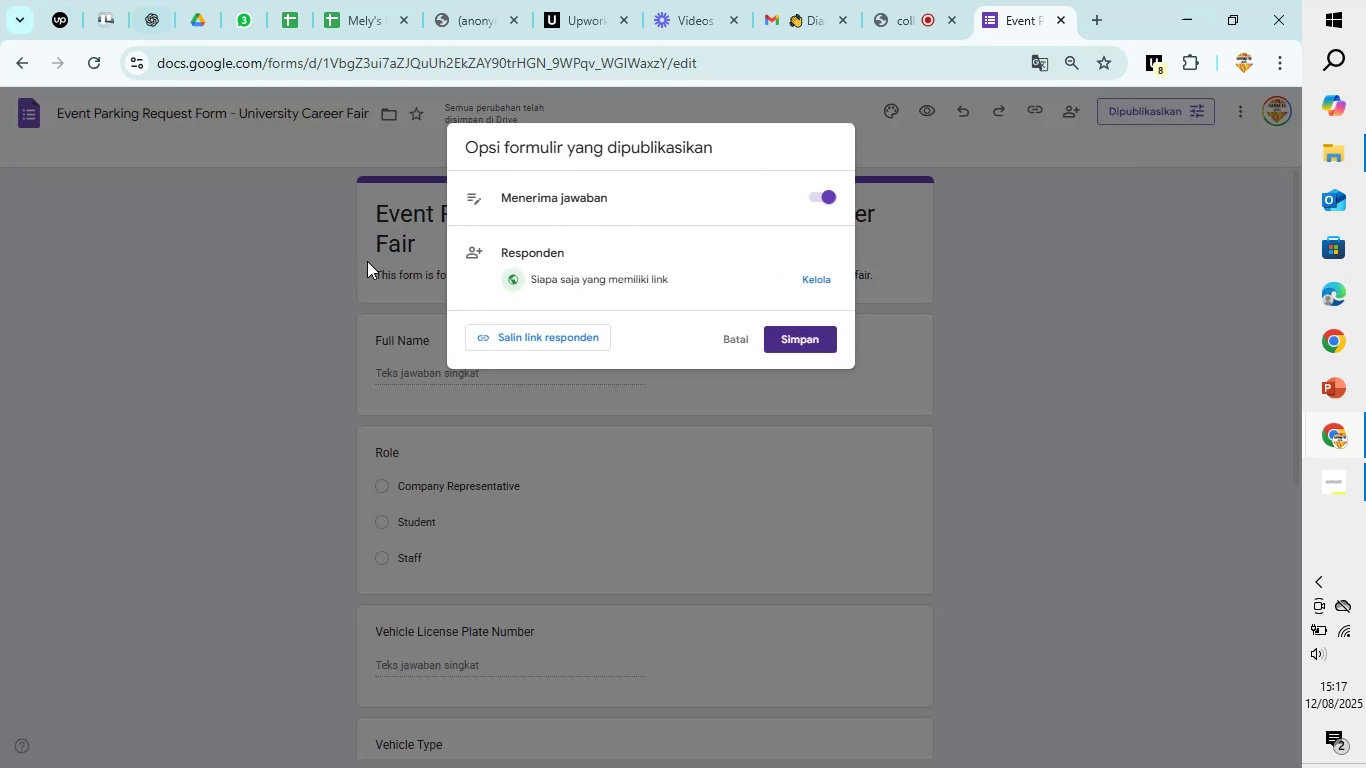 
wait(8.05)
 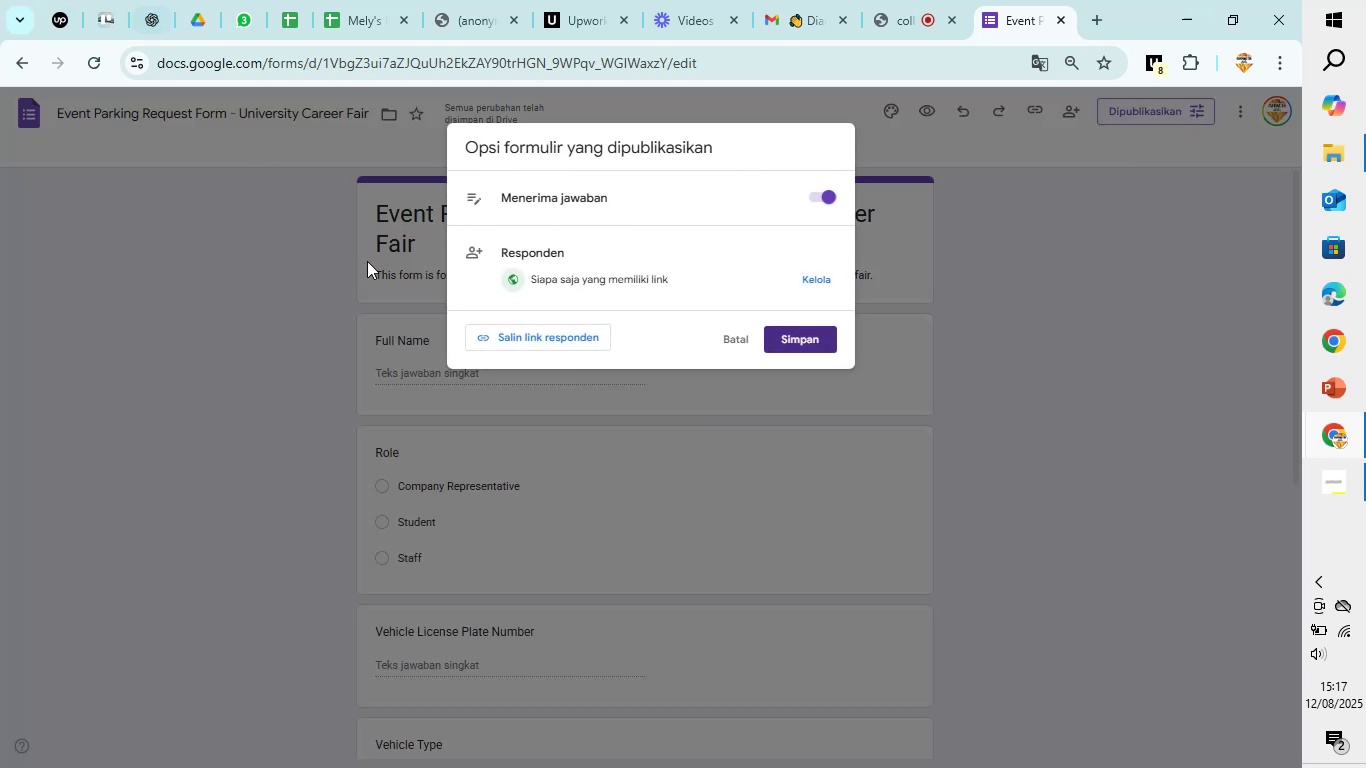 
left_click([804, 341])
 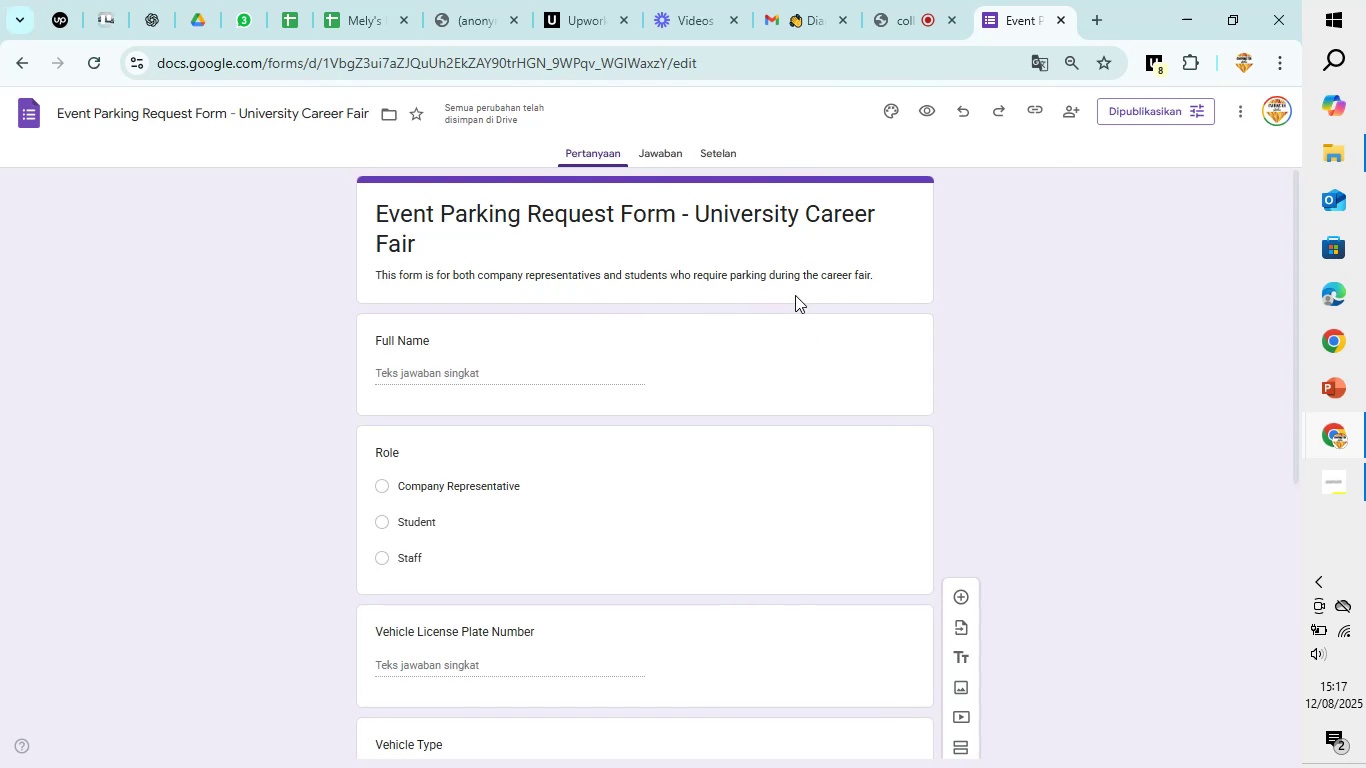 
left_click([865, 339])
 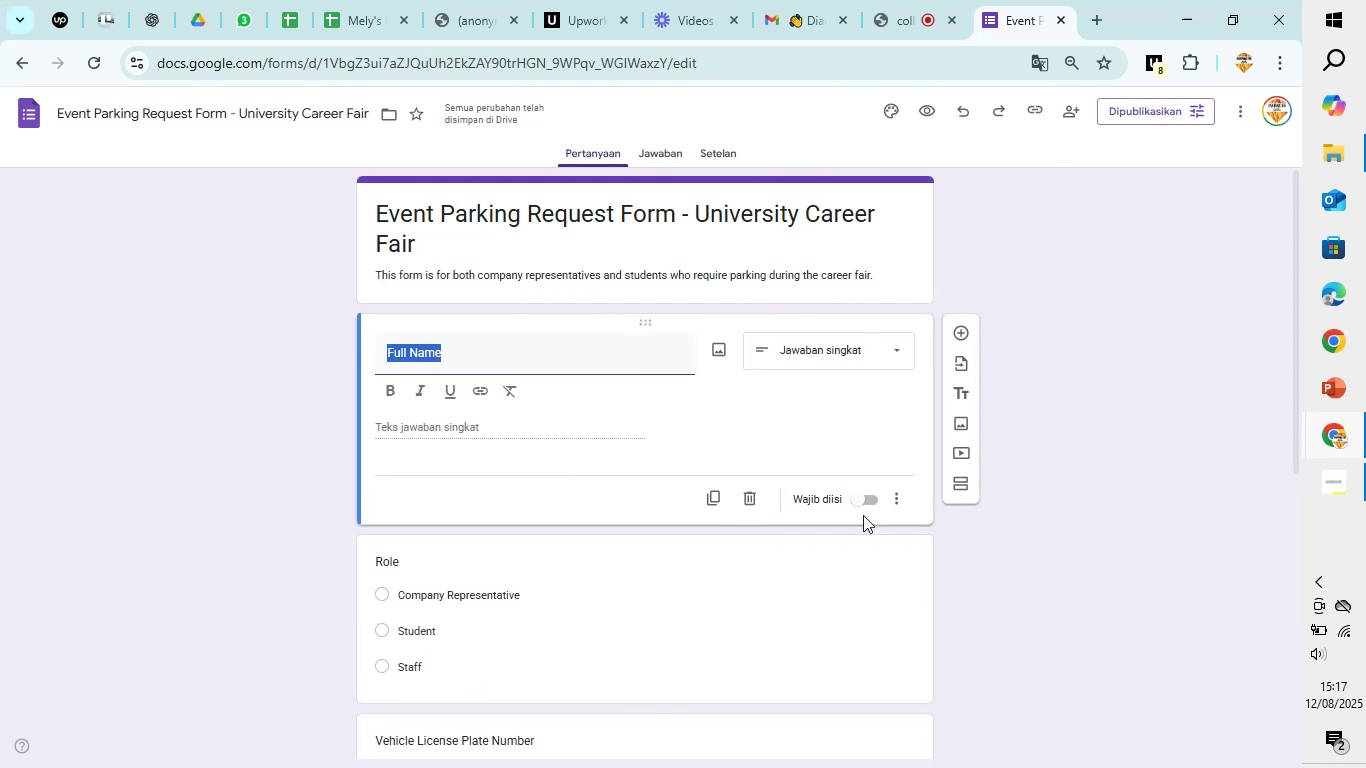 
scroll: coordinate [863, 515], scroll_direction: up, amount: 1.0
 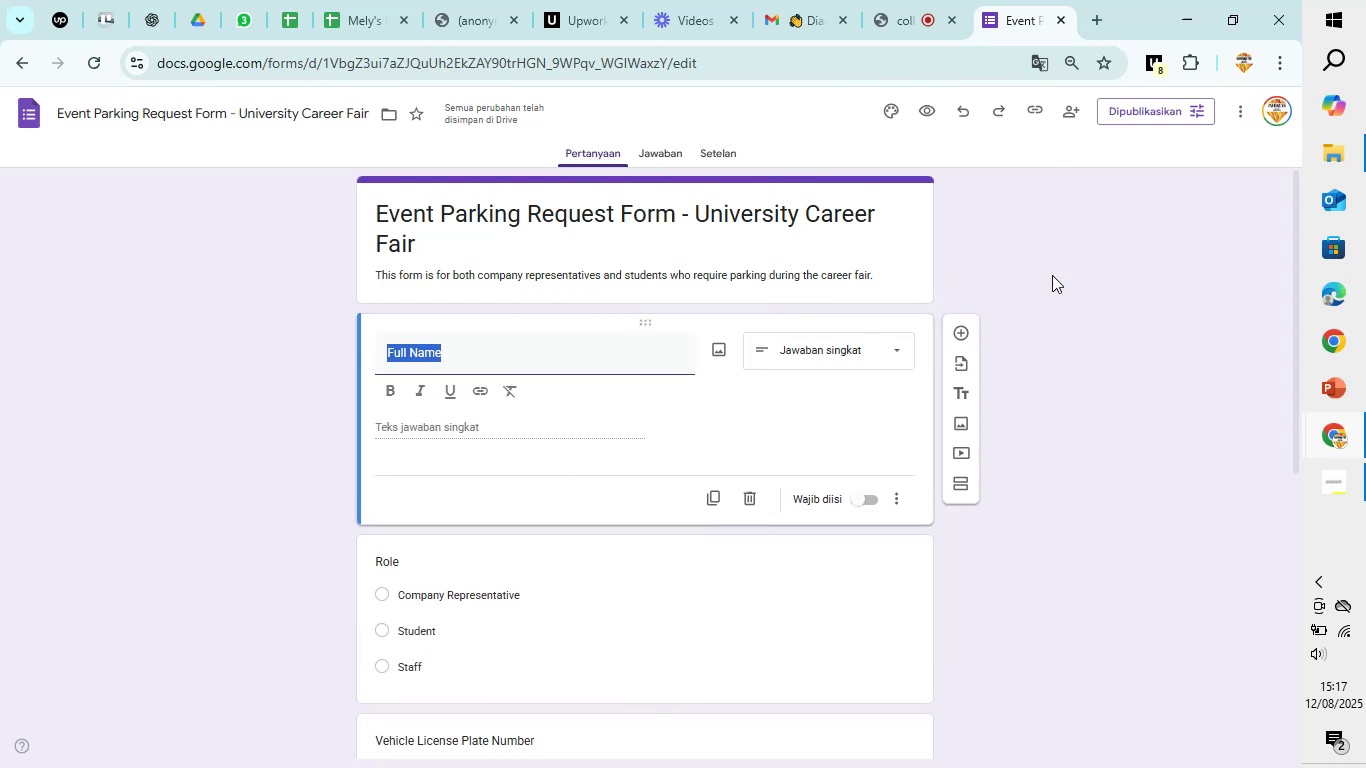 
left_click([1123, 260])
 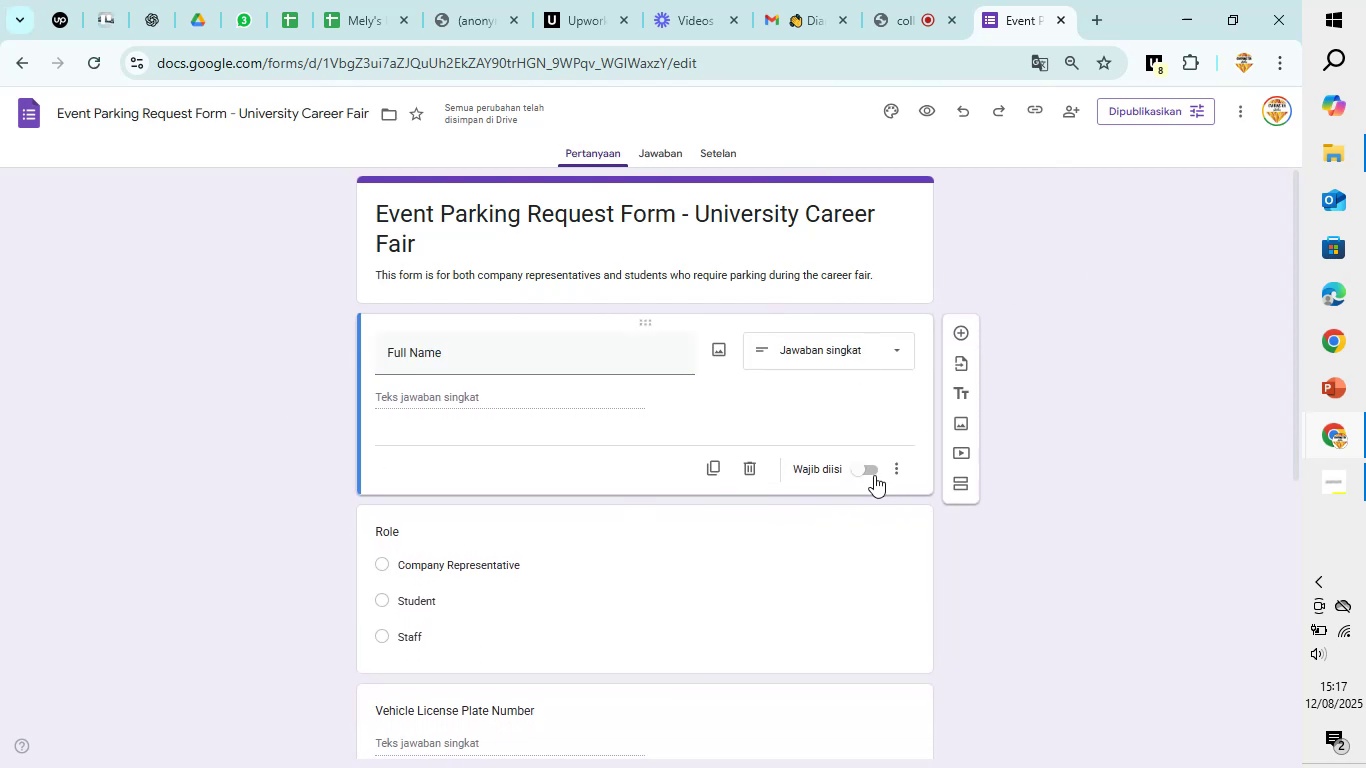 
left_click([868, 466])
 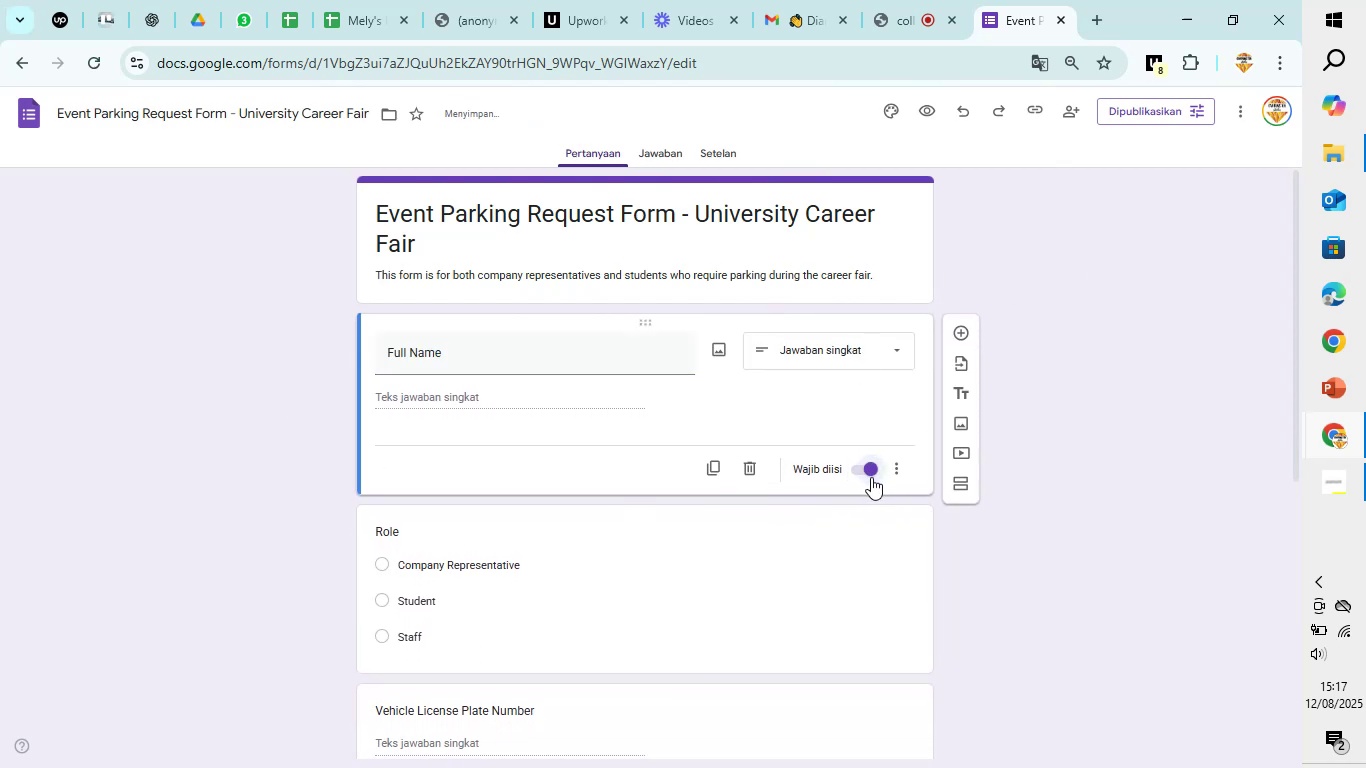 
scroll: coordinate [871, 477], scroll_direction: down, amount: 1.0
 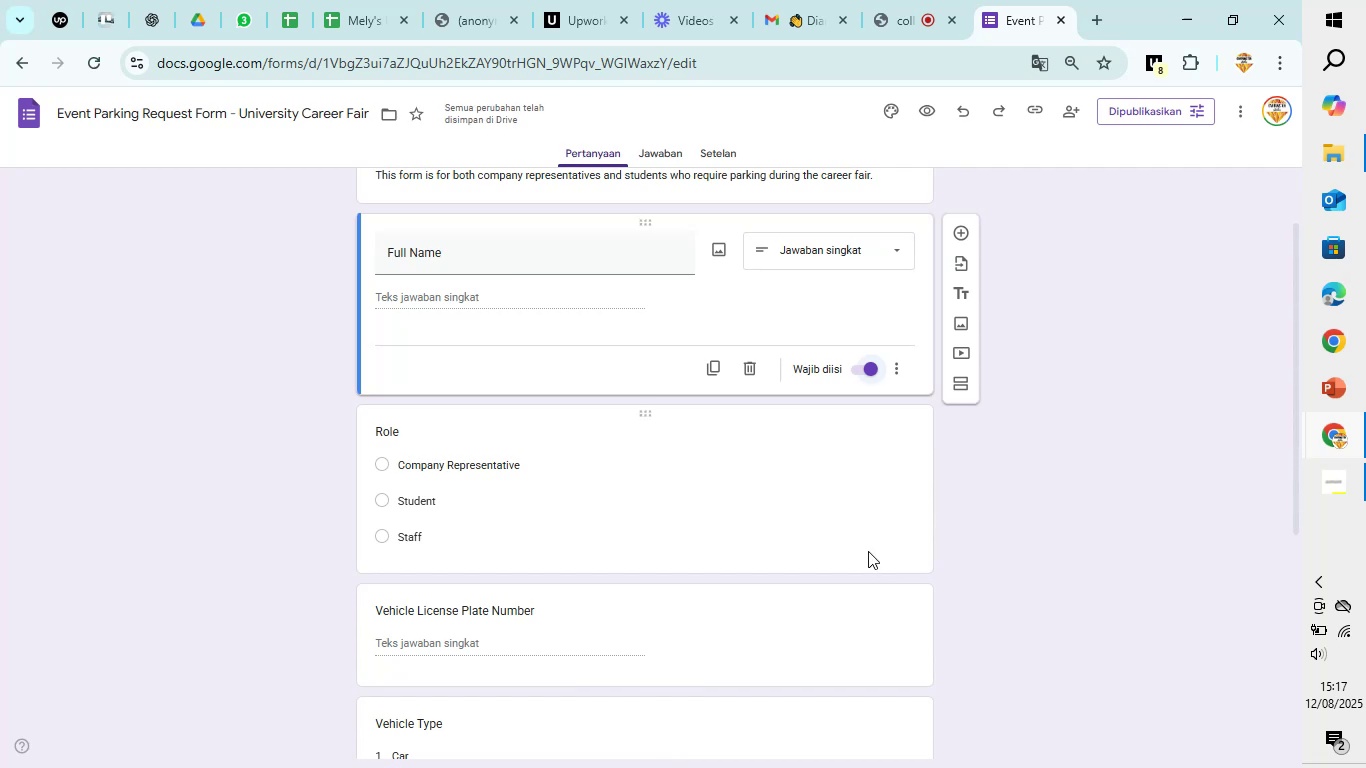 
left_click([868, 531])
 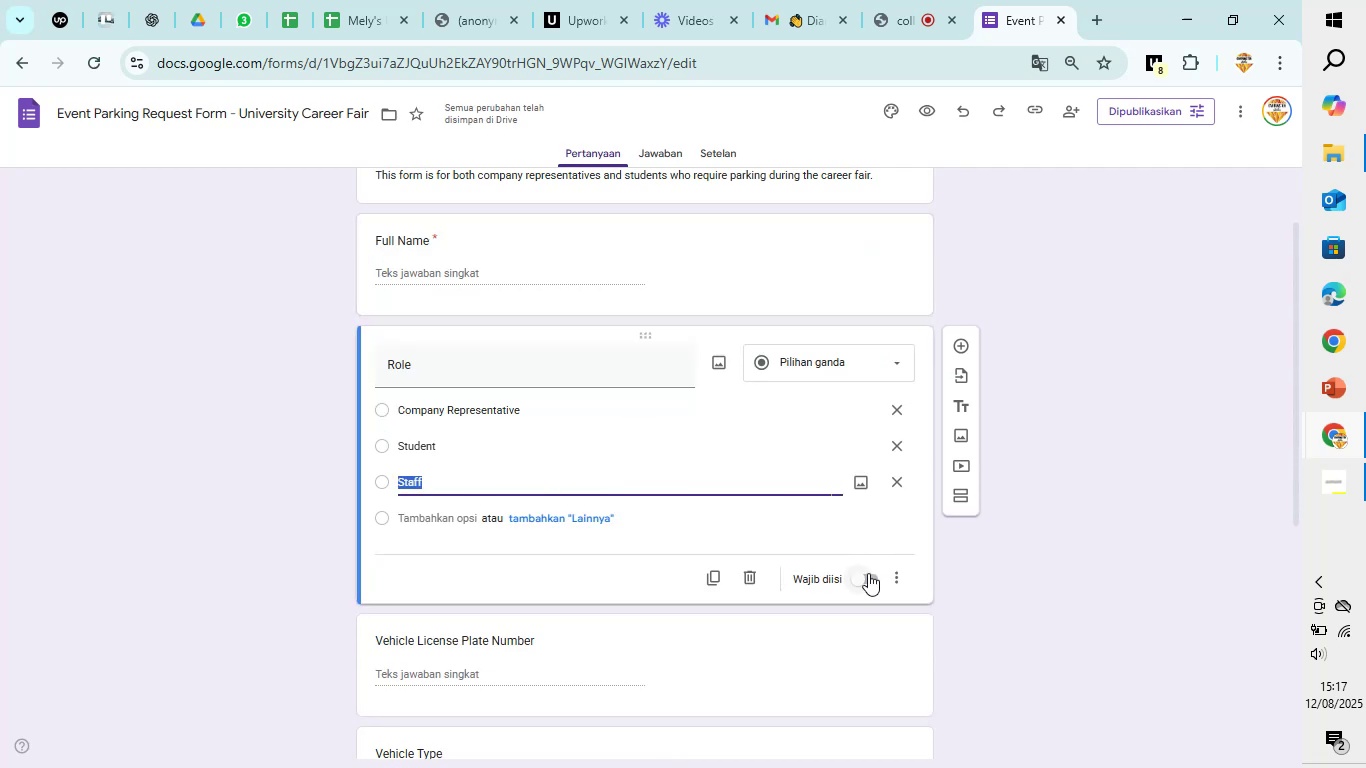 
left_click([868, 573])
 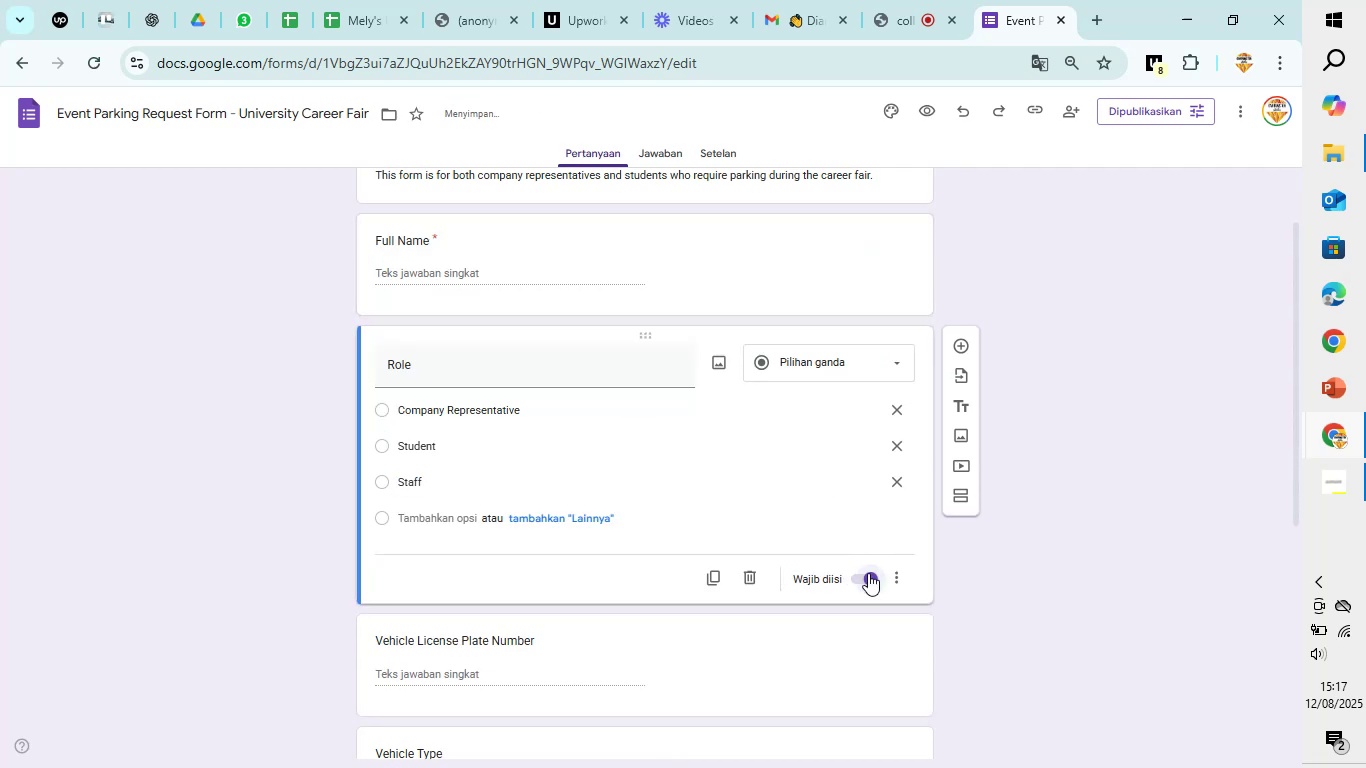 
scroll: coordinate [868, 573], scroll_direction: down, amount: 2.0
 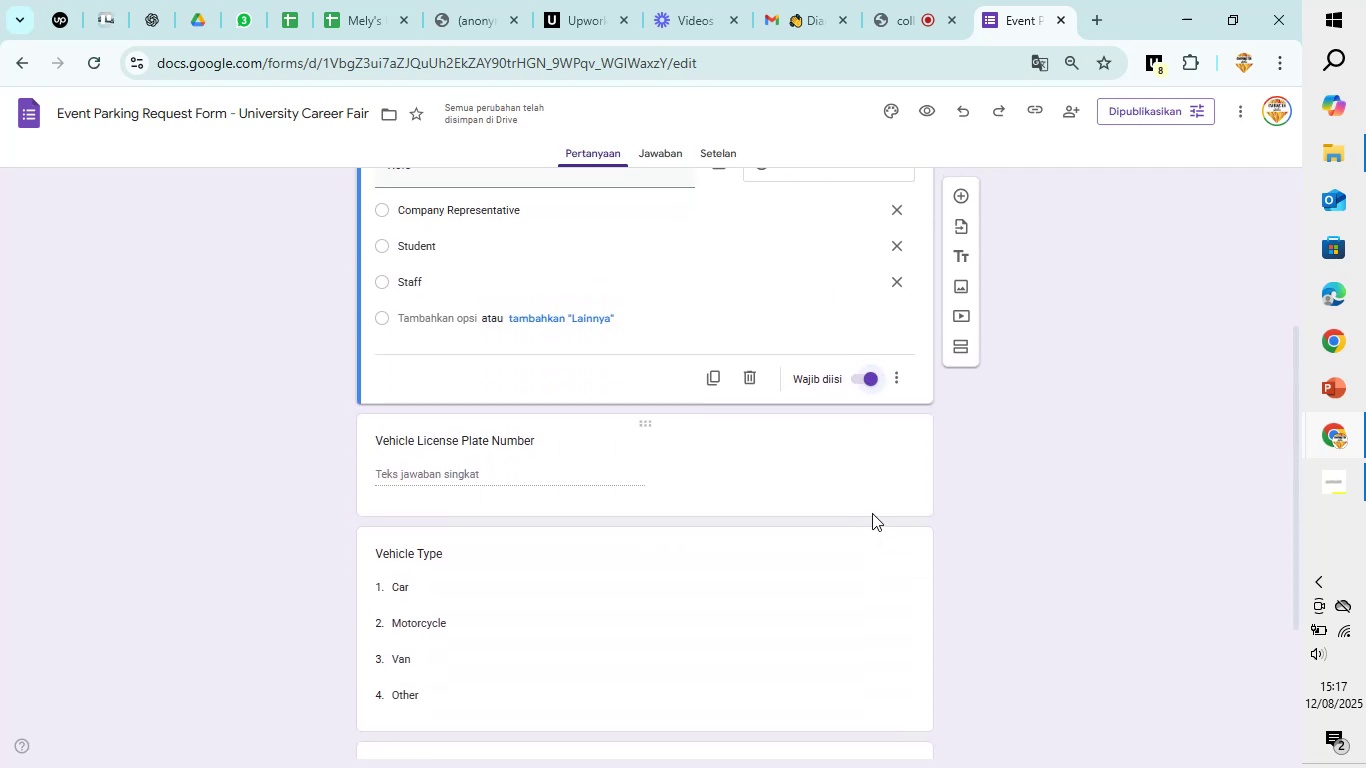 
left_click([881, 488])
 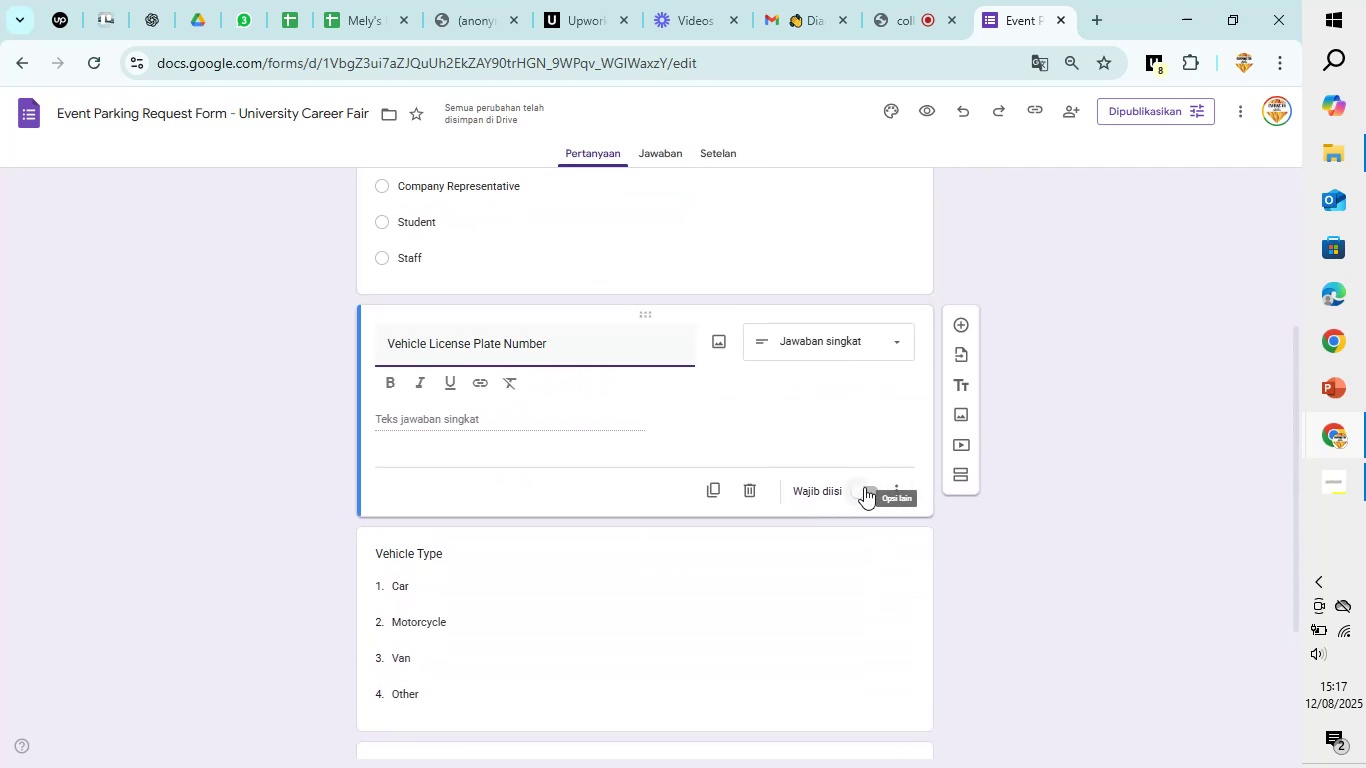 
left_click([864, 487])
 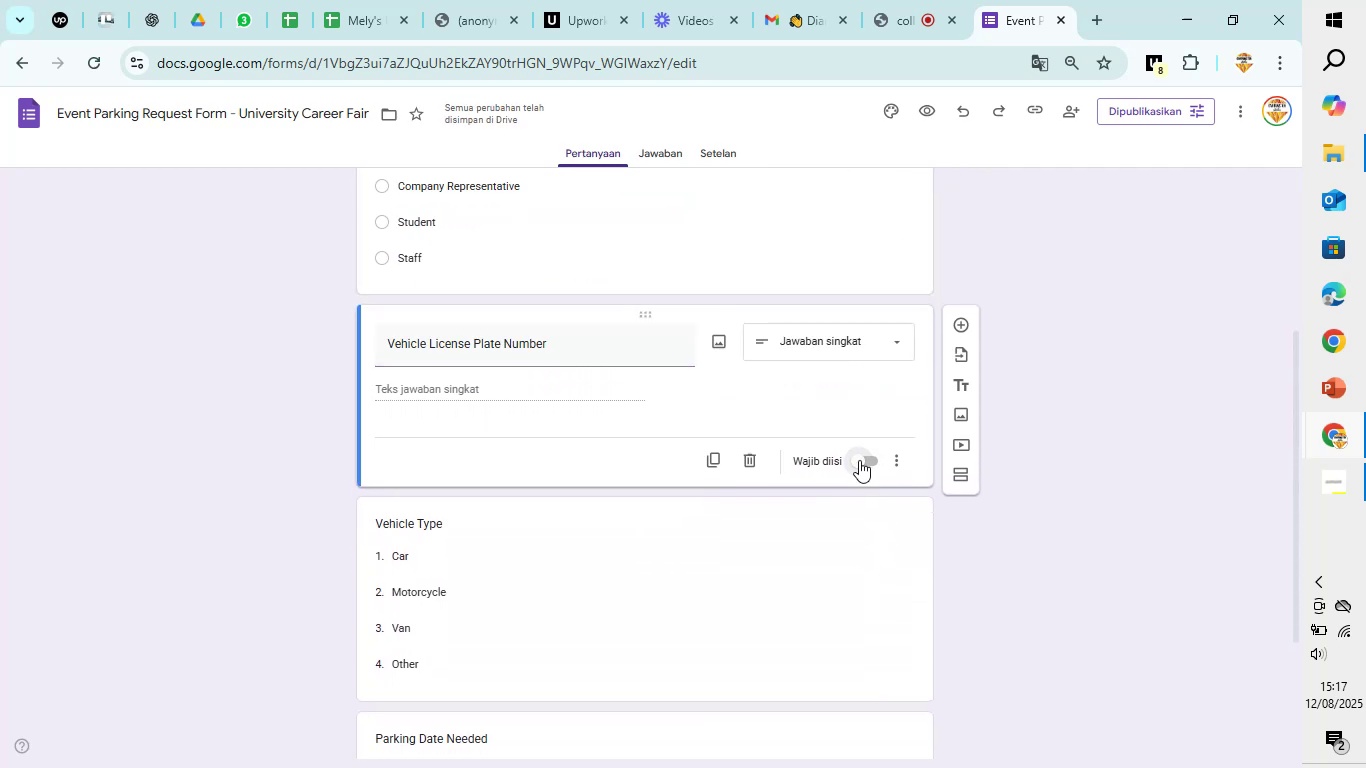 
left_click([858, 457])
 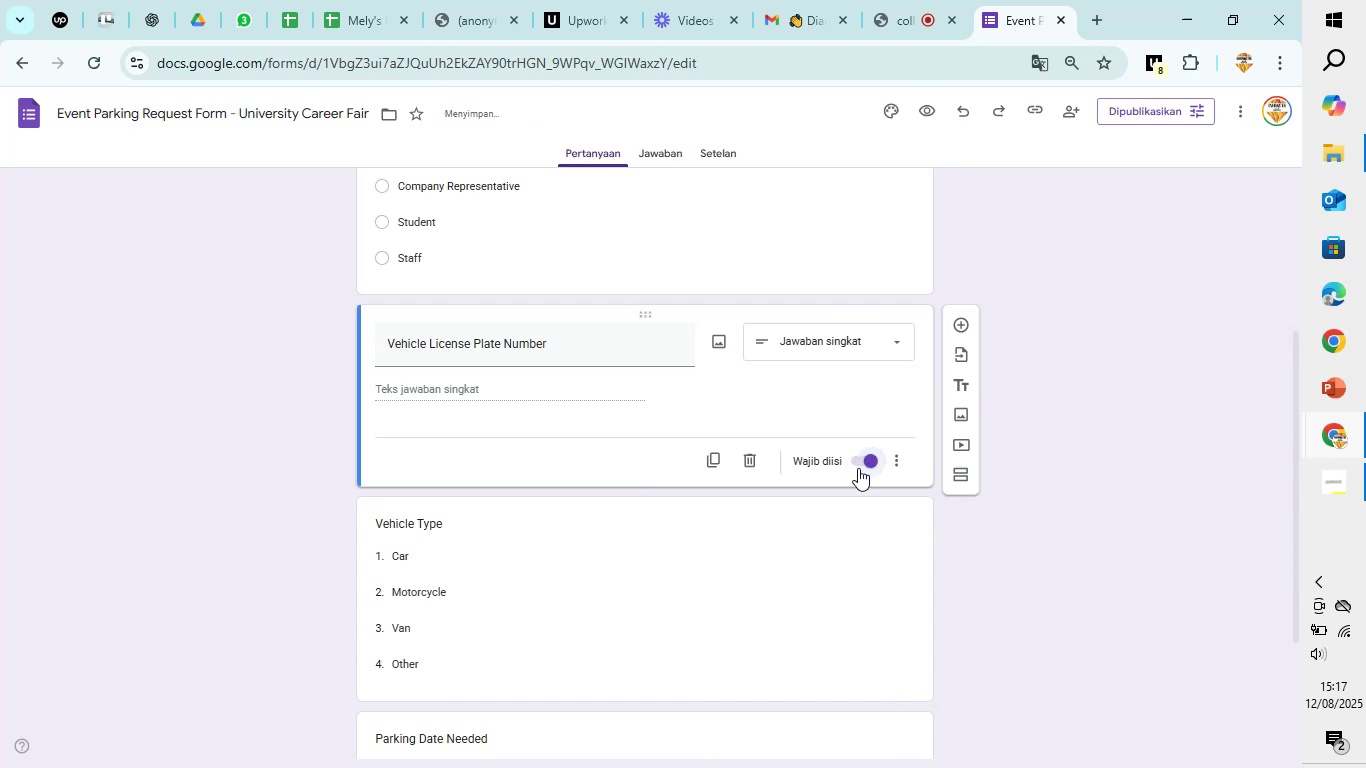 
scroll: coordinate [857, 503], scroll_direction: down, amount: 1.0
 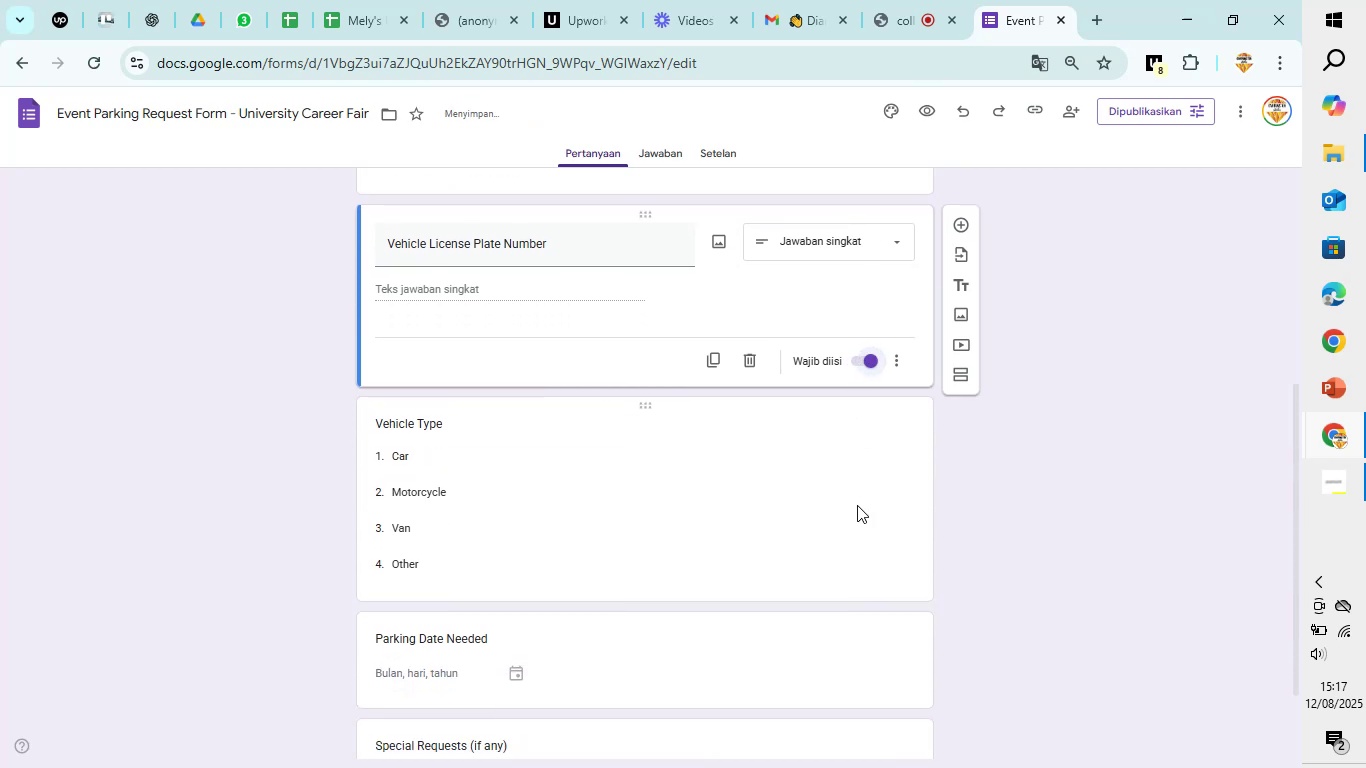 
left_click([857, 505])
 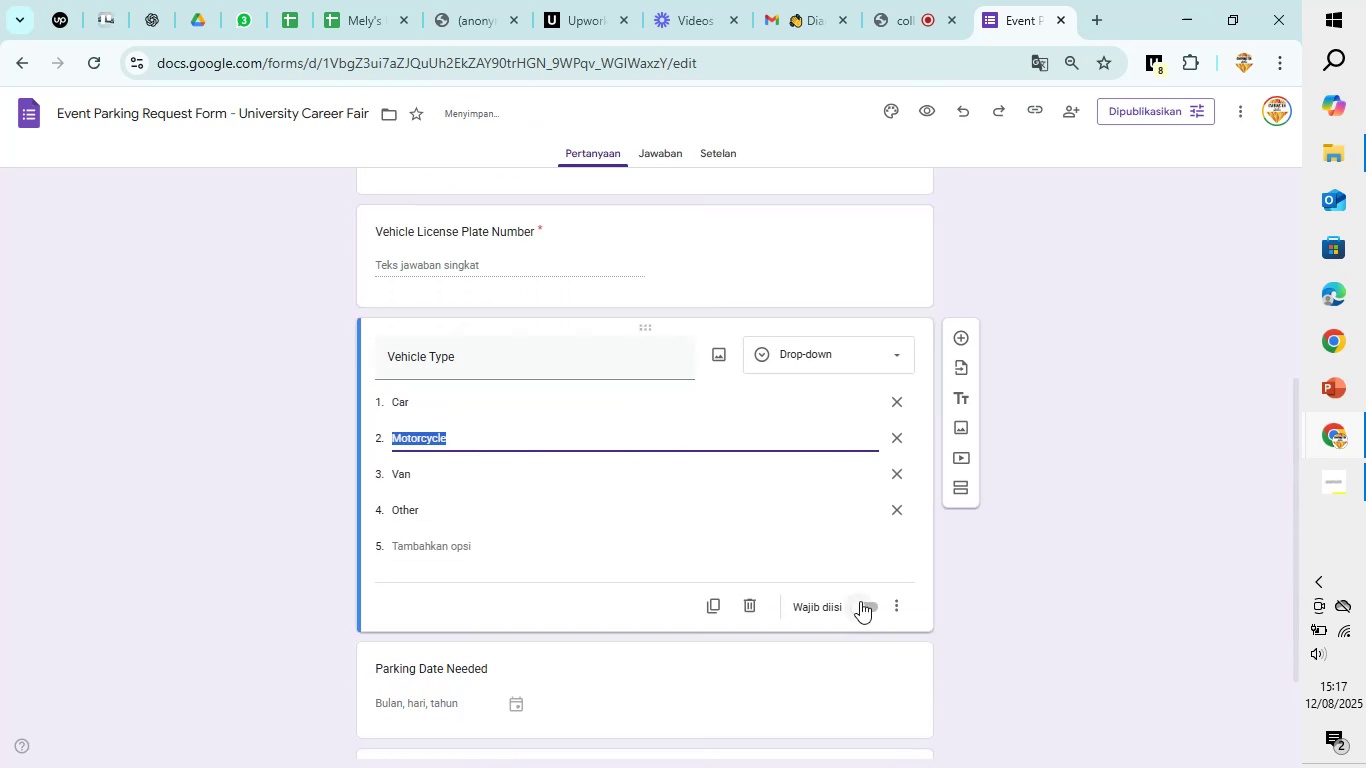 
left_click([860, 601])
 